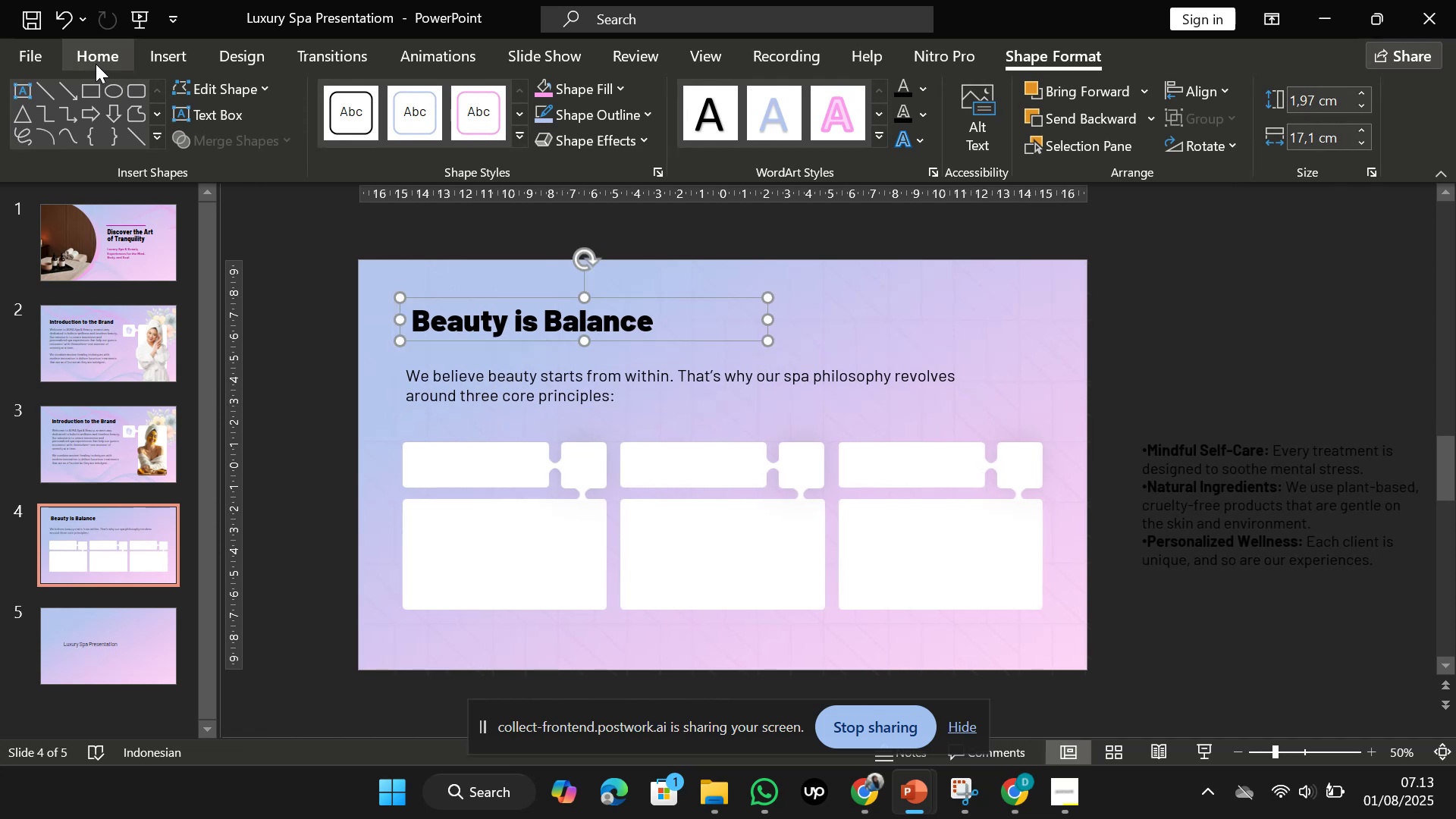 
left_click([96, 62])
 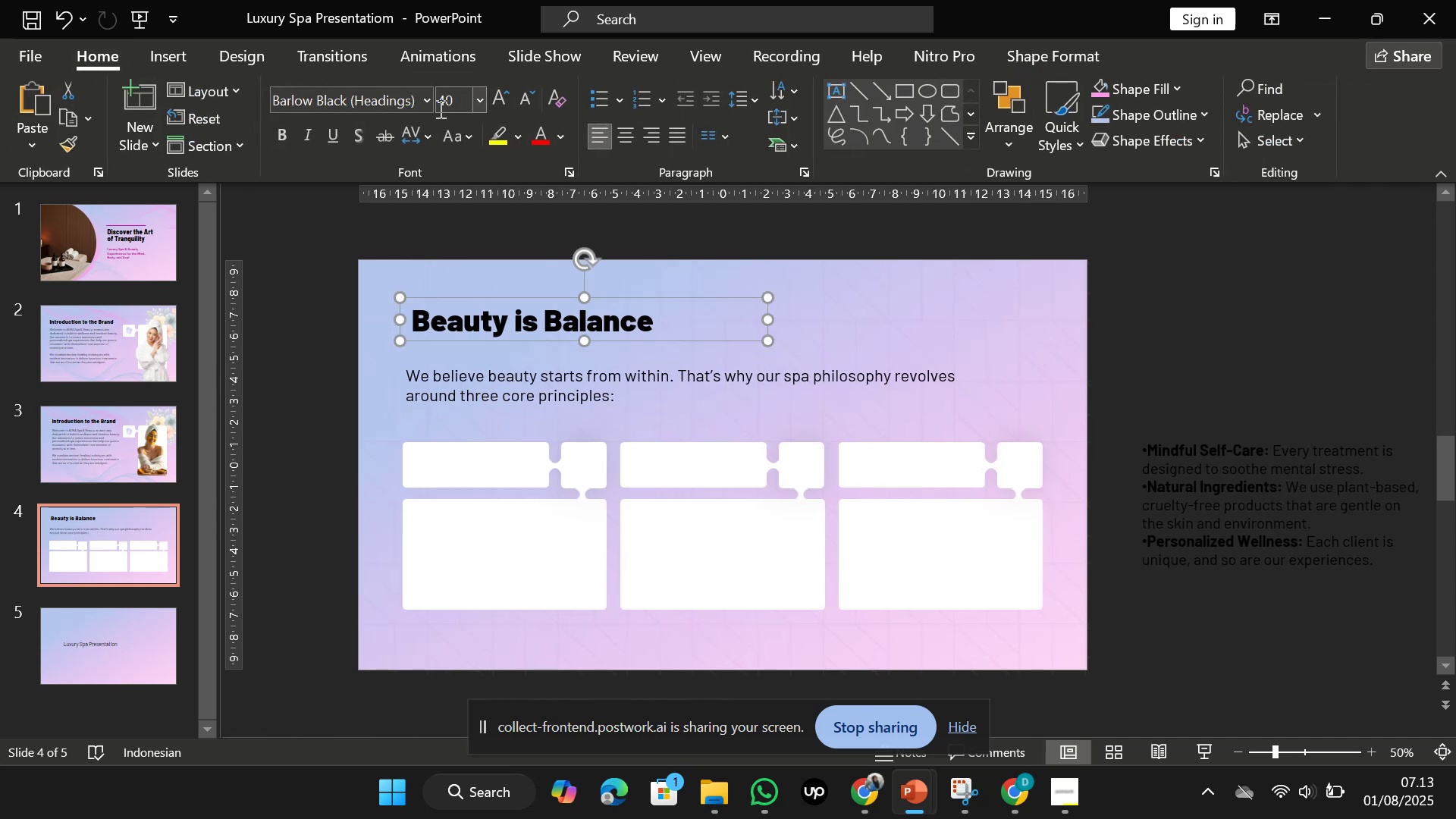 
left_click([446, 105])
 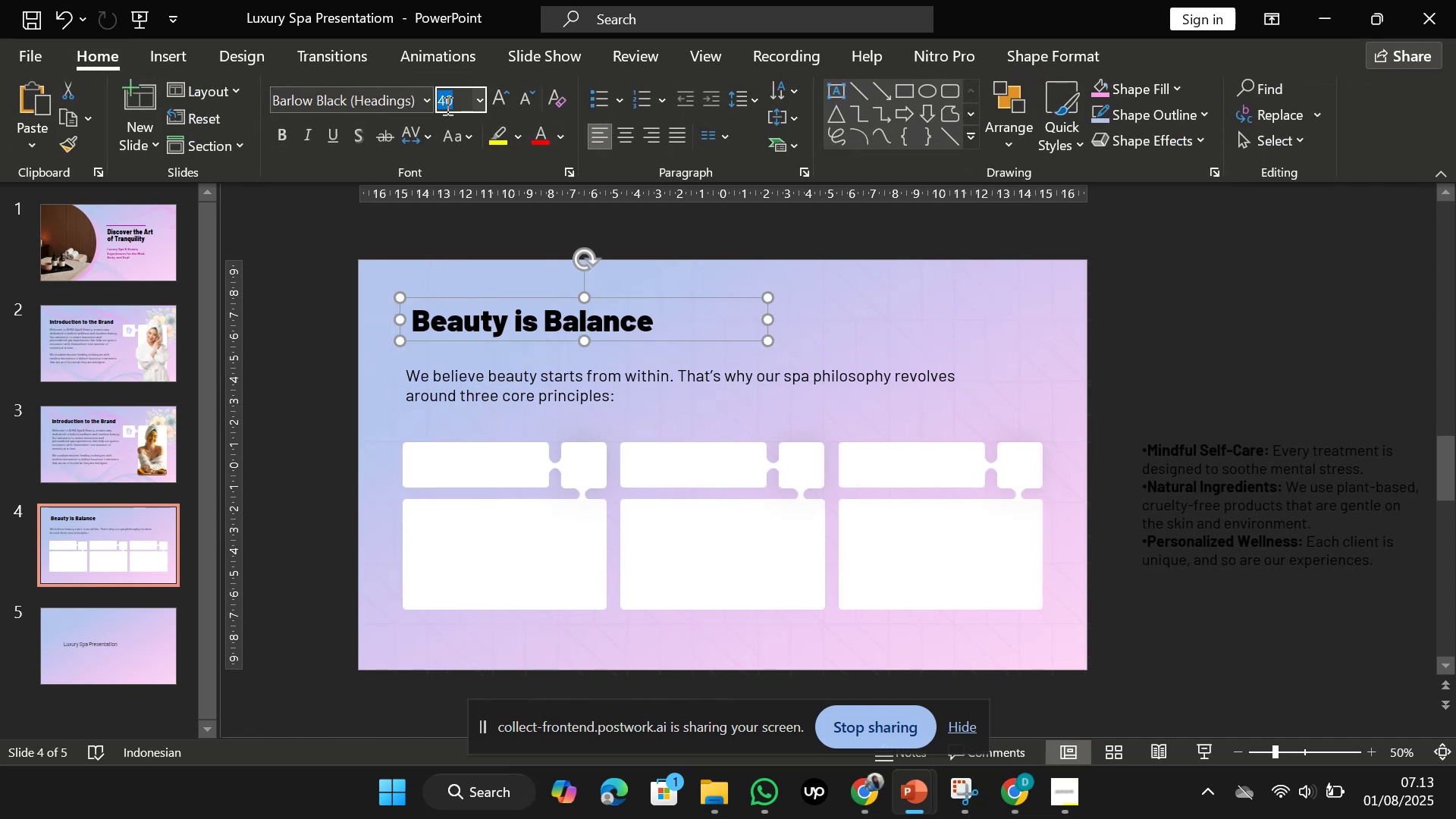 
type(50)
 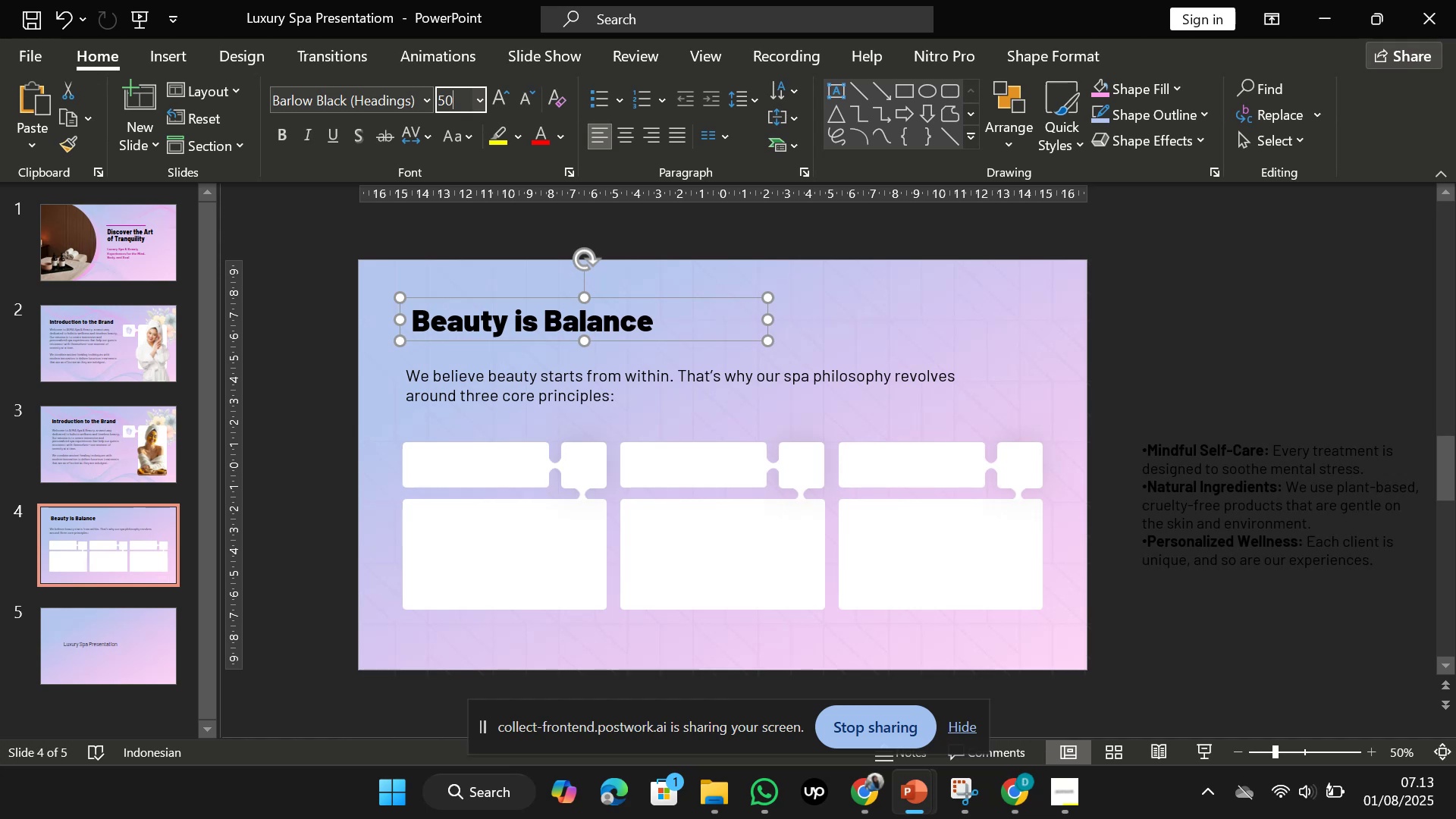 
key(Enter)
 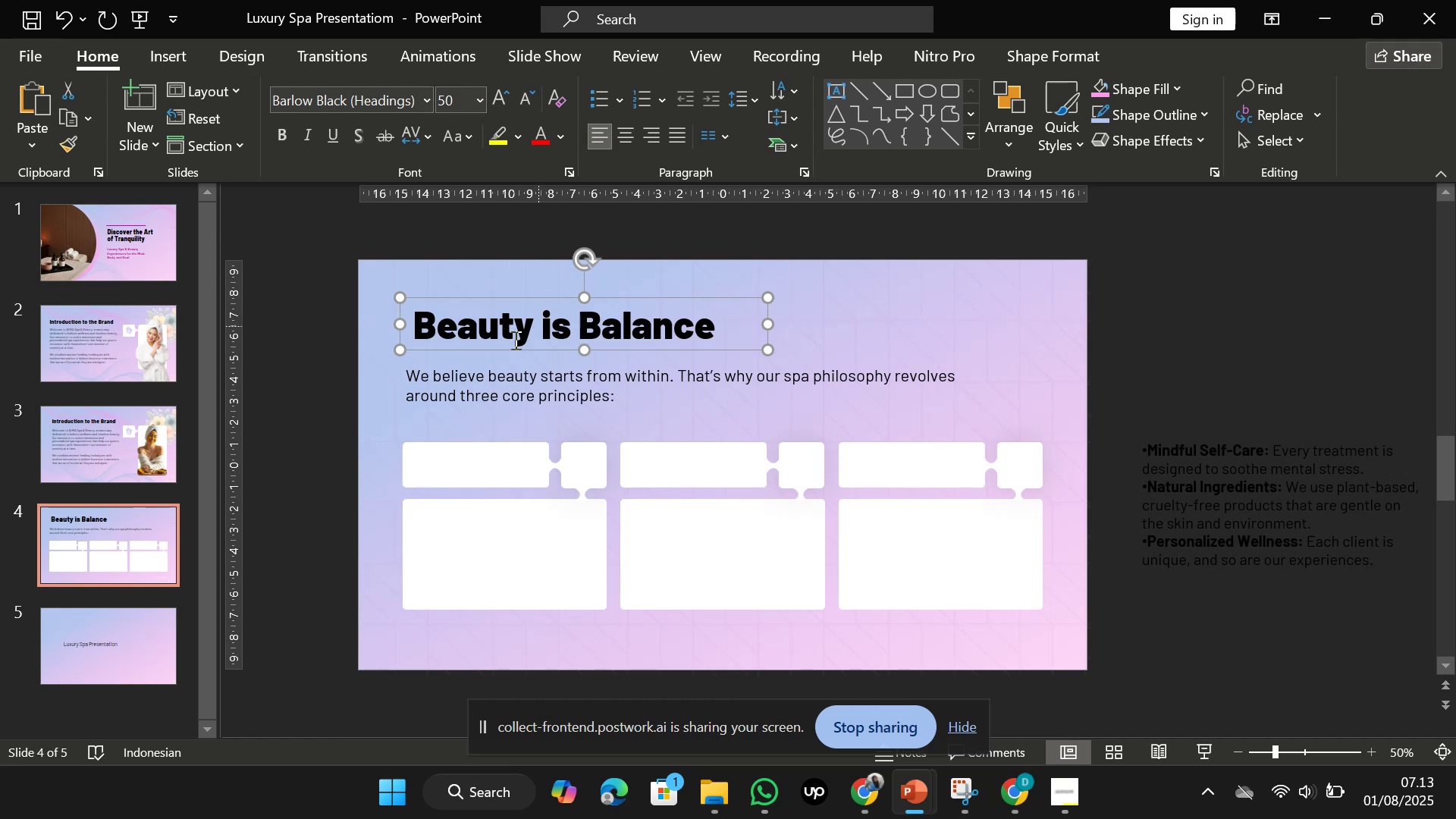 
hold_key(key=ShiftLeft, duration=1.2)
left_click_drag(start_coordinate=[501, 352], to_coordinate=[500, 358])
 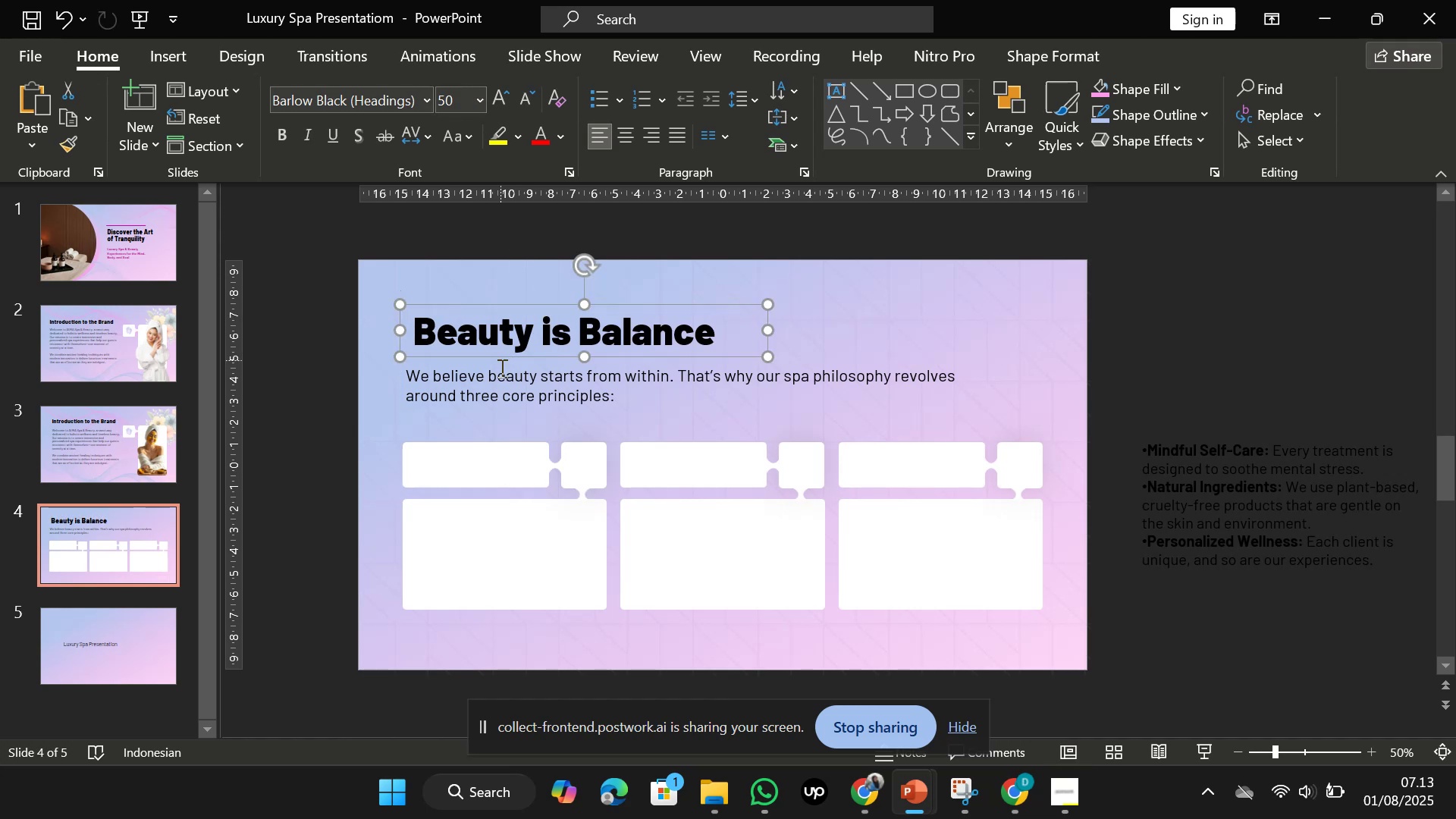 
left_click([500, 393])
 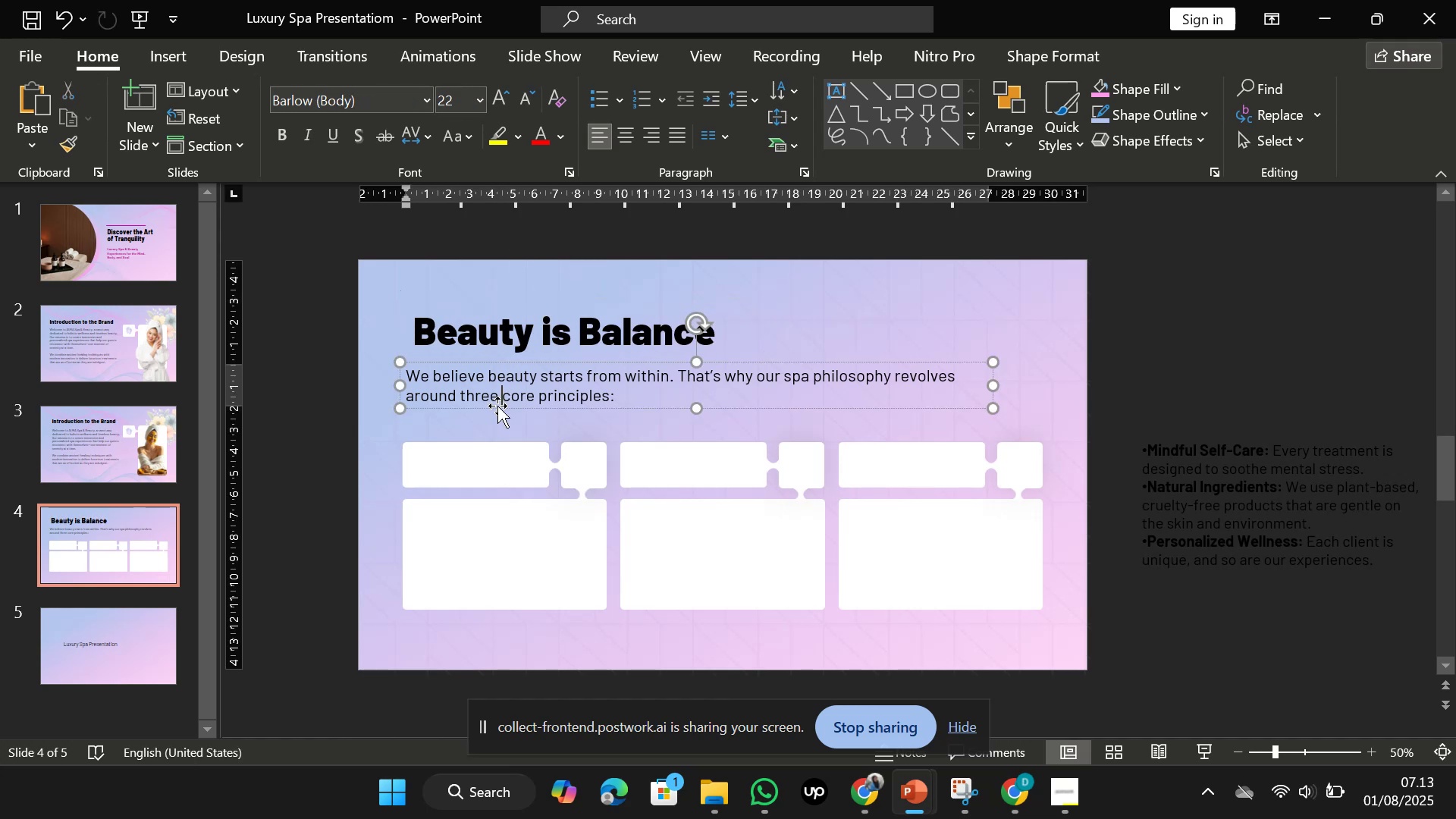 
hold_key(key=ShiftLeft, duration=1.54)
left_click_drag(start_coordinate=[497, 406], to_coordinate=[497, 413])
 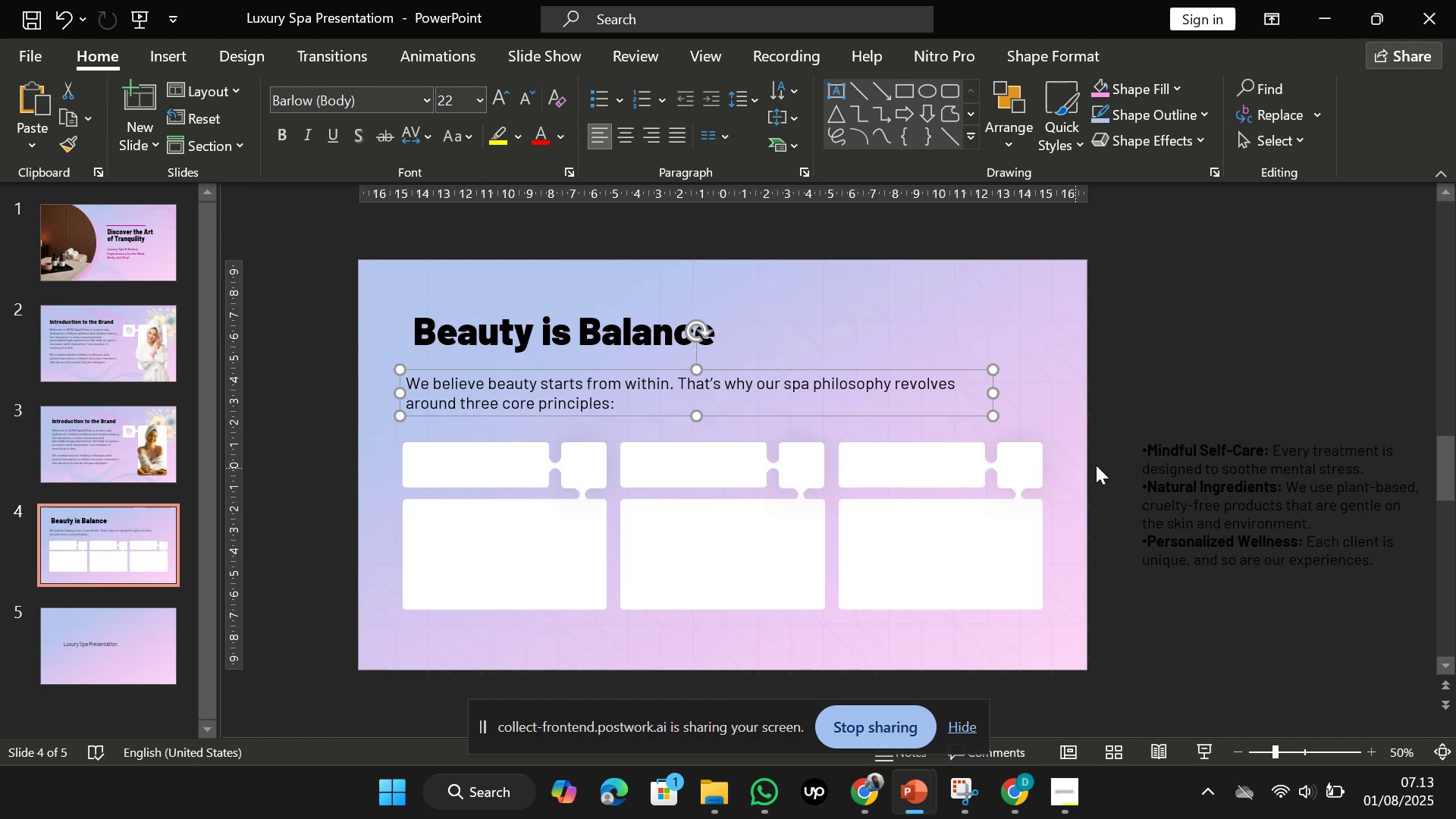 
left_click([1139, 459])
 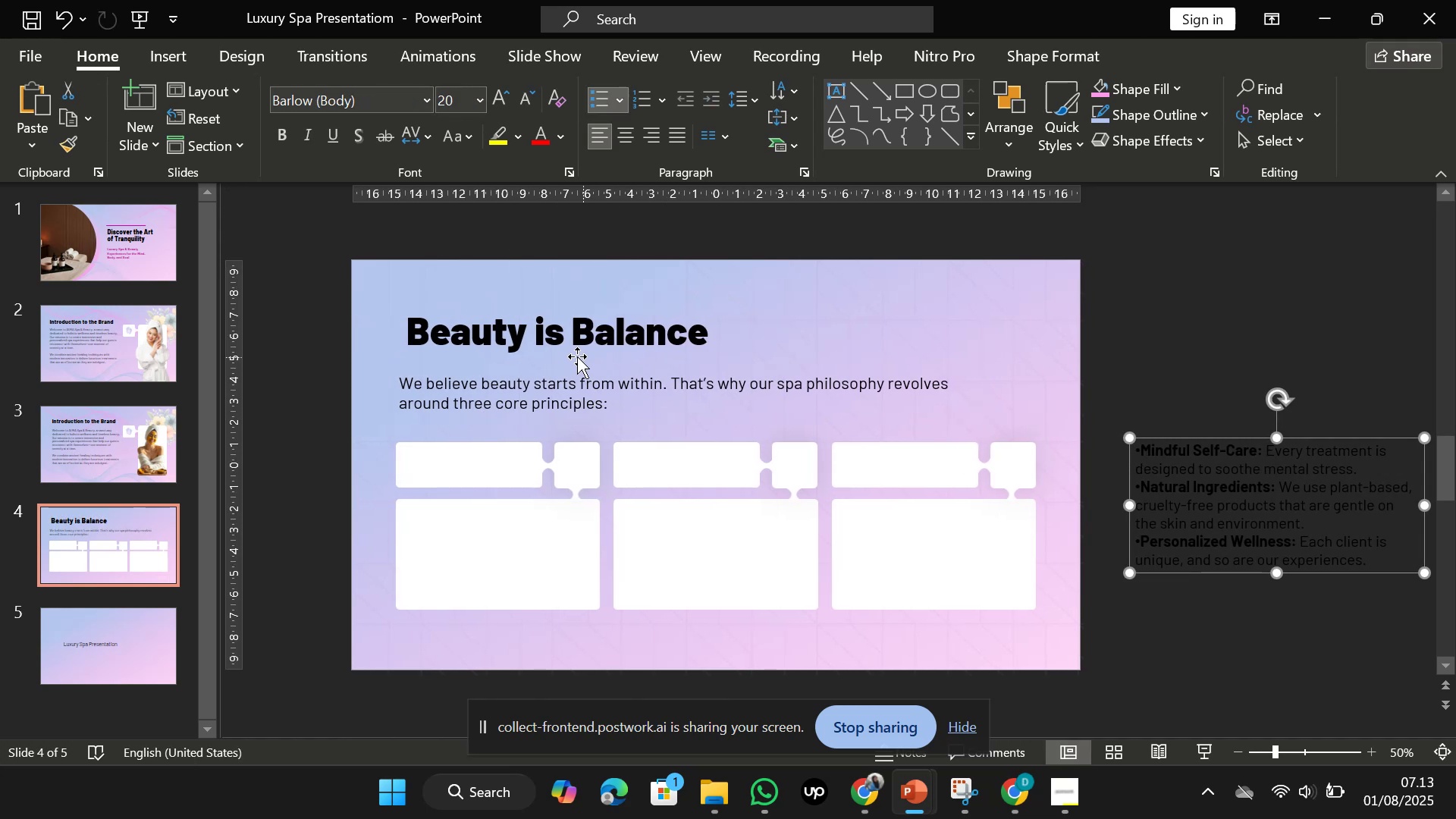 
left_click([428, 376])
 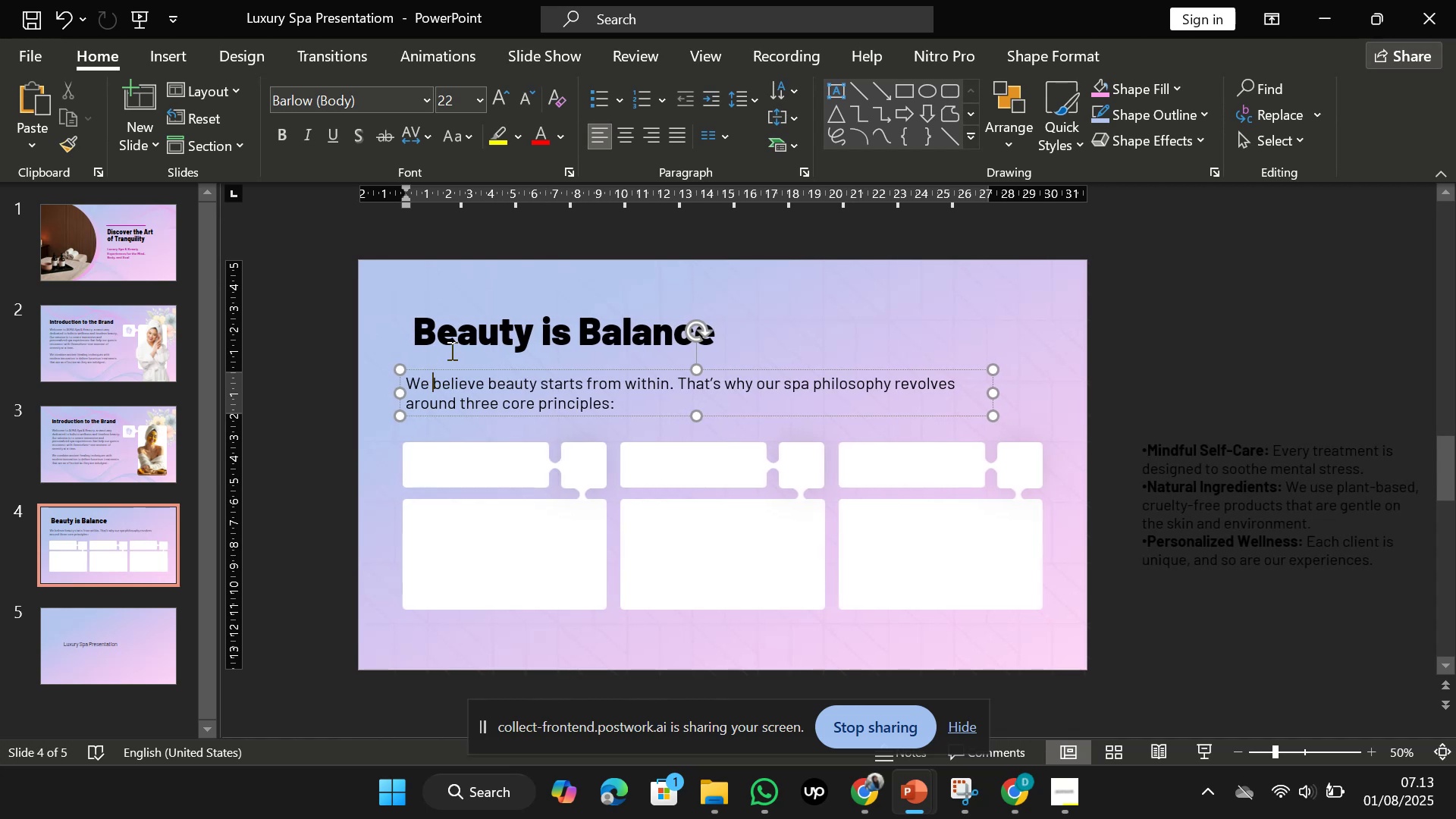 
left_click([451, 350])
 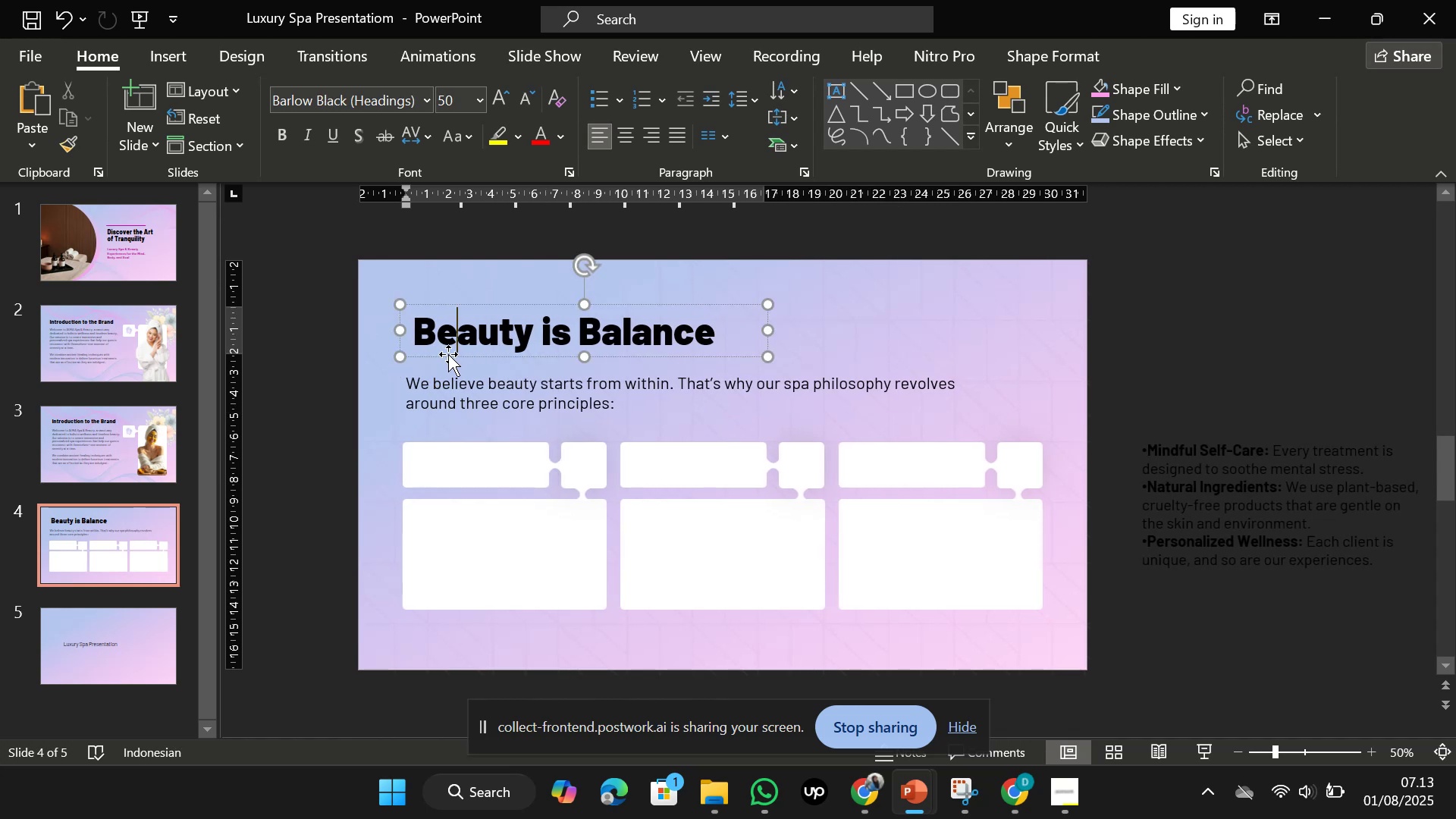 
left_click_drag(start_coordinate=[448, 354], to_coordinate=[441, 354])
 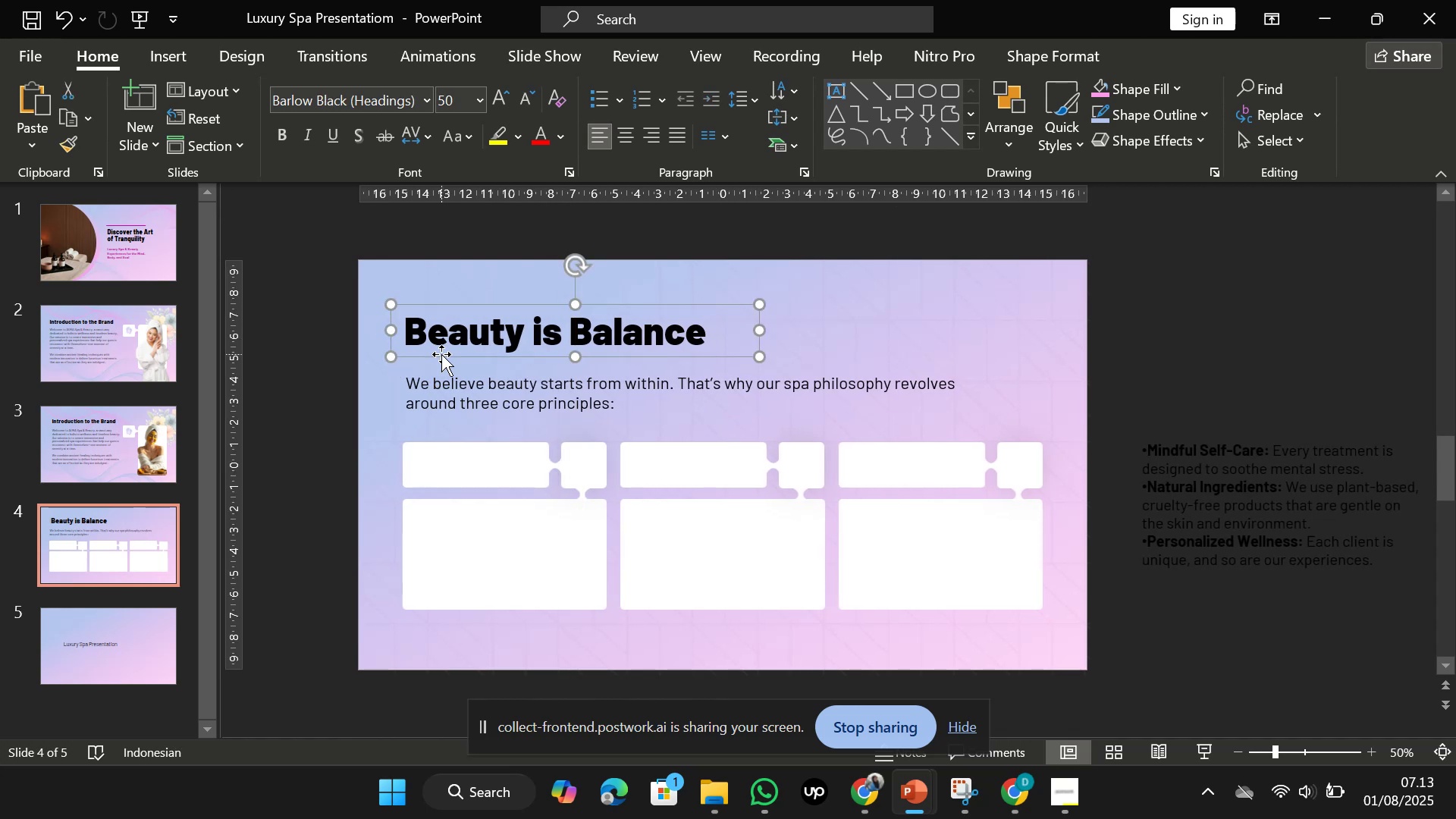 
hold_key(key=ShiftLeft, duration=1.44)
 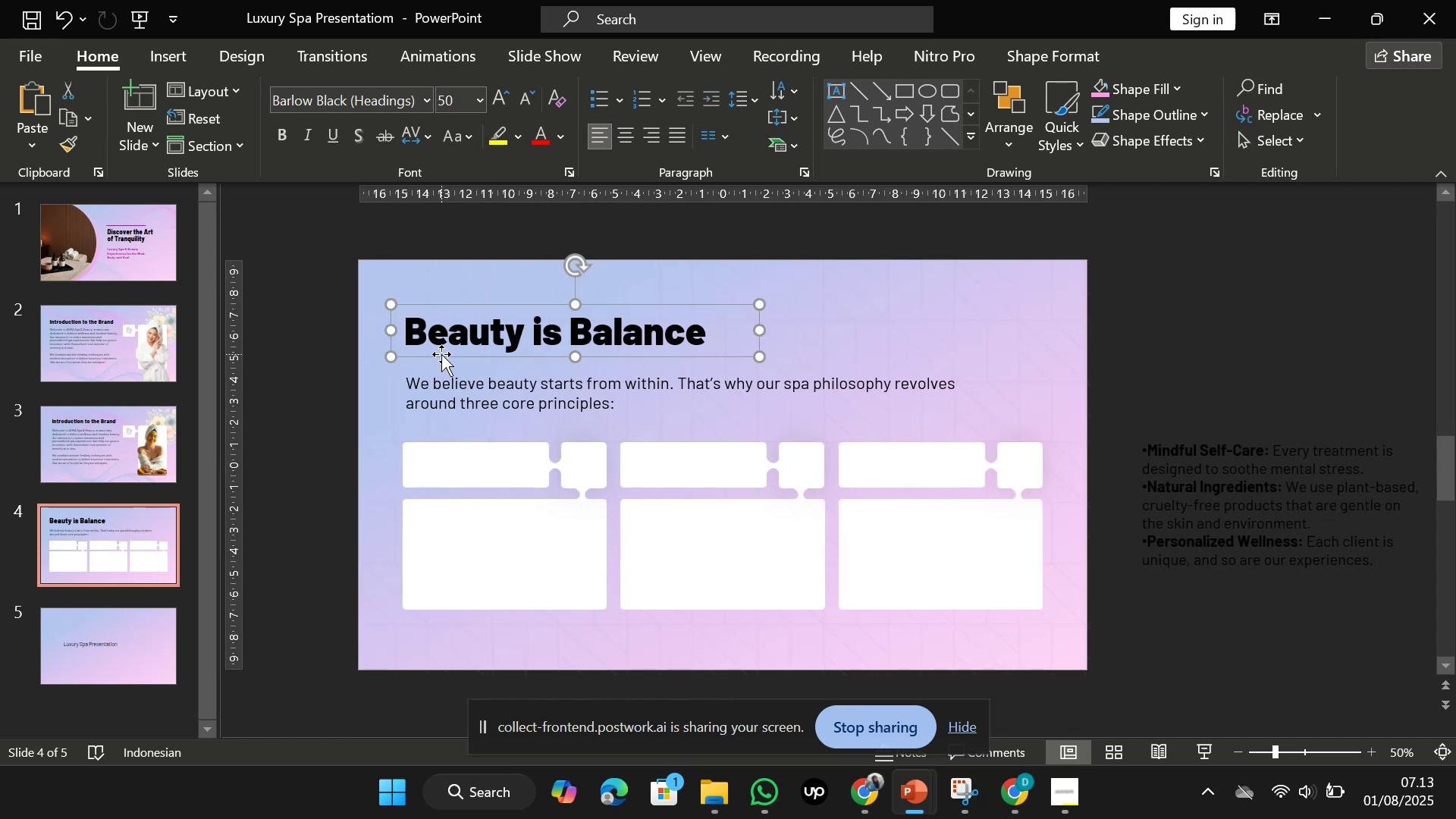 
key(ArrowRight)
 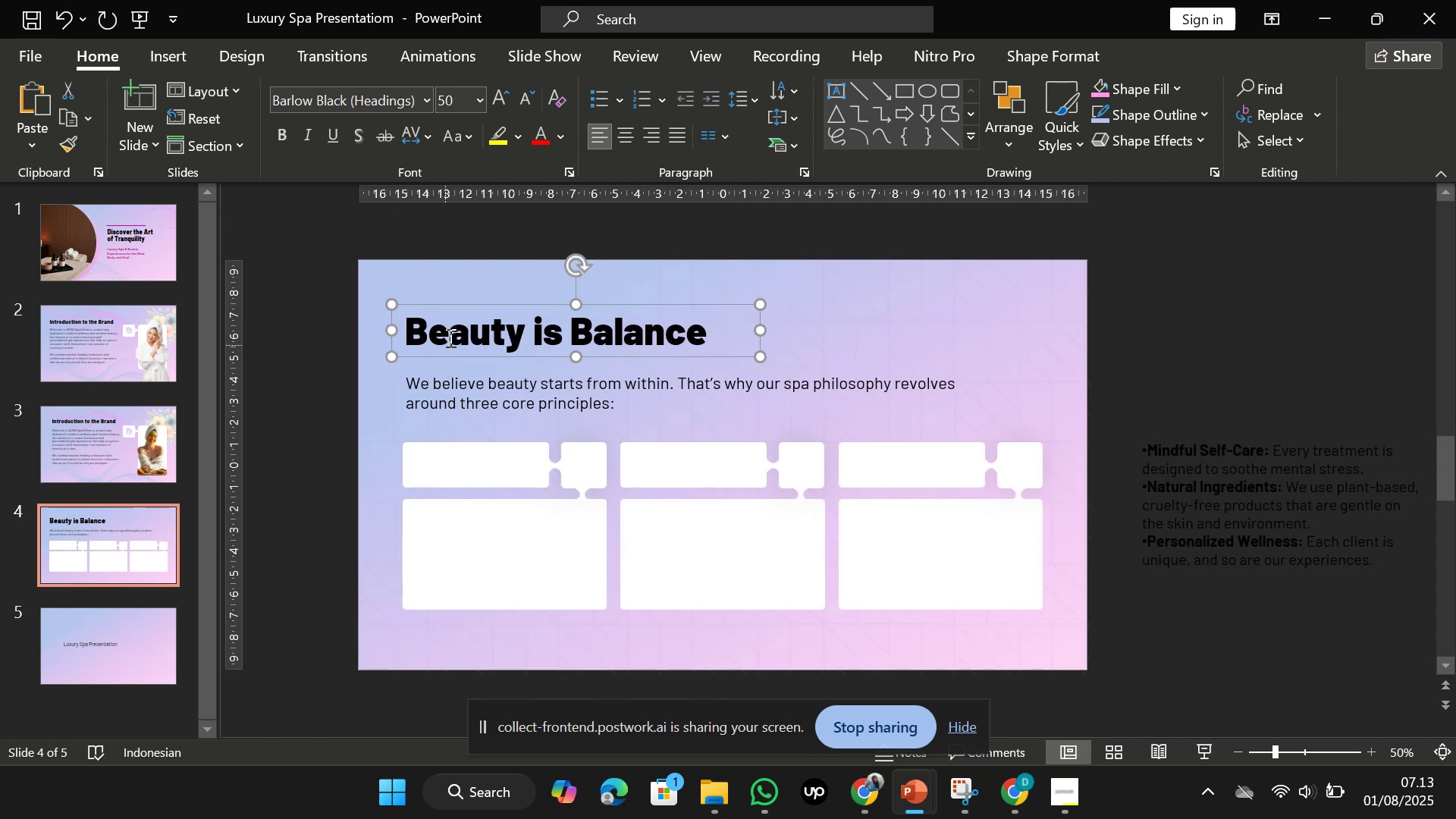 
left_click([286, 359])
 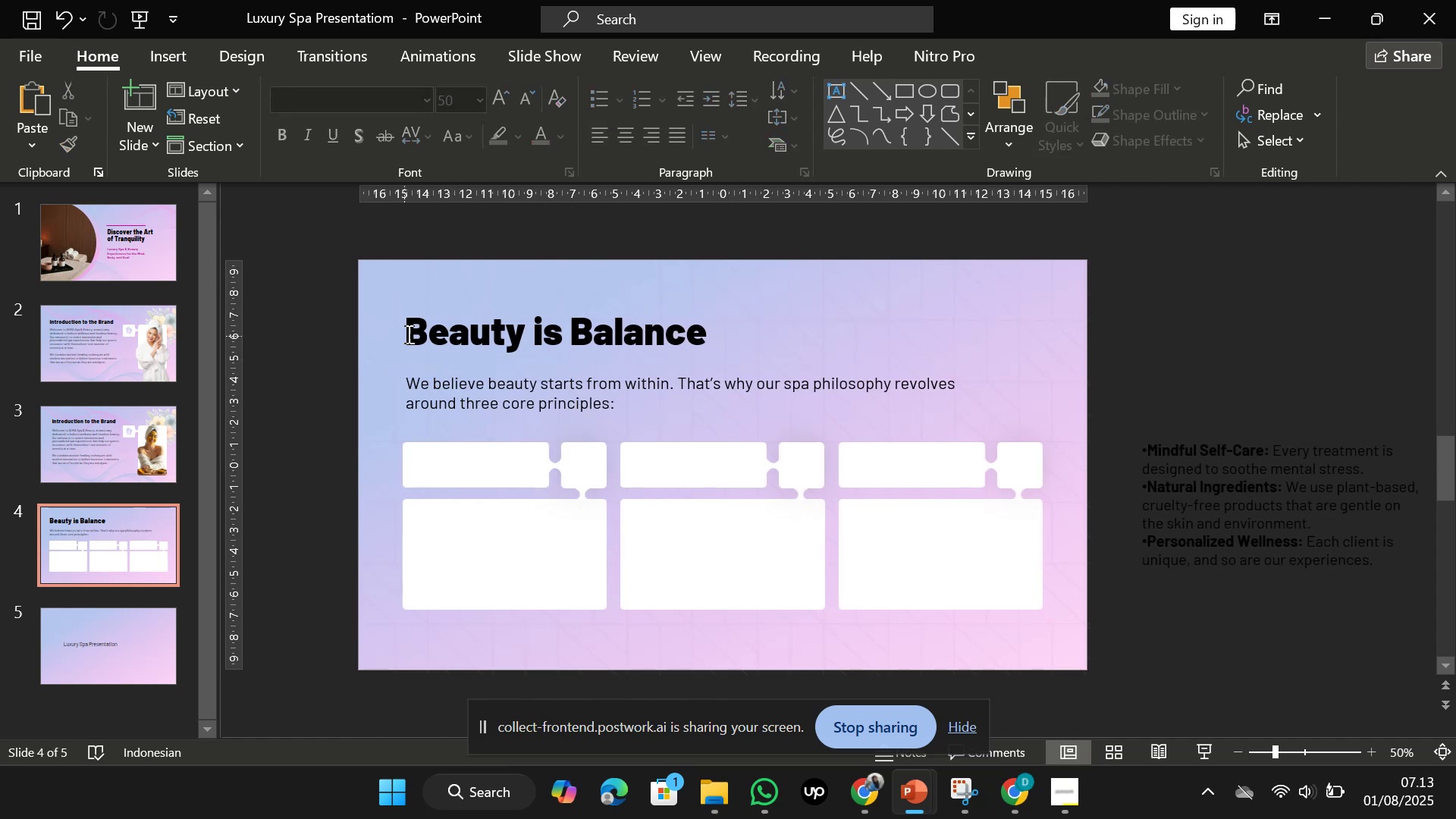 
left_click([419, 331])
 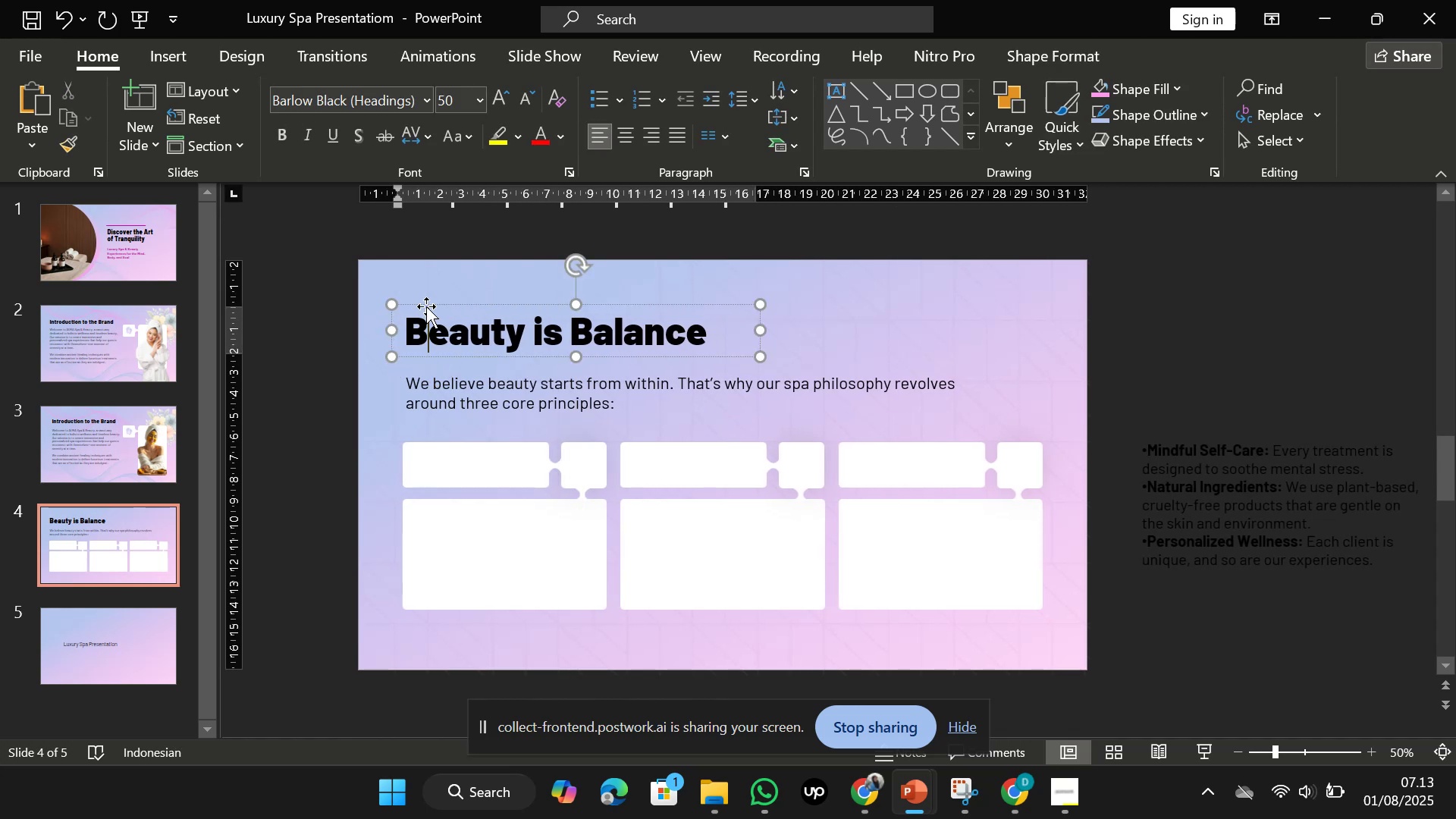 
left_click([426, 305])
 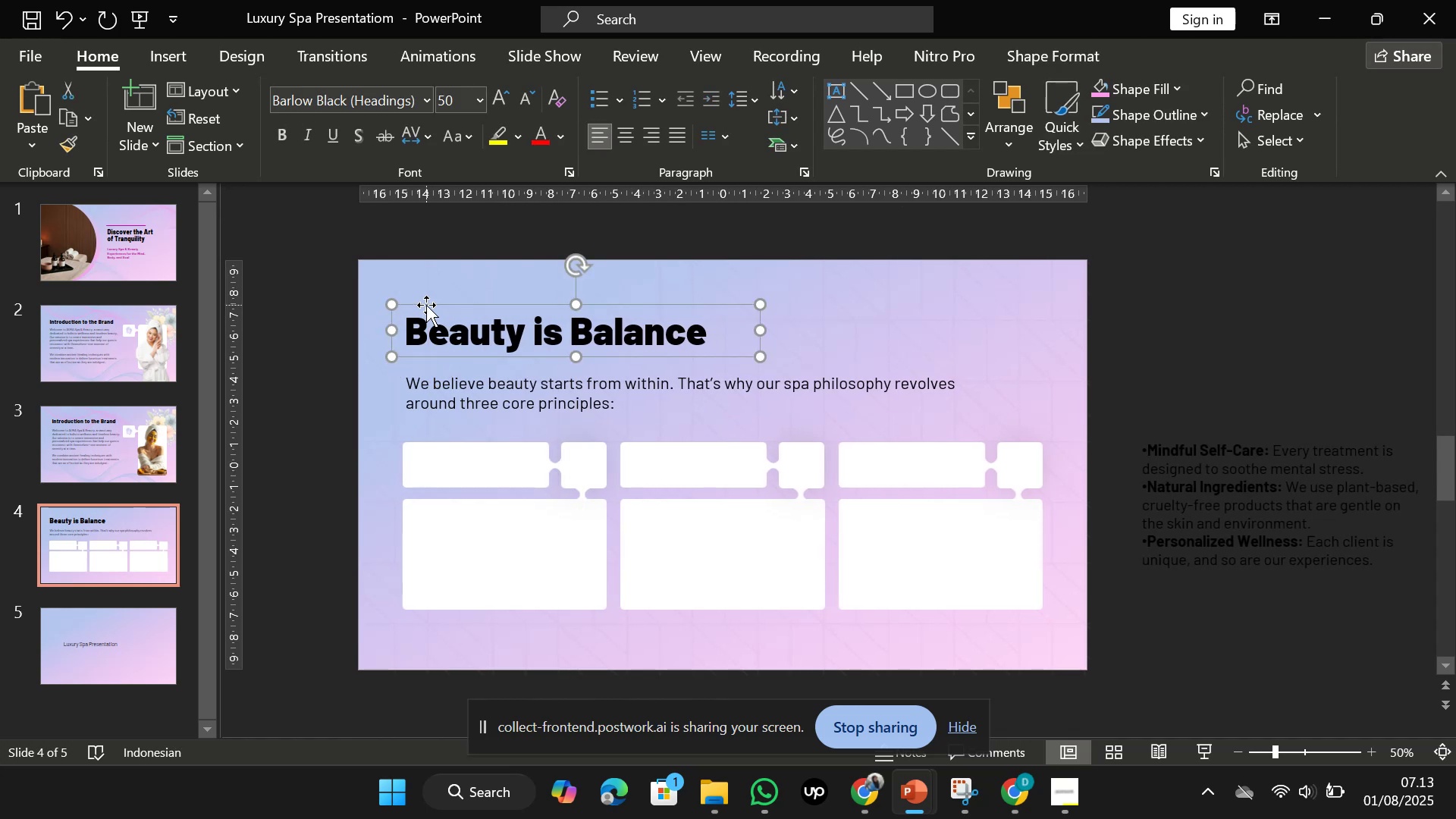 
left_click_drag(start_coordinate=[426, 305], to_coordinate=[426, 299])
 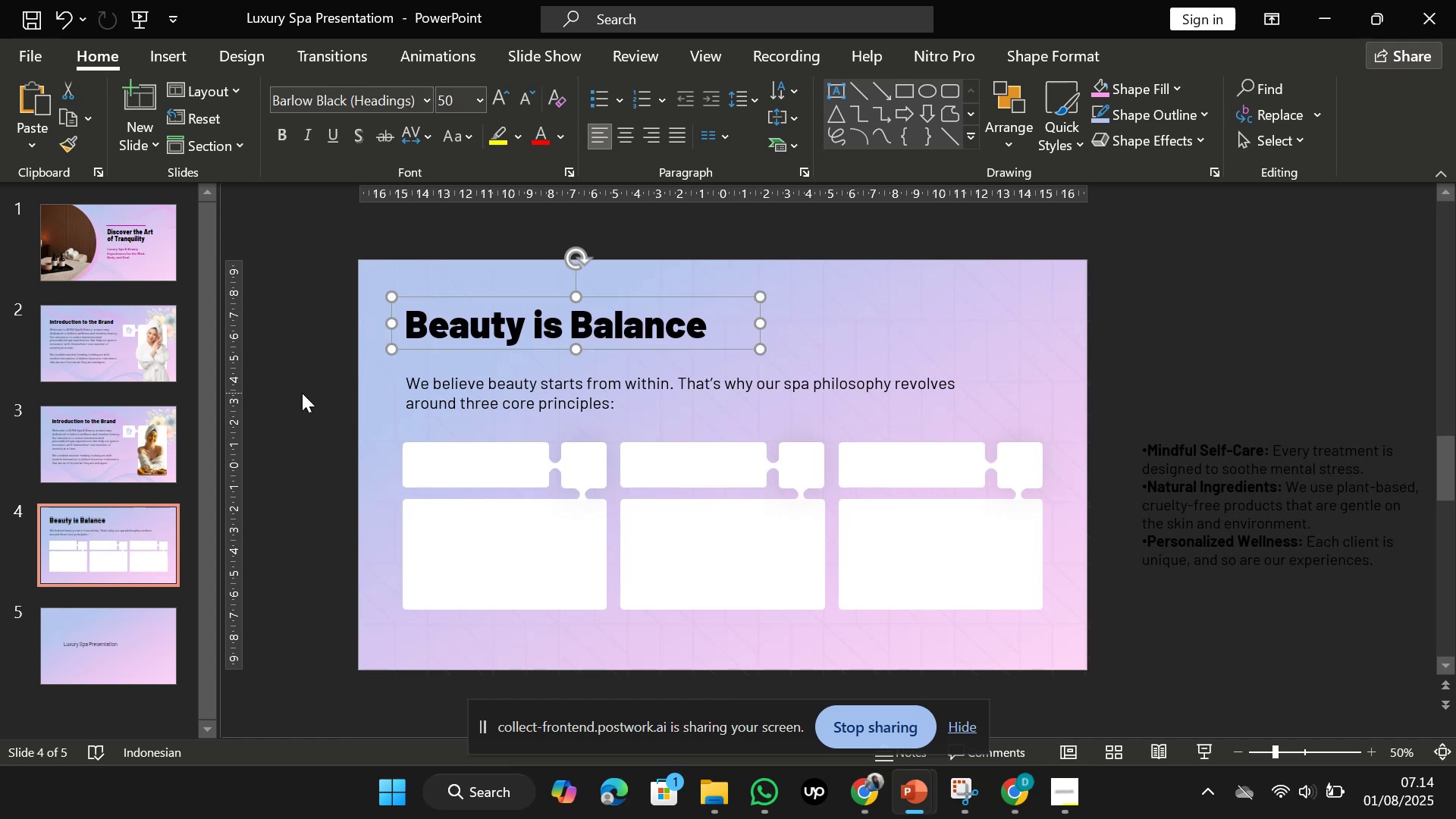 
hold_key(key=ShiftLeft, duration=5.08)
 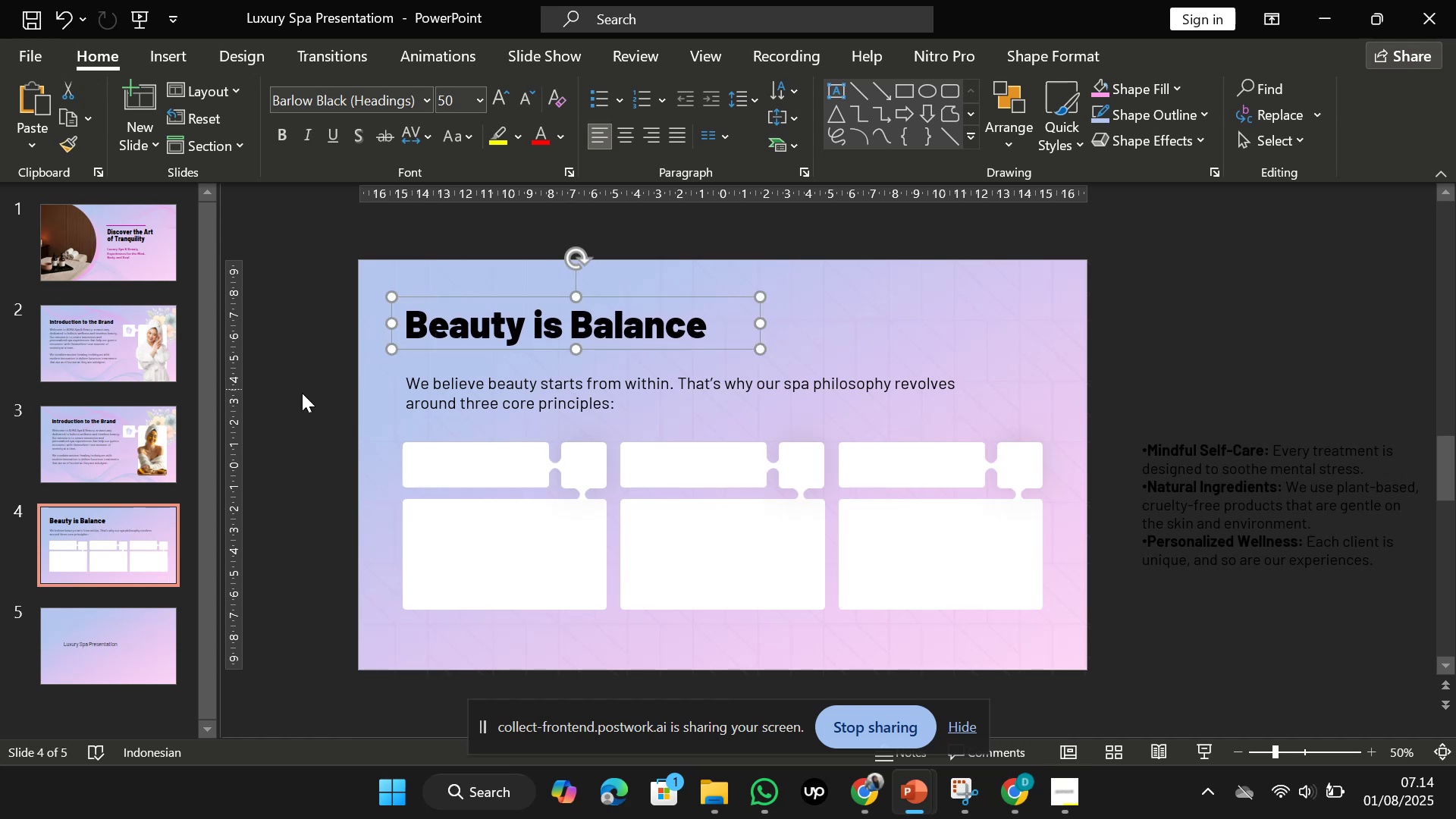 
left_click([302, 393])
 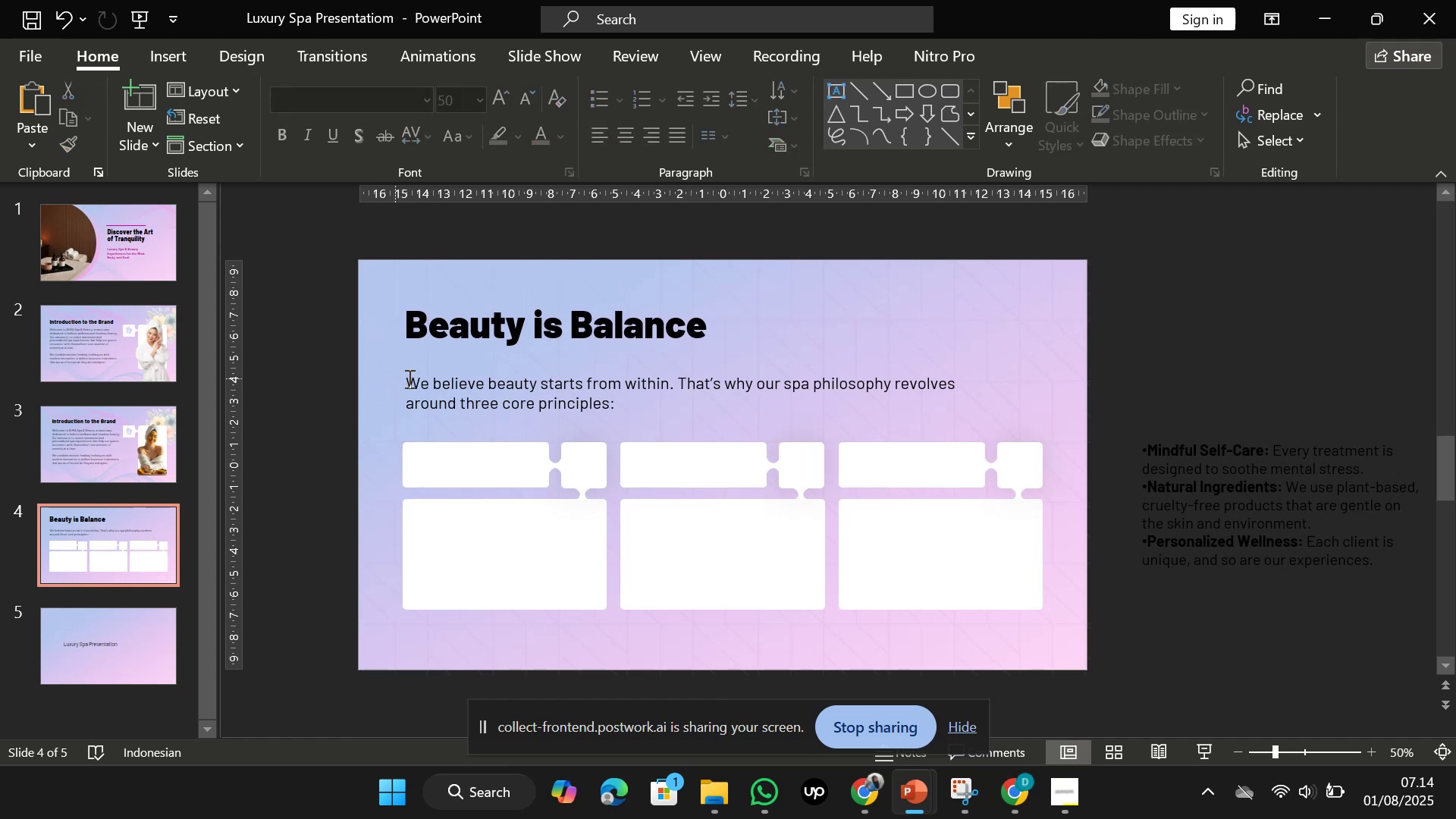 
double_click([416, 378])
 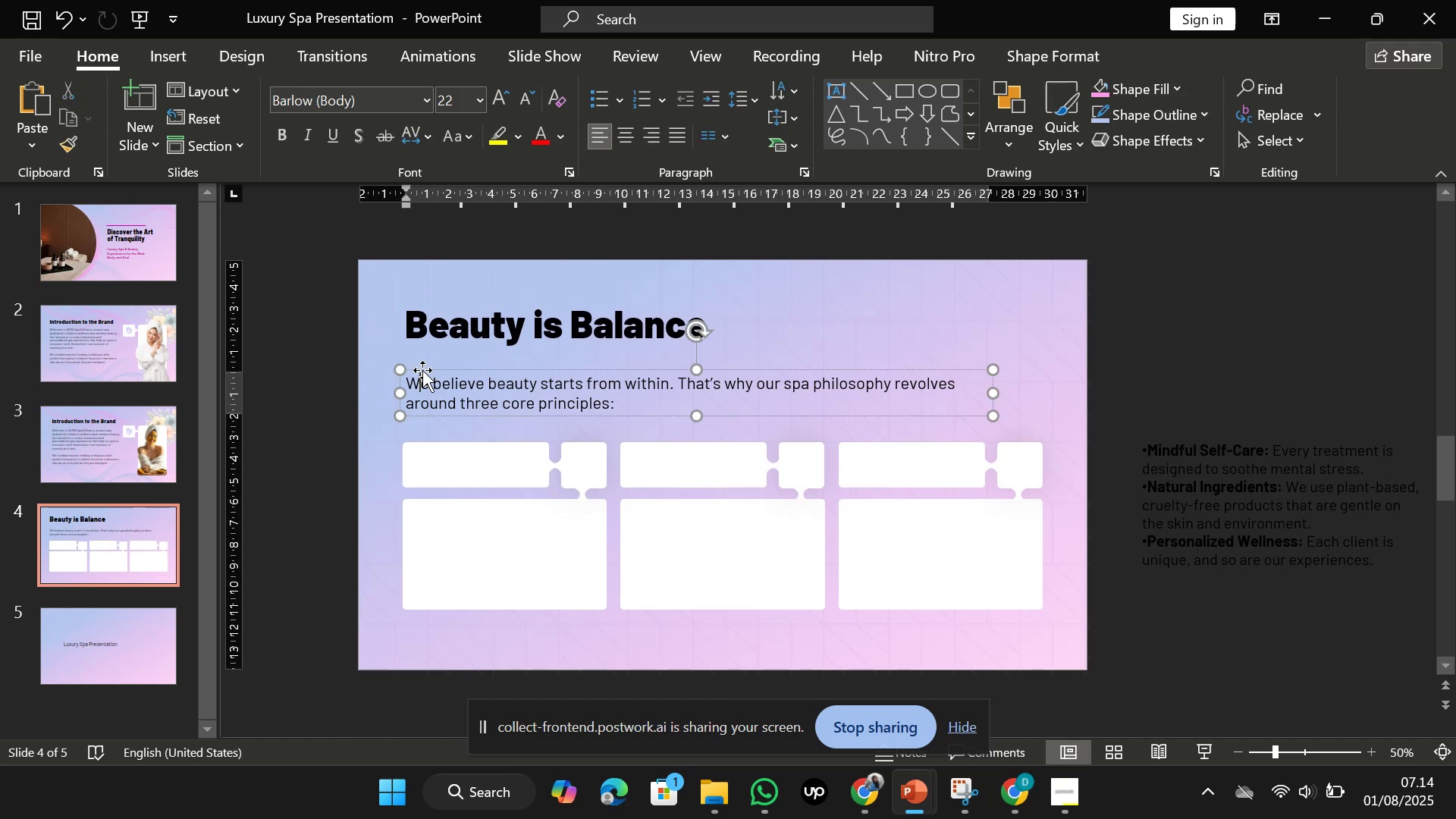 
left_click_drag(start_coordinate=[422, 370], to_coordinate=[423, 364])
 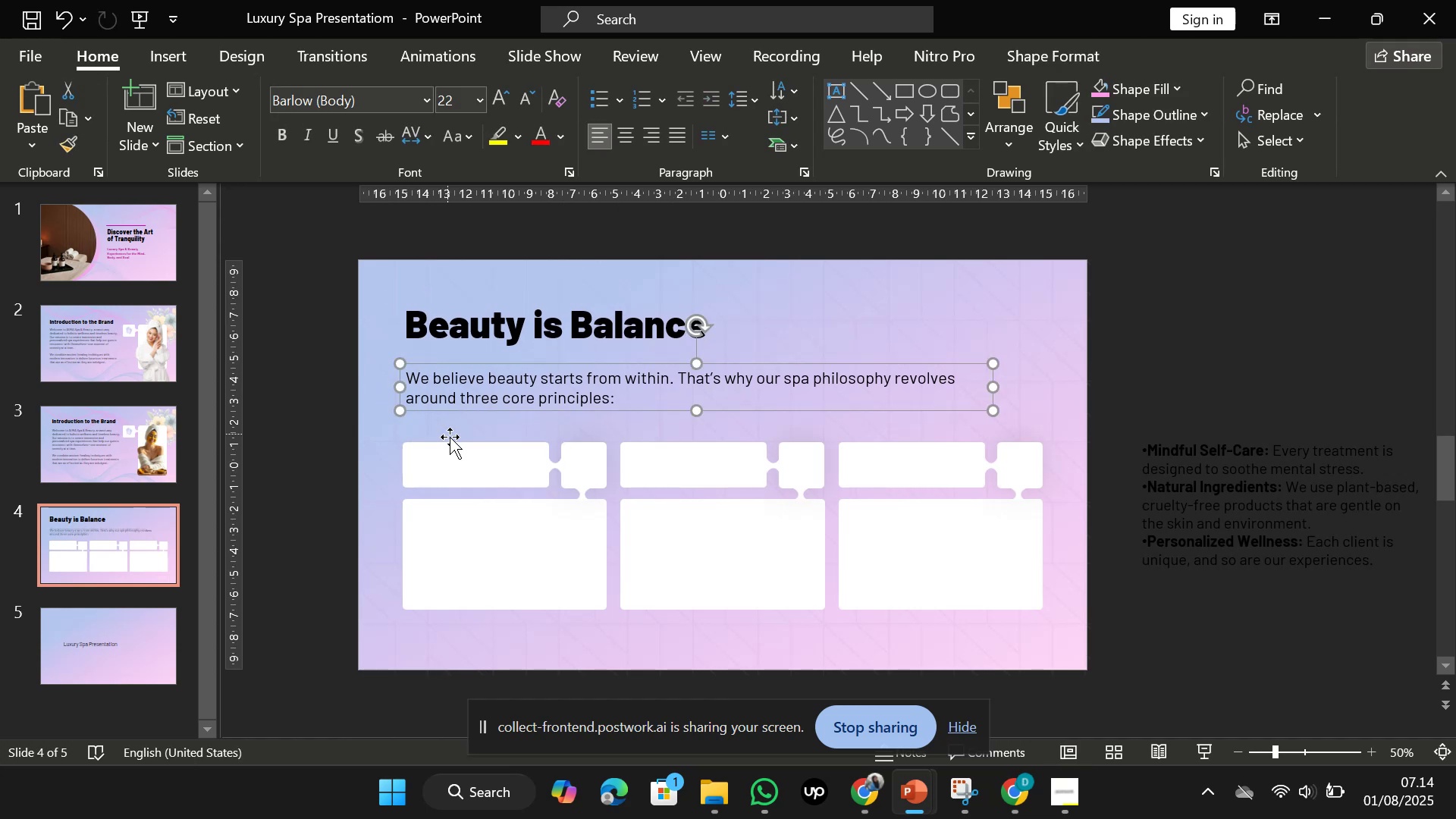 
hold_key(key=ShiftLeft, duration=1.11)
 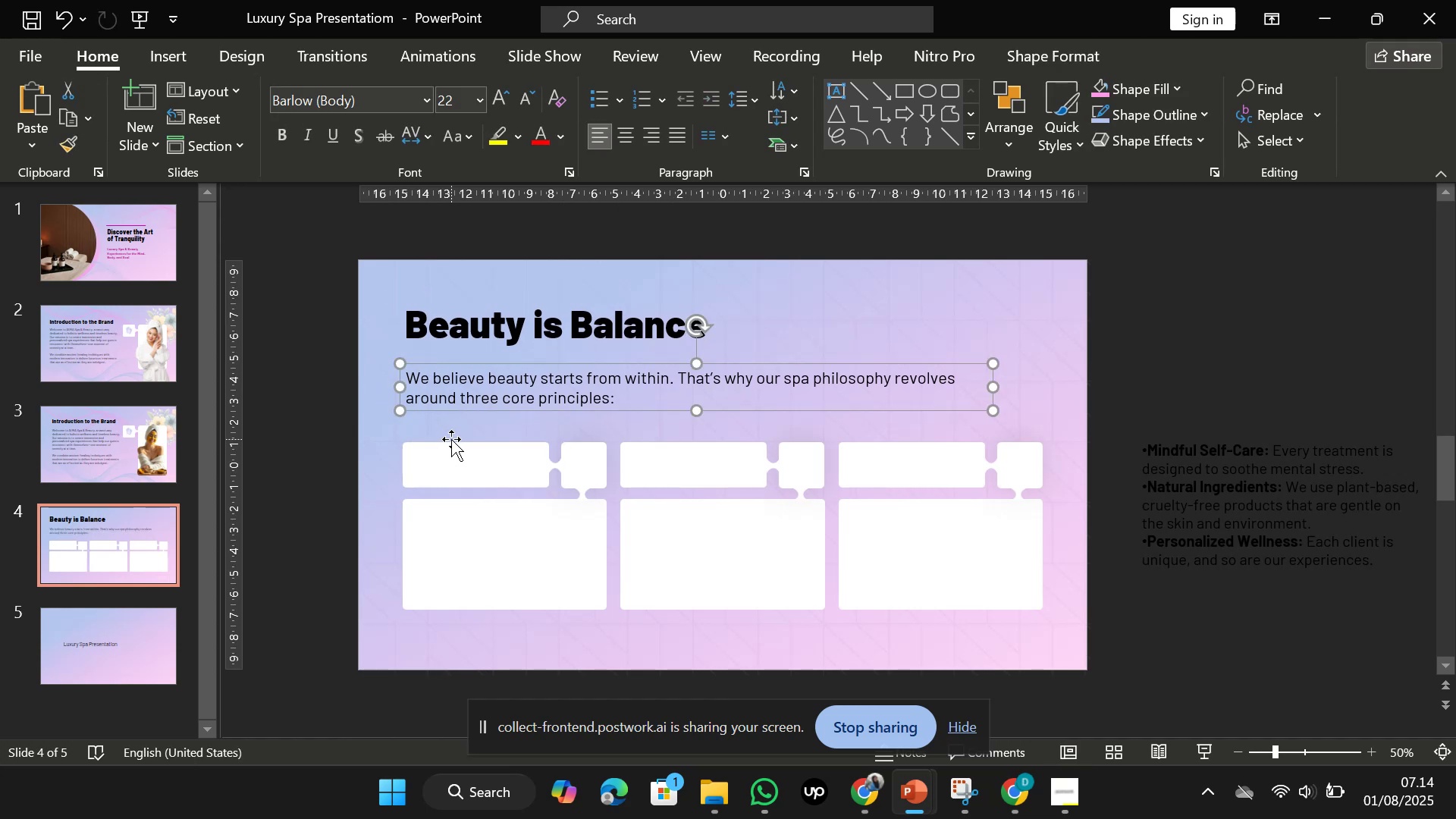 
left_click([451, 439])
 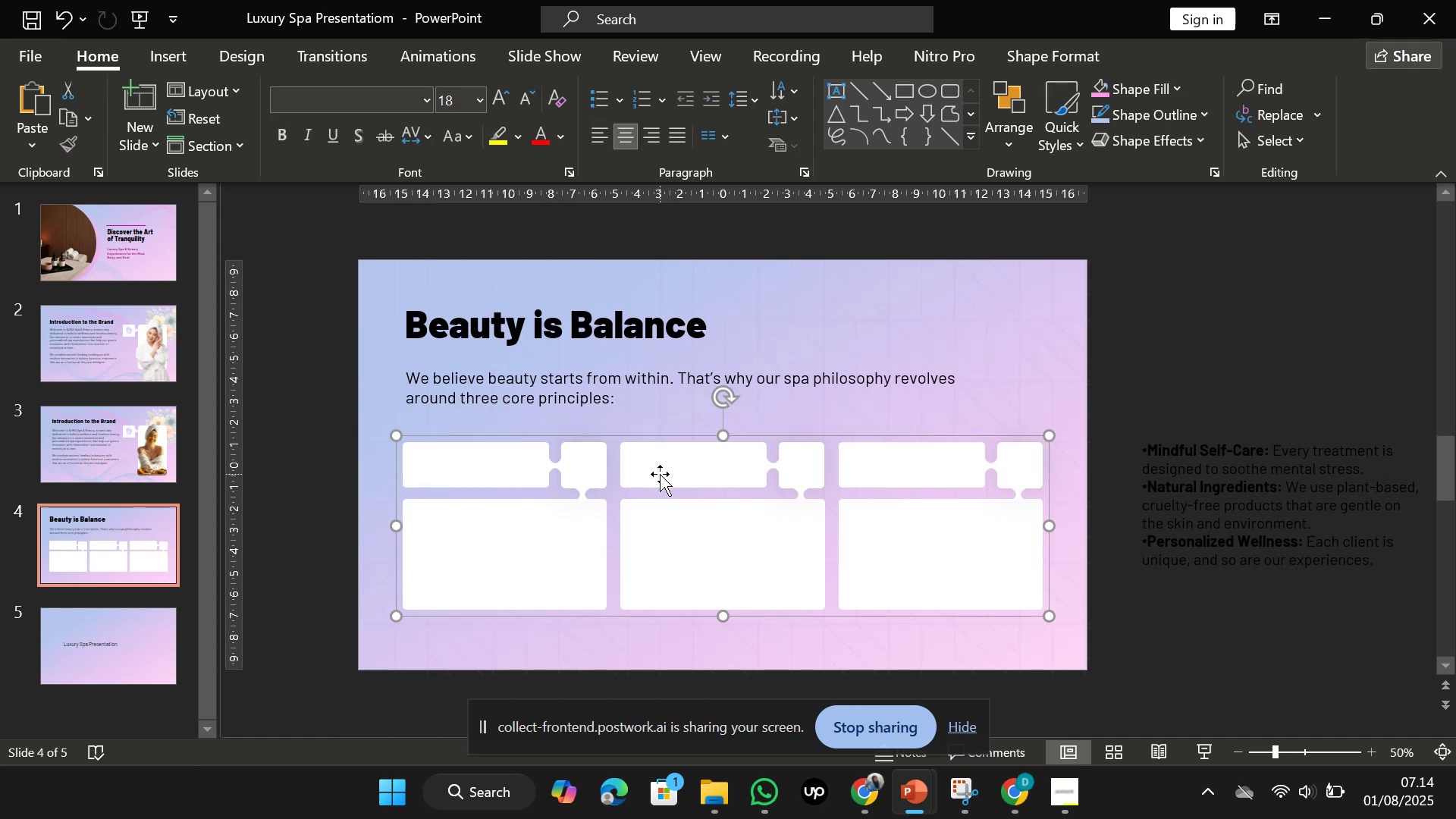 
left_click_drag(start_coordinate=[660, 474], to_coordinate=[662, 462])
 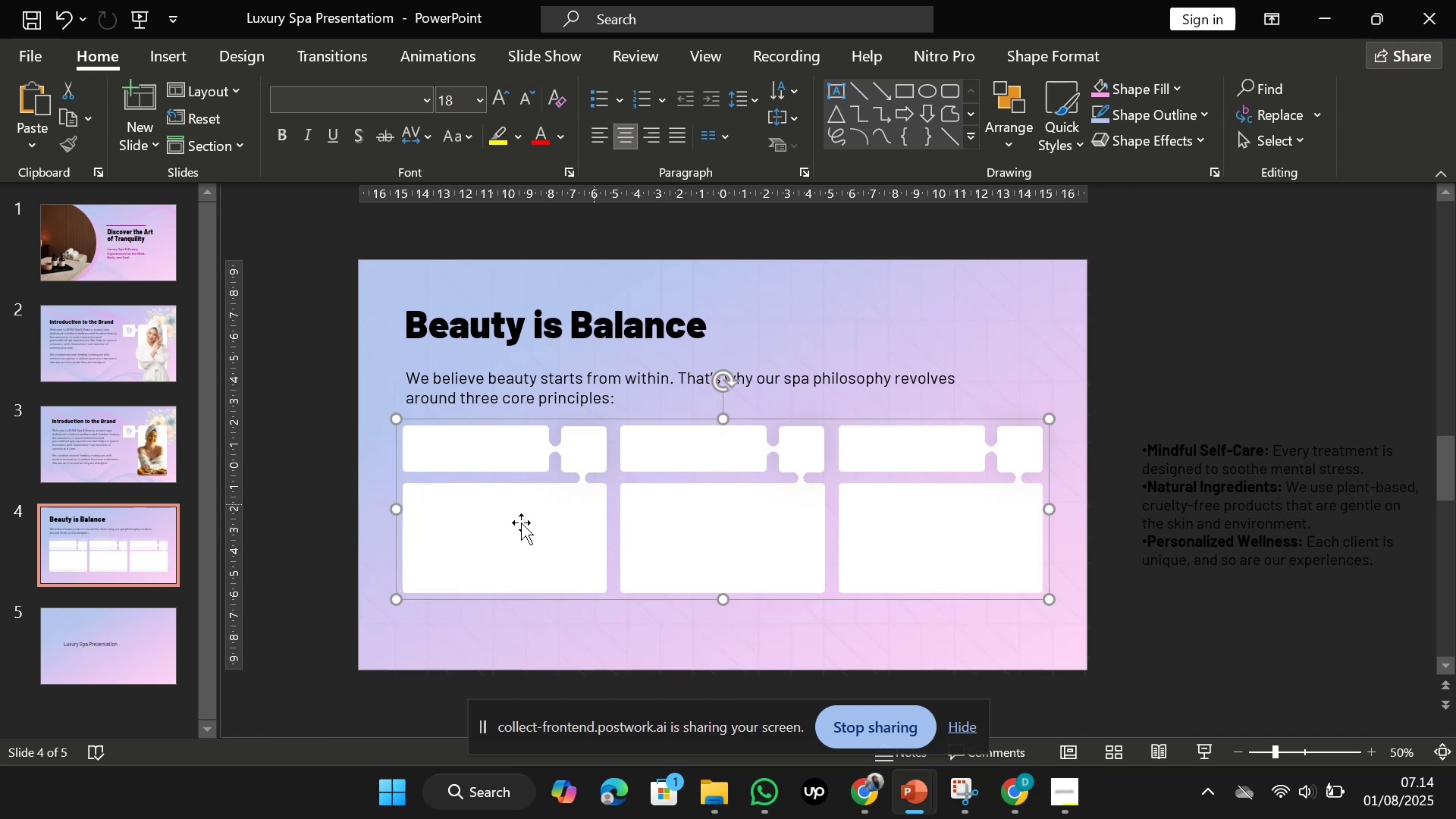 
hold_key(key=ShiftLeft, duration=3.74)
 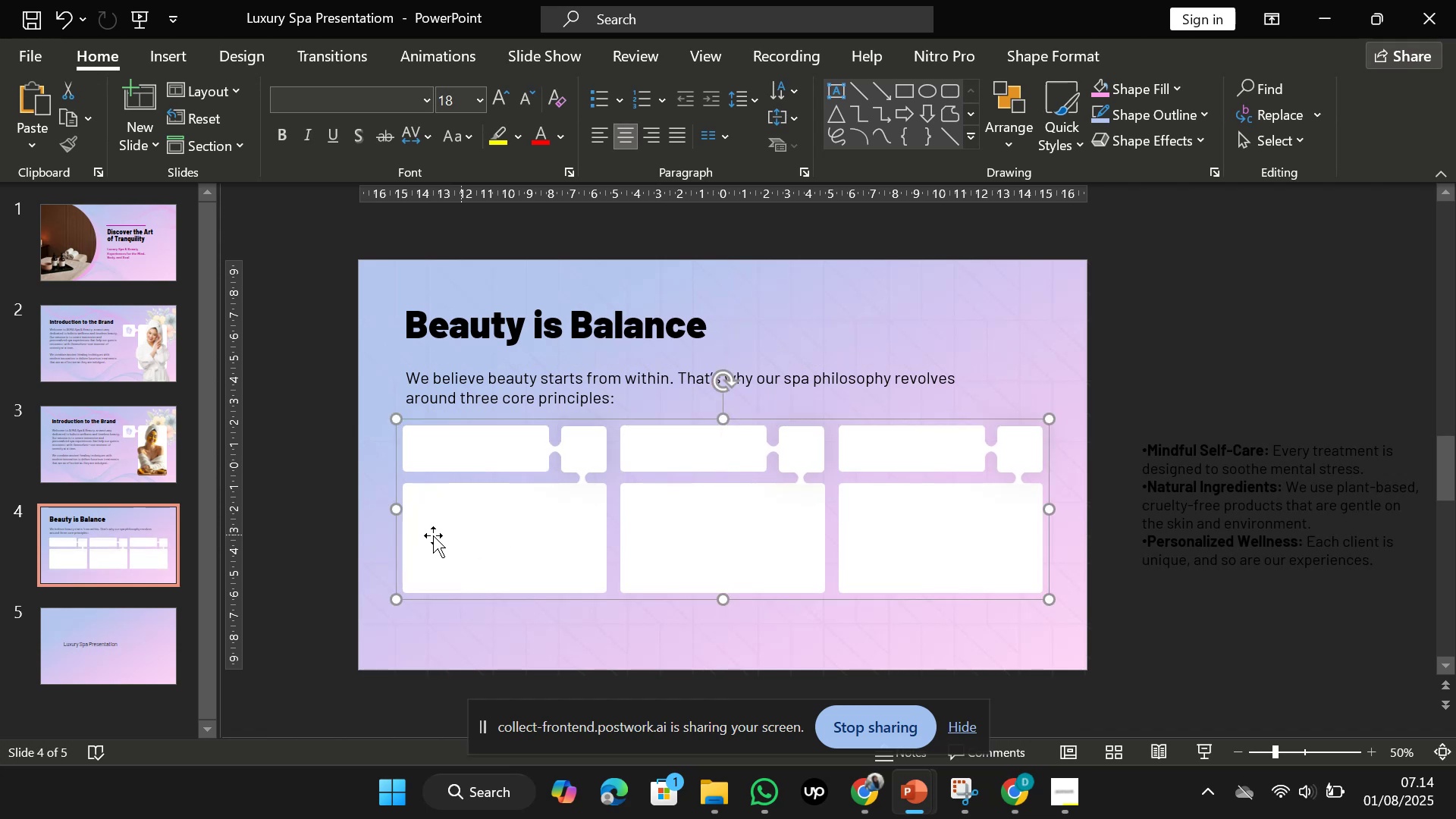 
left_click([425, 535])
 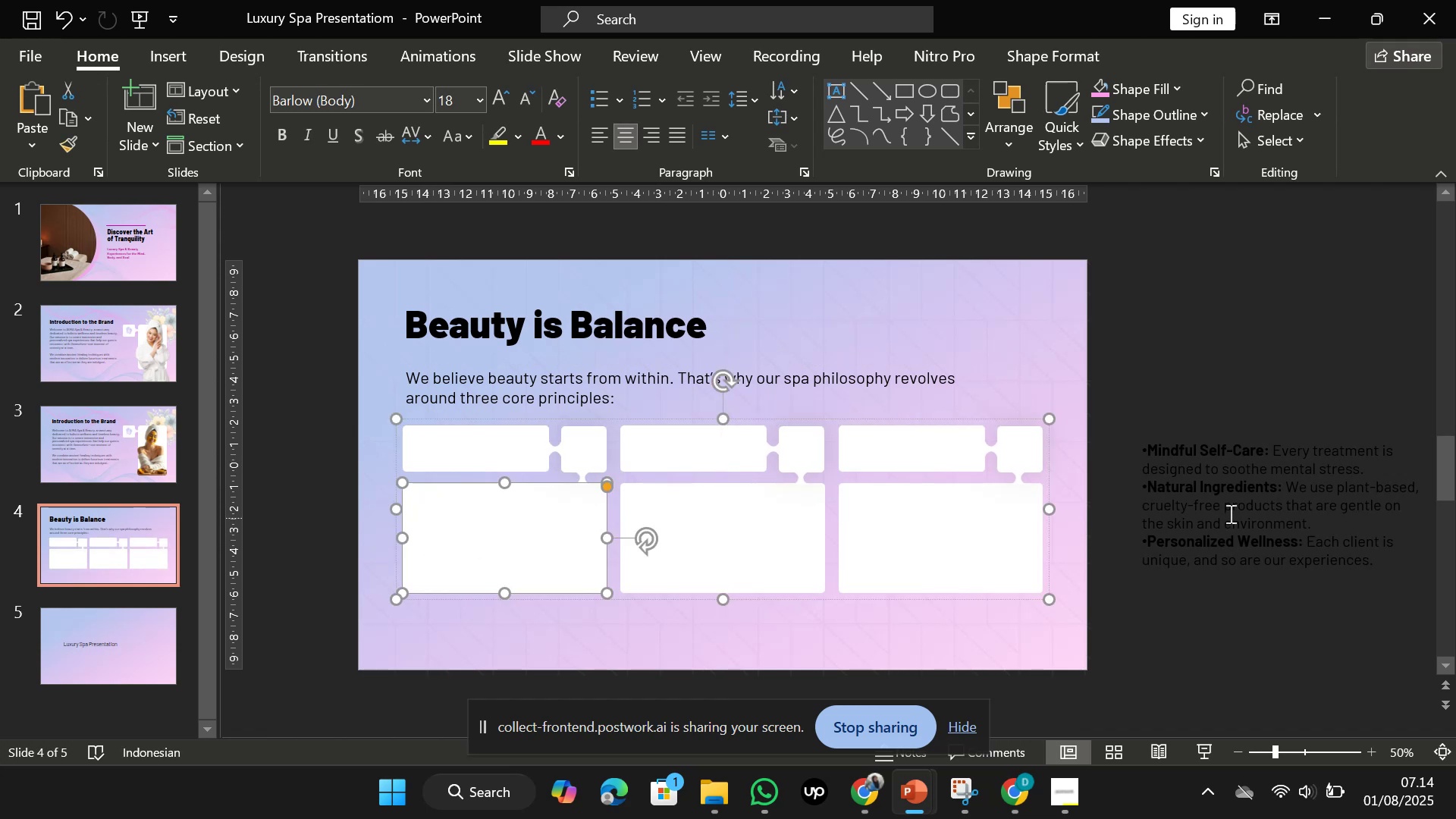 
left_click([1232, 510])
 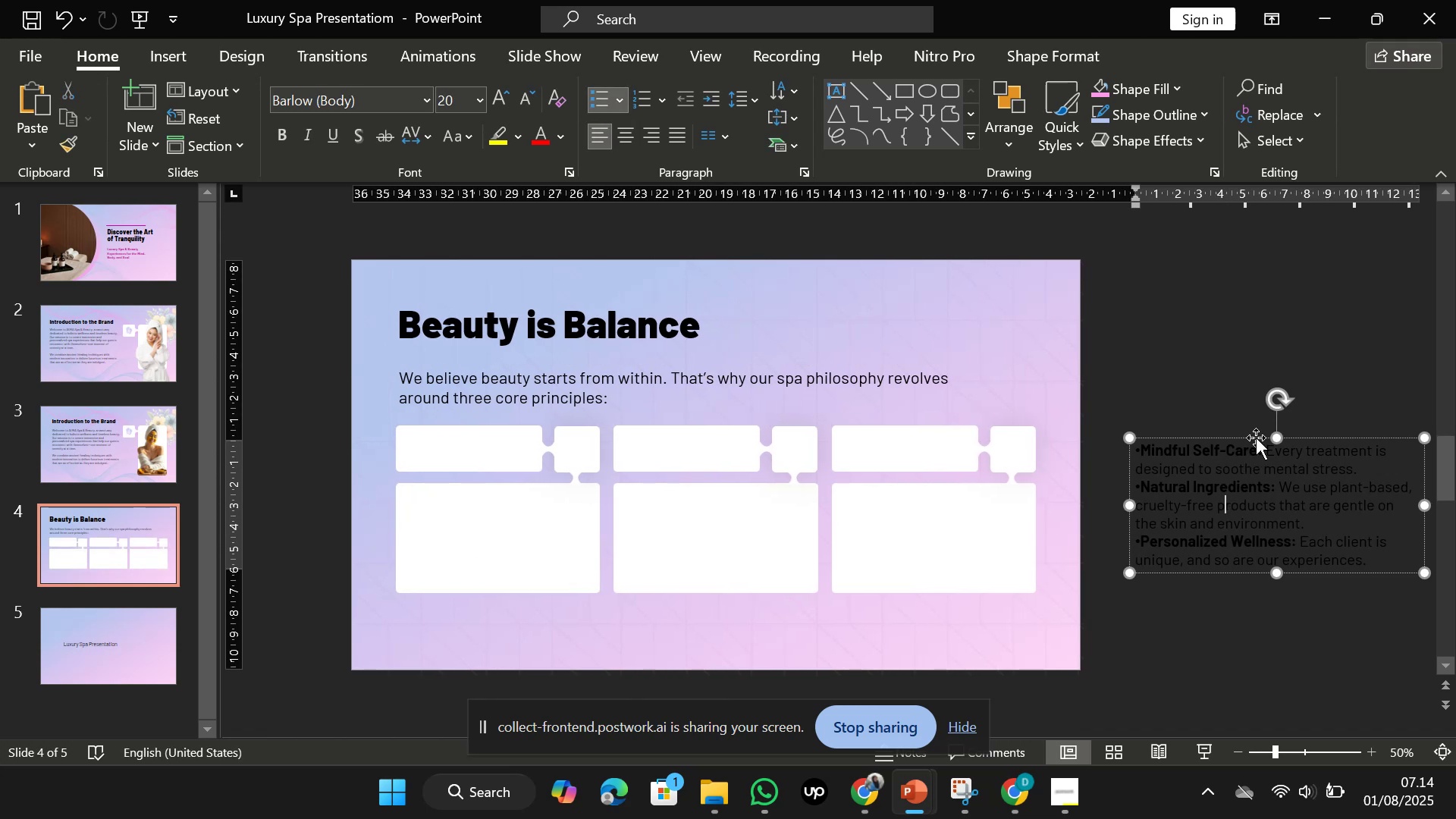 
left_click([679, 340])
 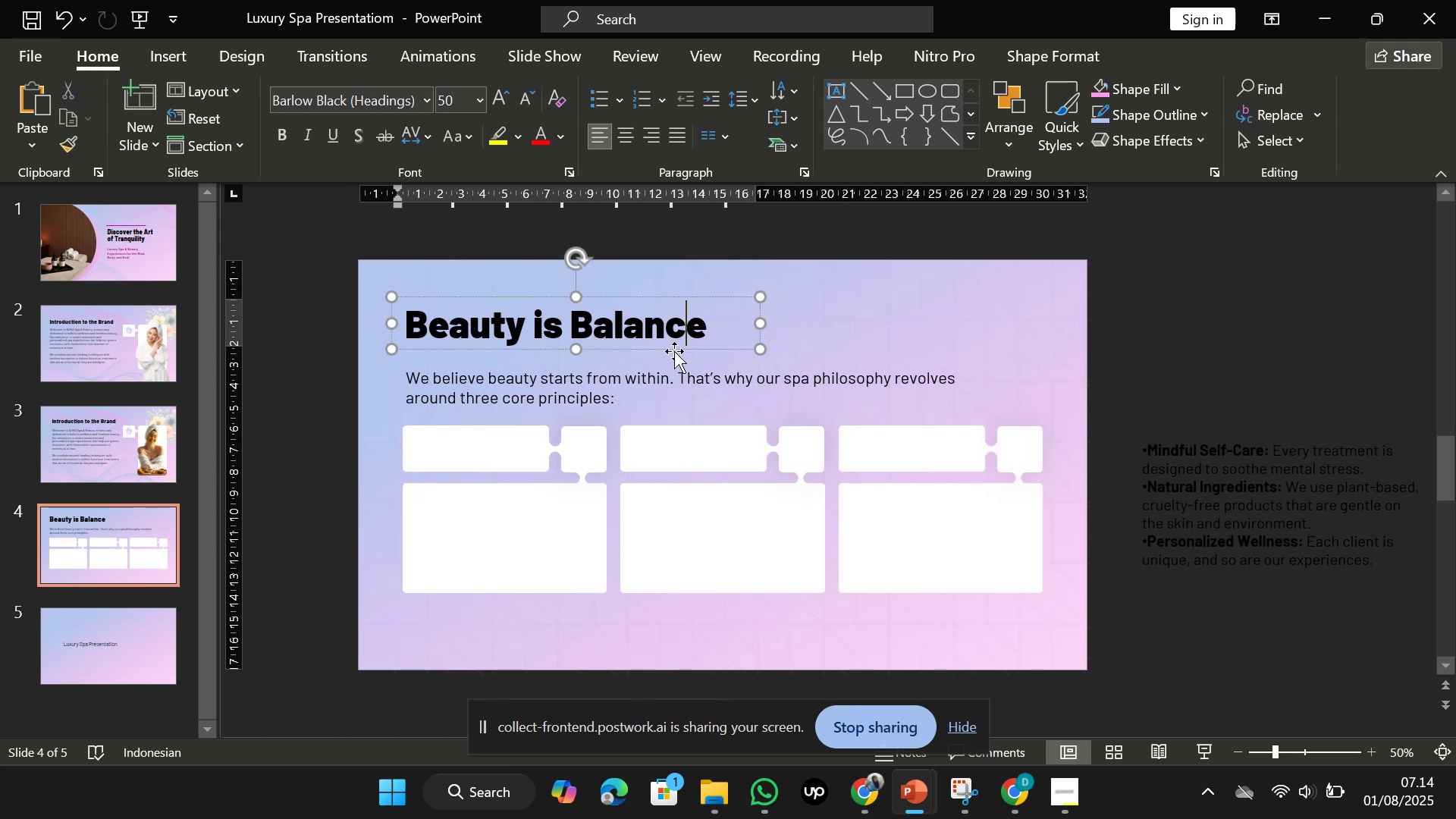 
left_click([674, 351])
 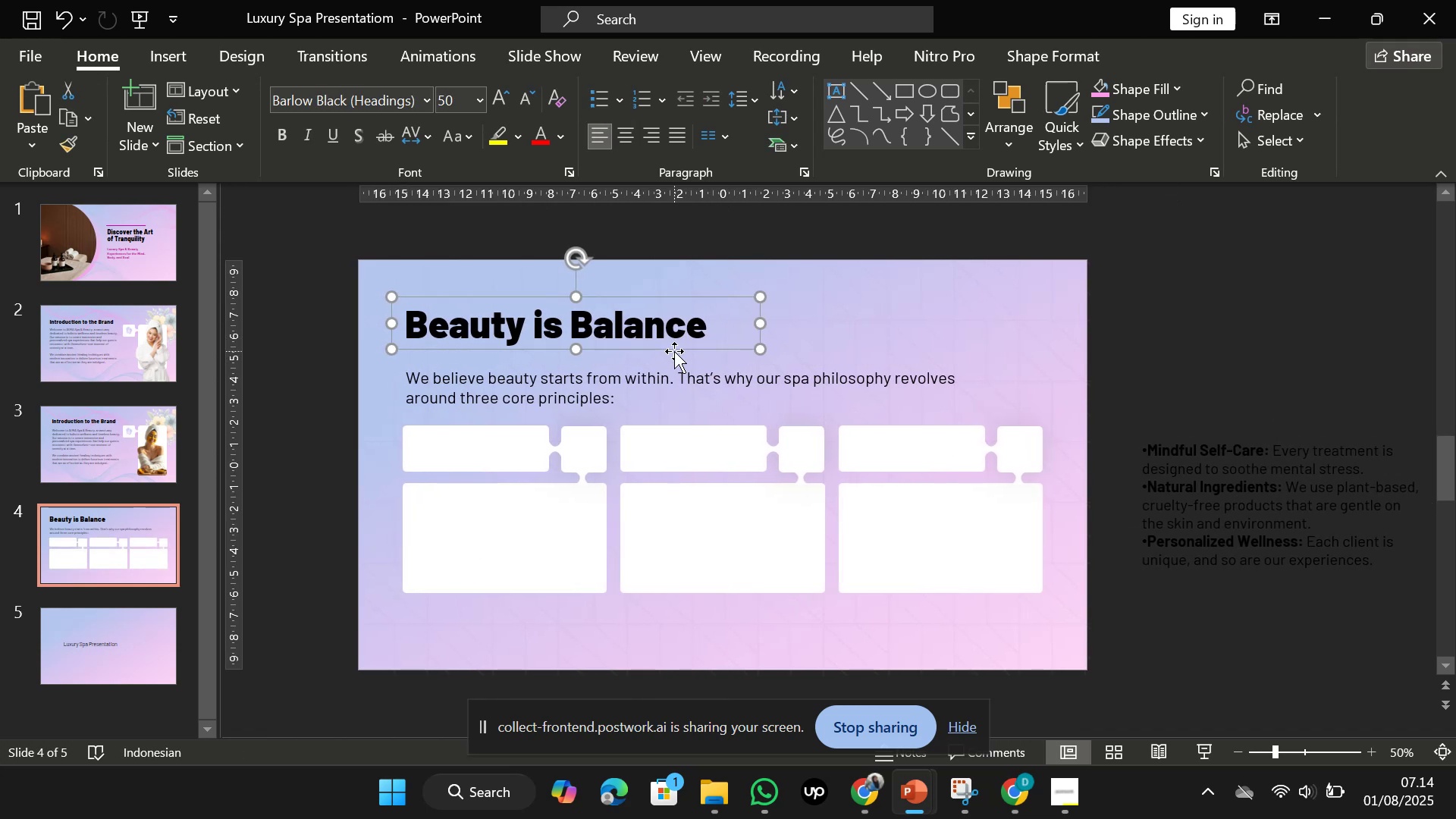 
key(Control+D)
 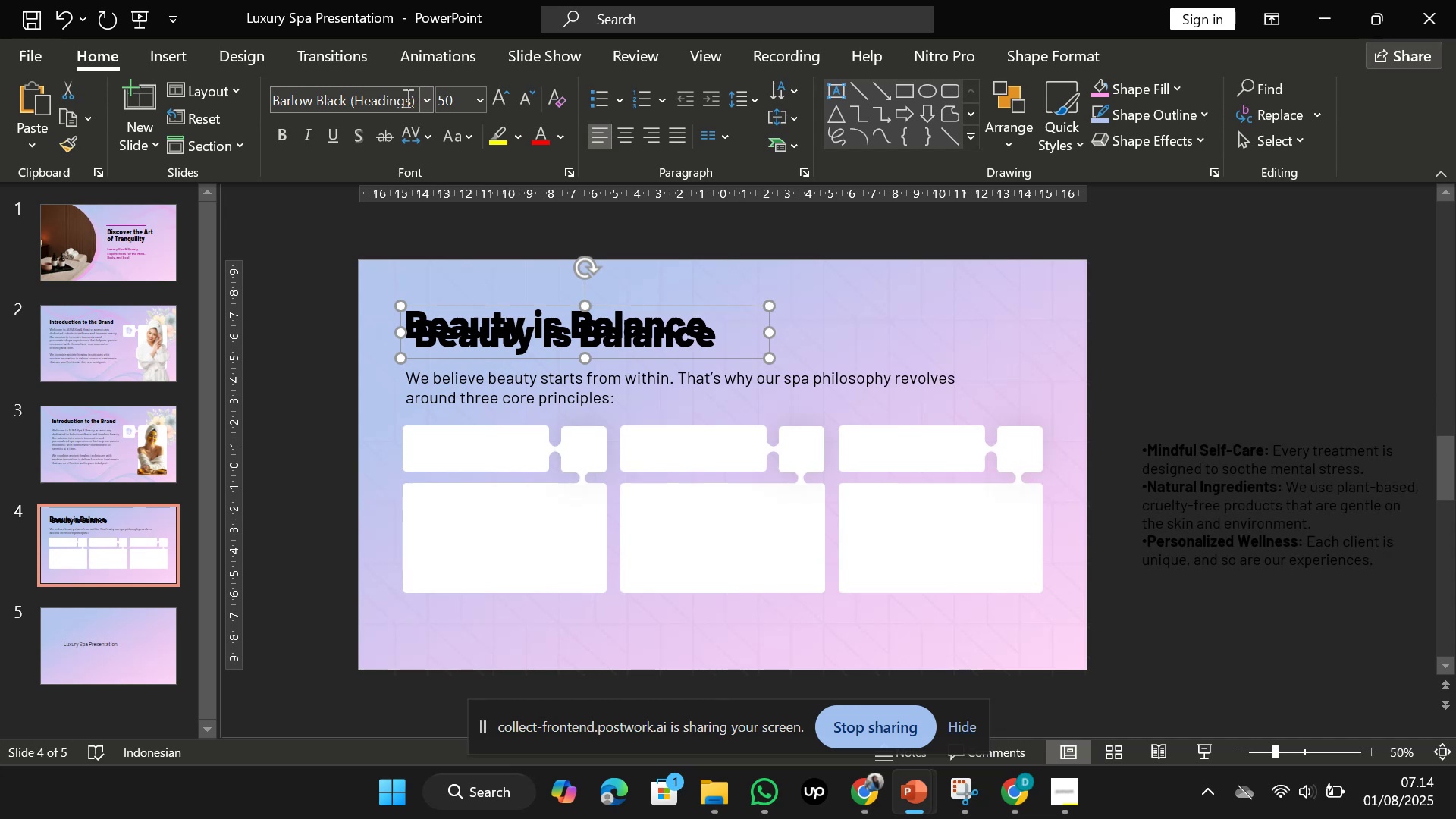 
left_click([400, 99])
 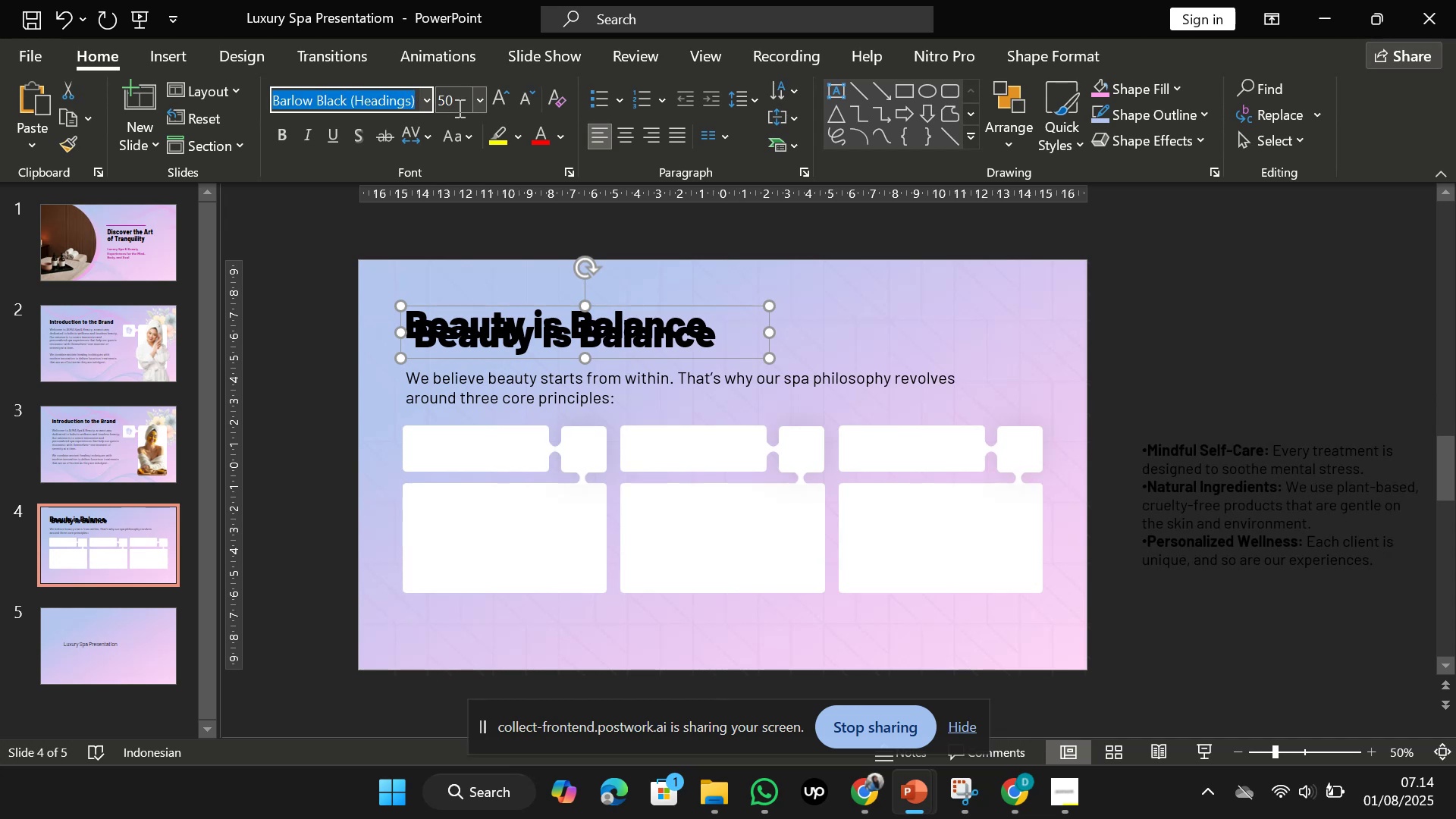 
left_click([457, 107])
 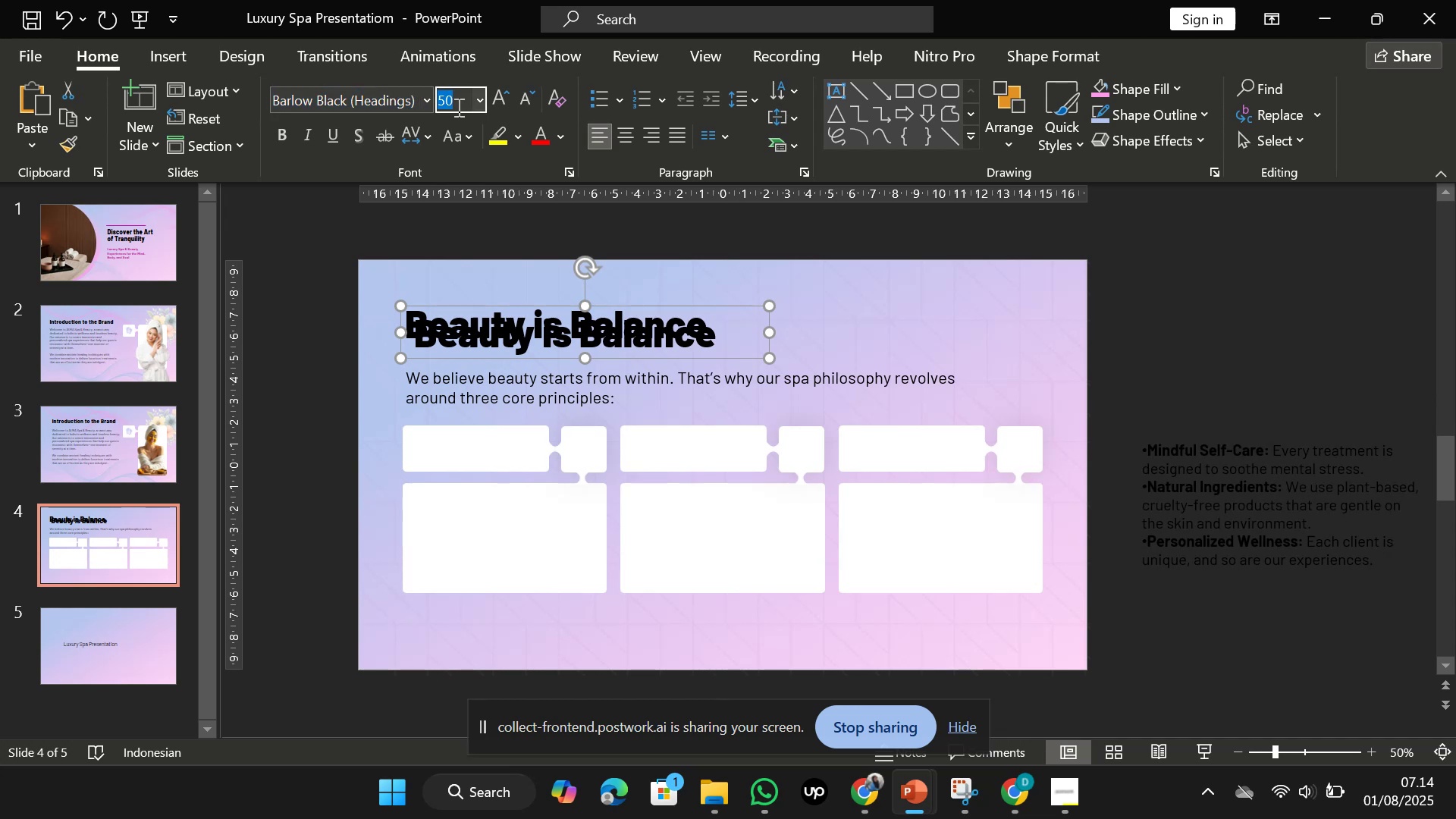 
type(25)
 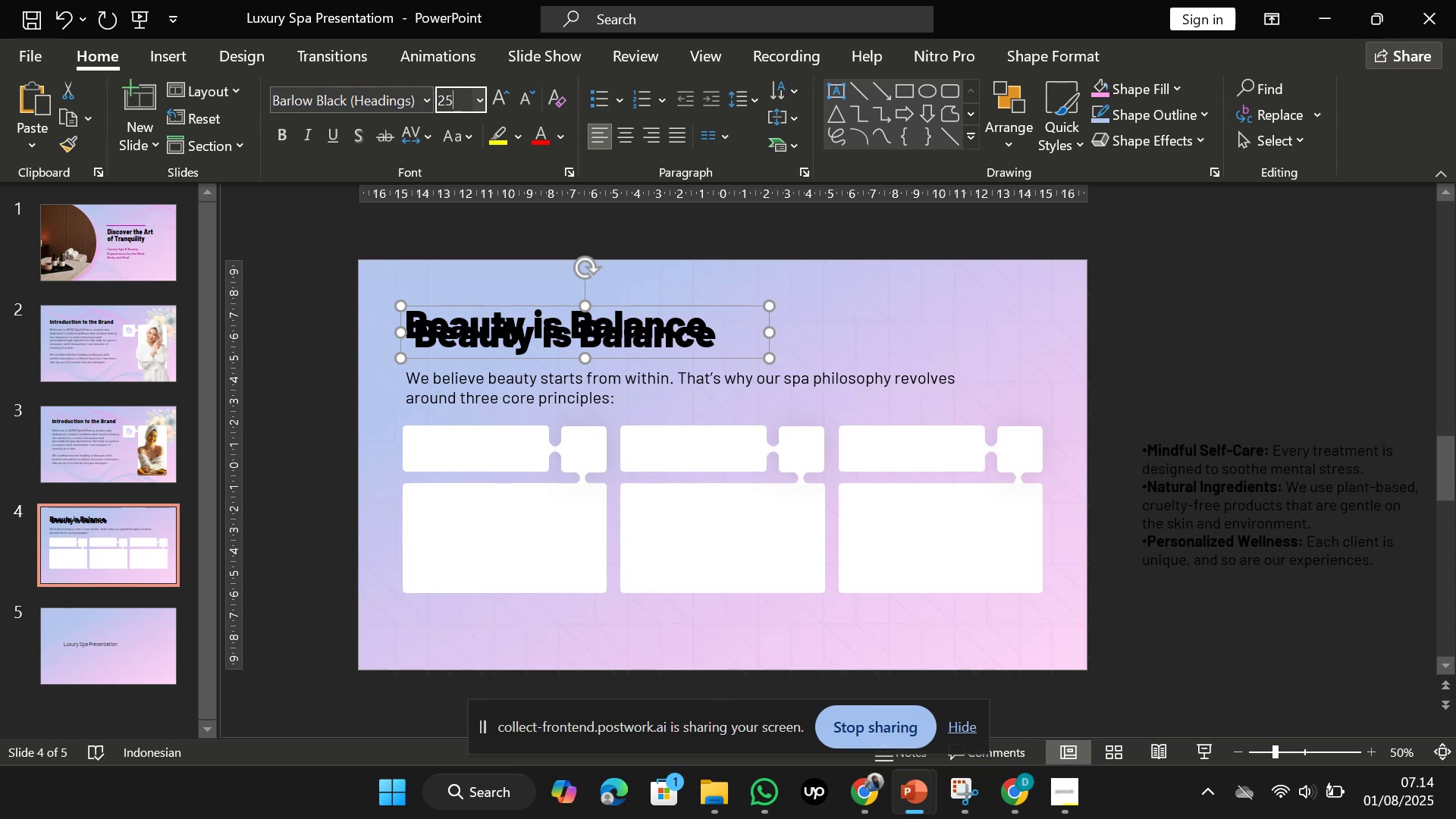 
key(Enter)
 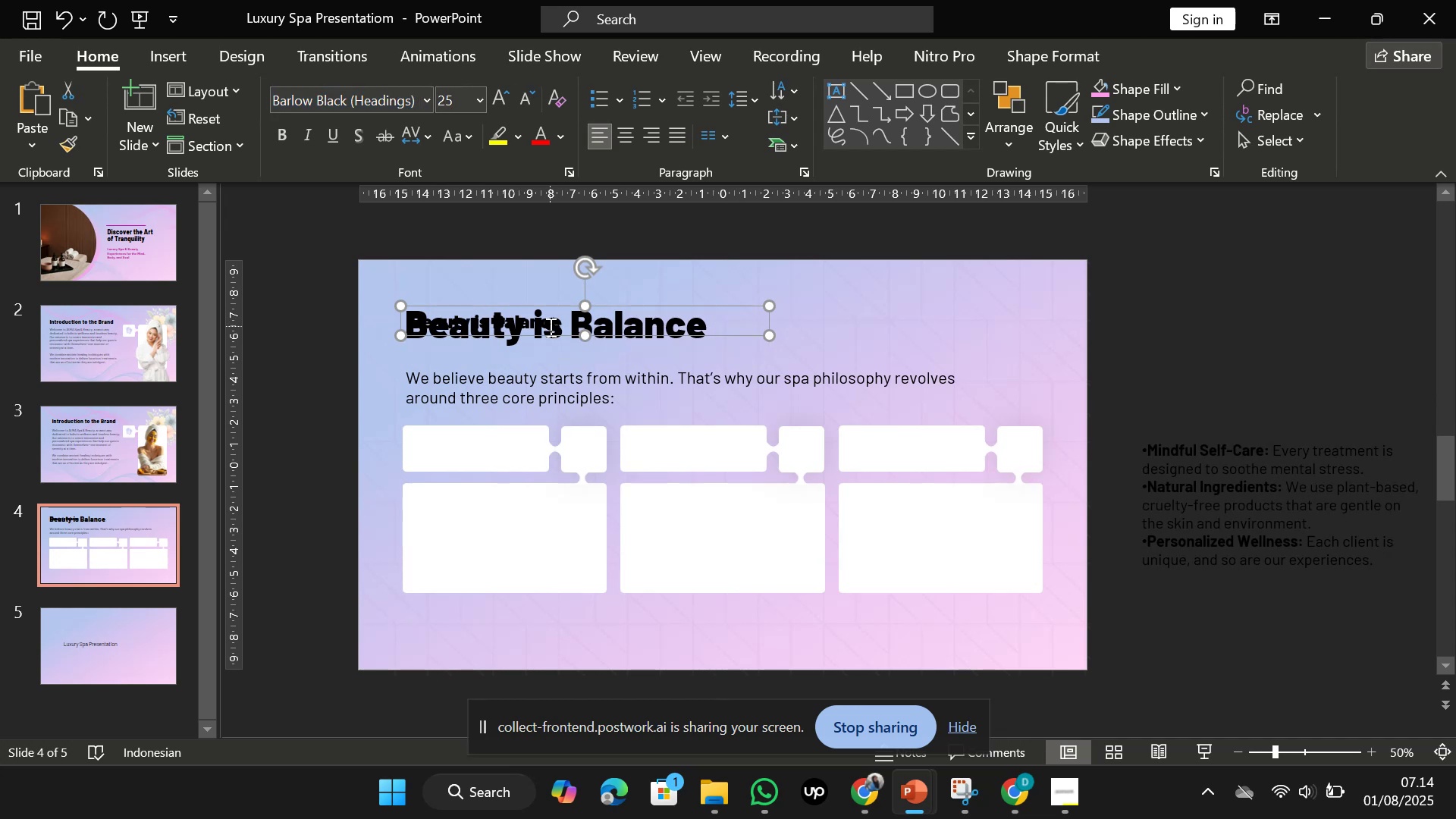 
left_click_drag(start_coordinate=[545, 332], to_coordinate=[542, 461])
 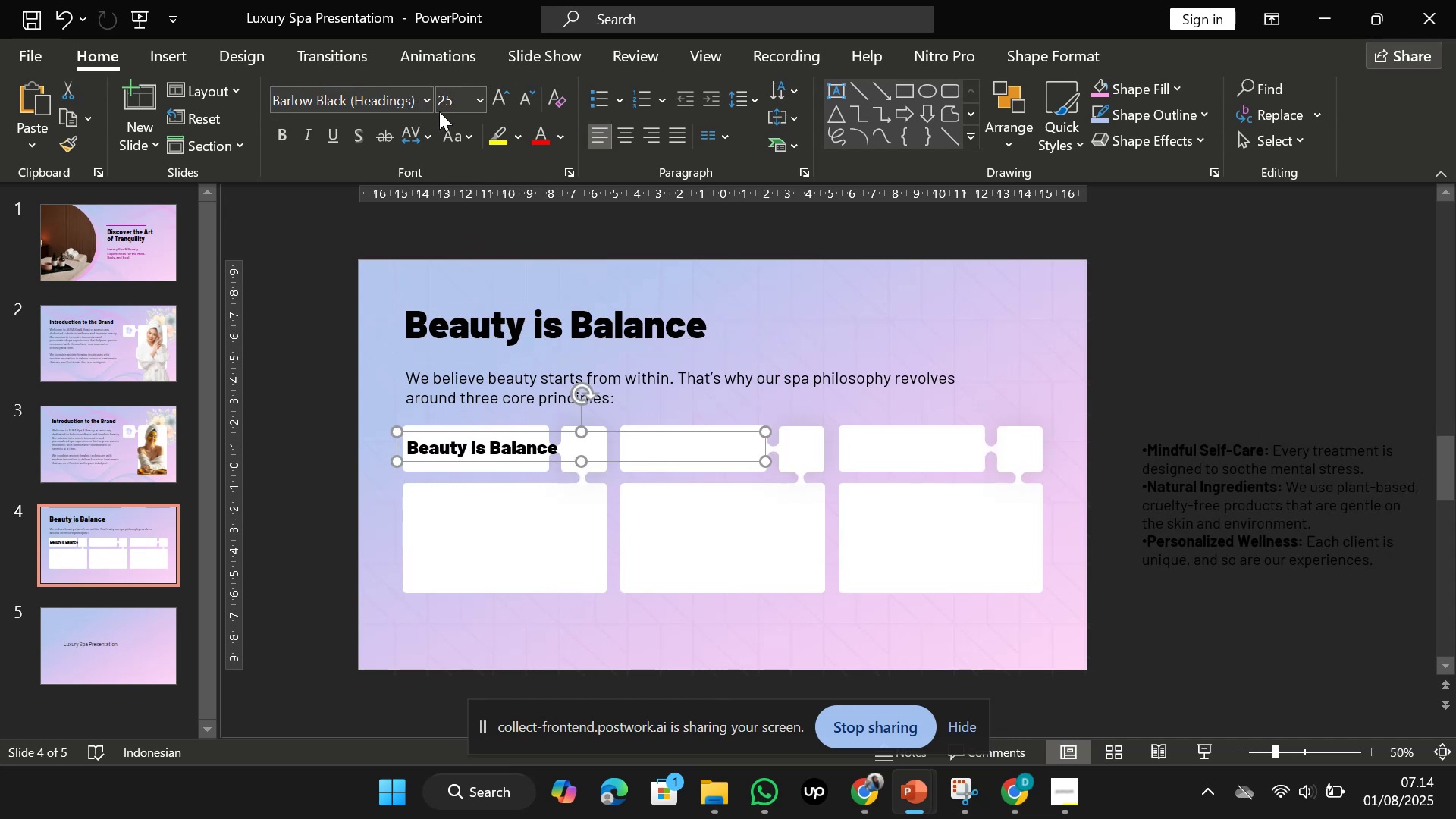 
left_click([444, 100])
 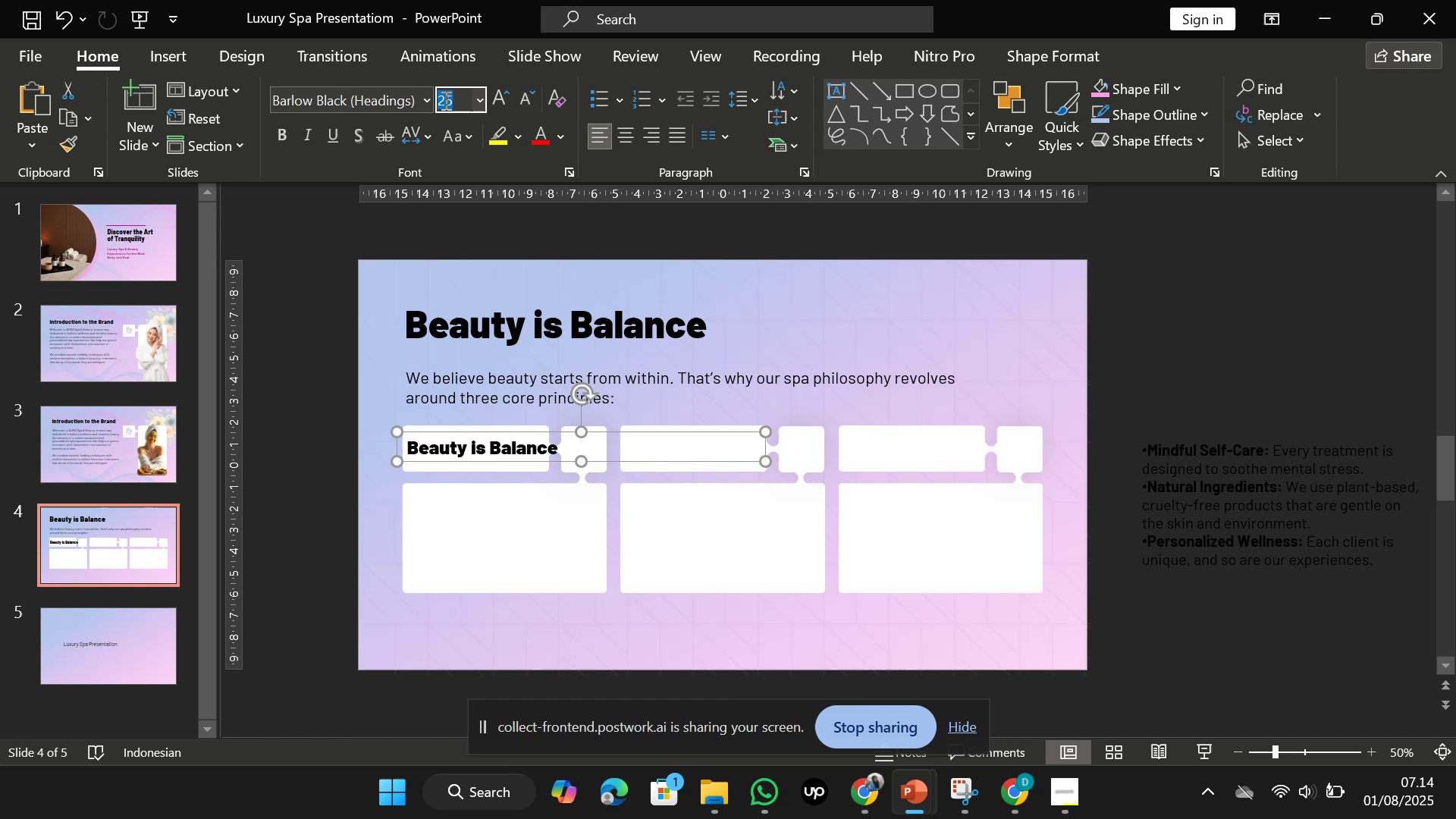 
type(20)
 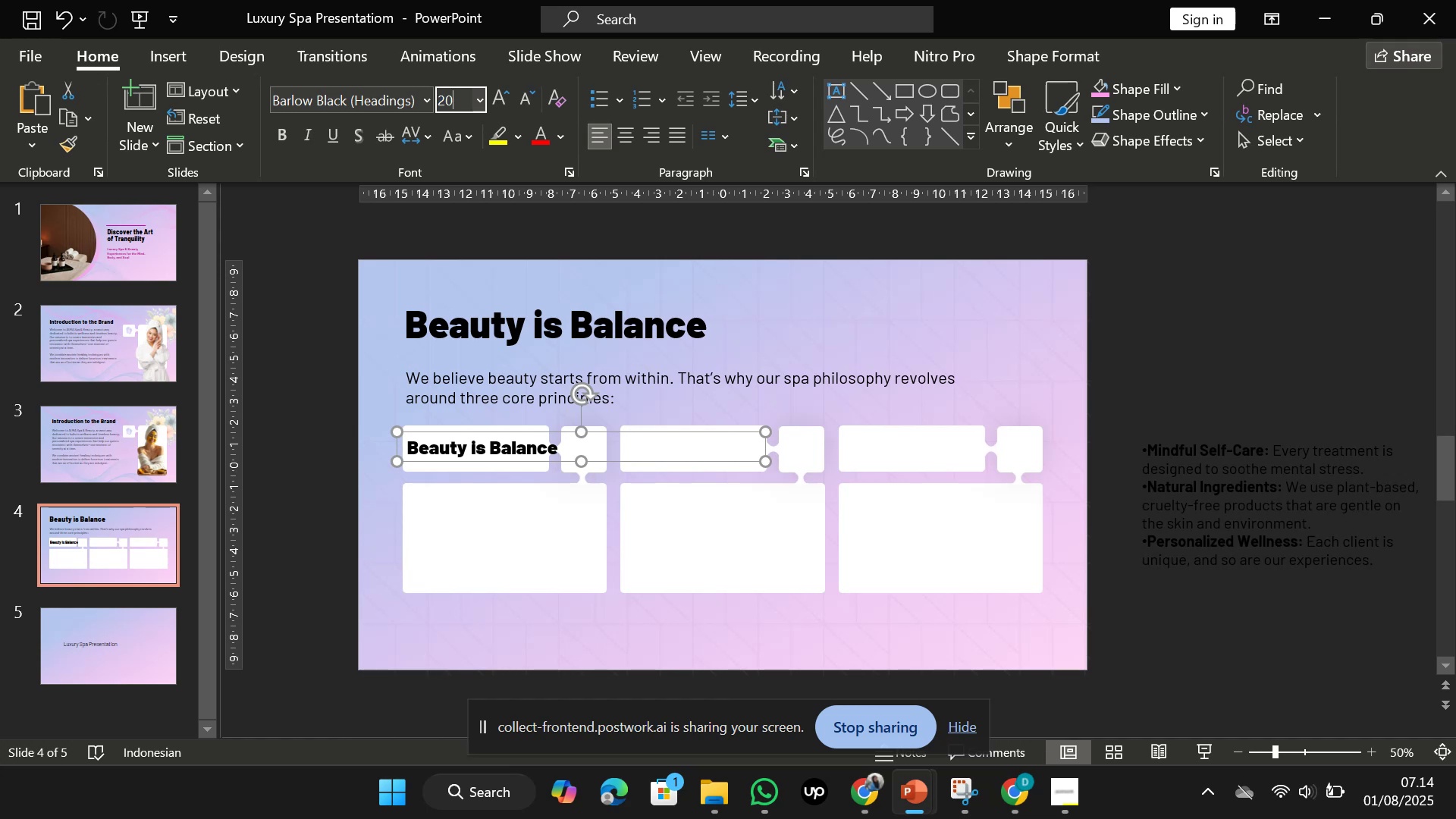 
key(Enter)
 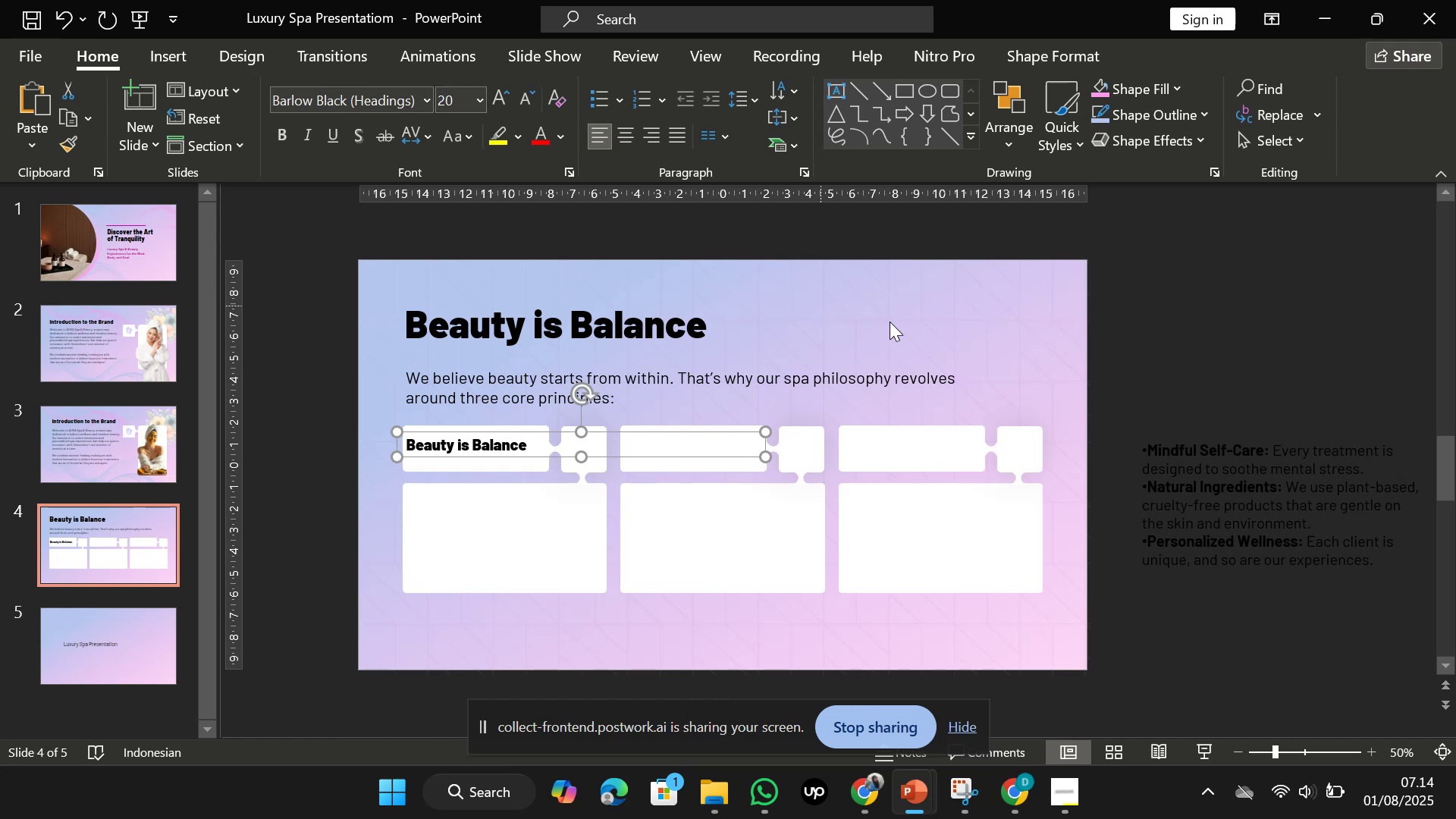 
left_click([1282, 448])
 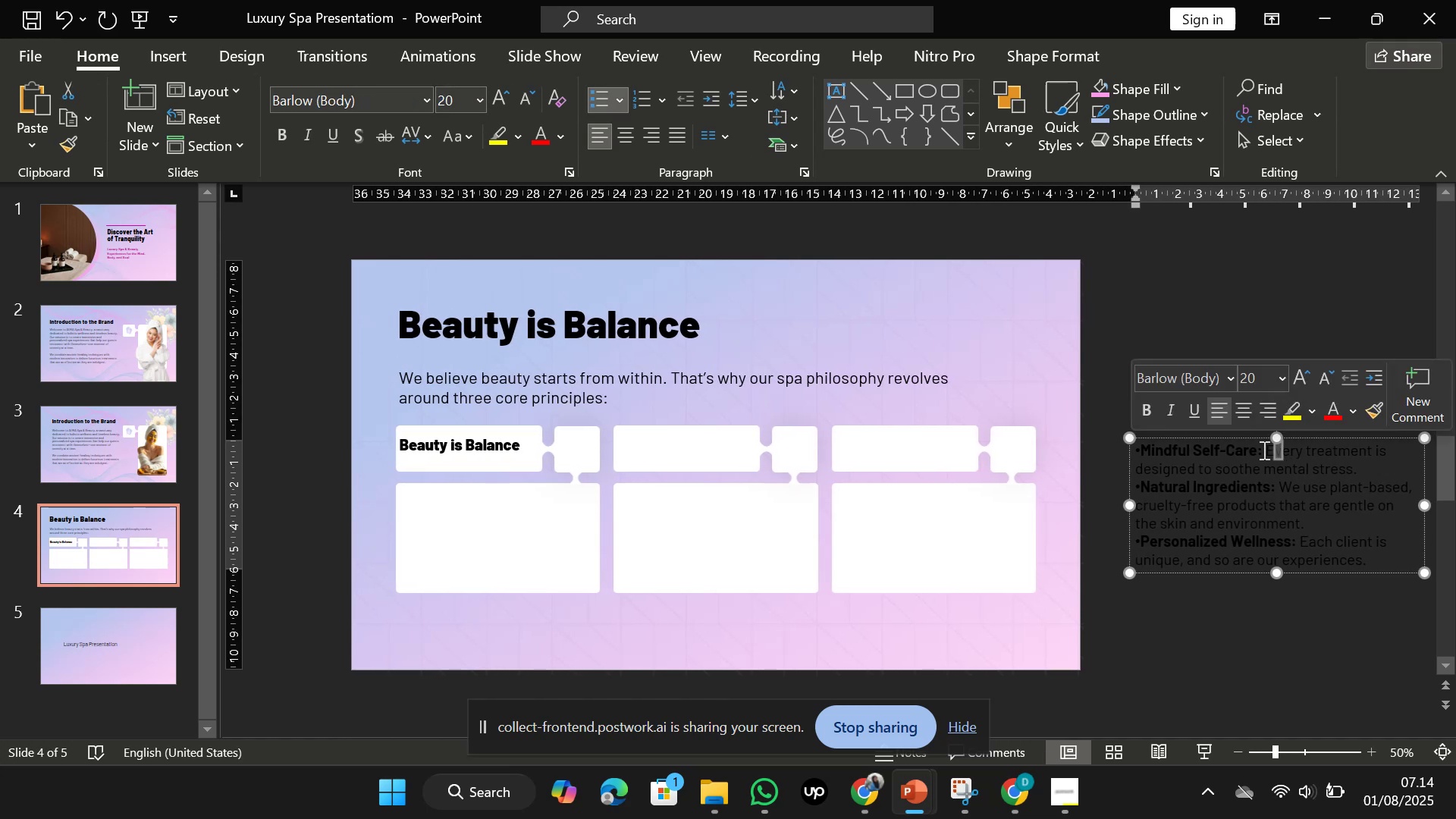 
left_click([1263, 450])
 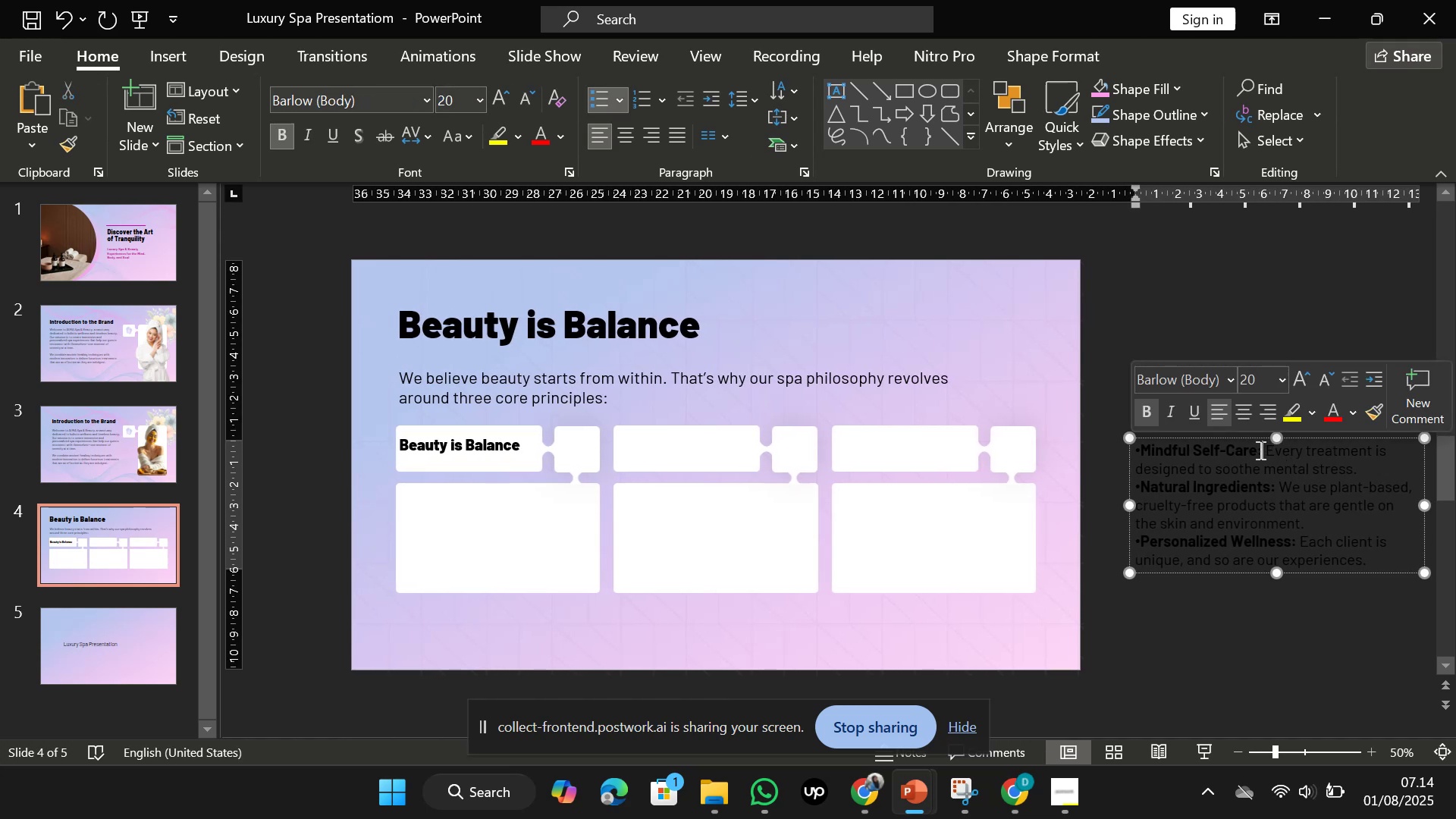 
left_click([1257, 450])
 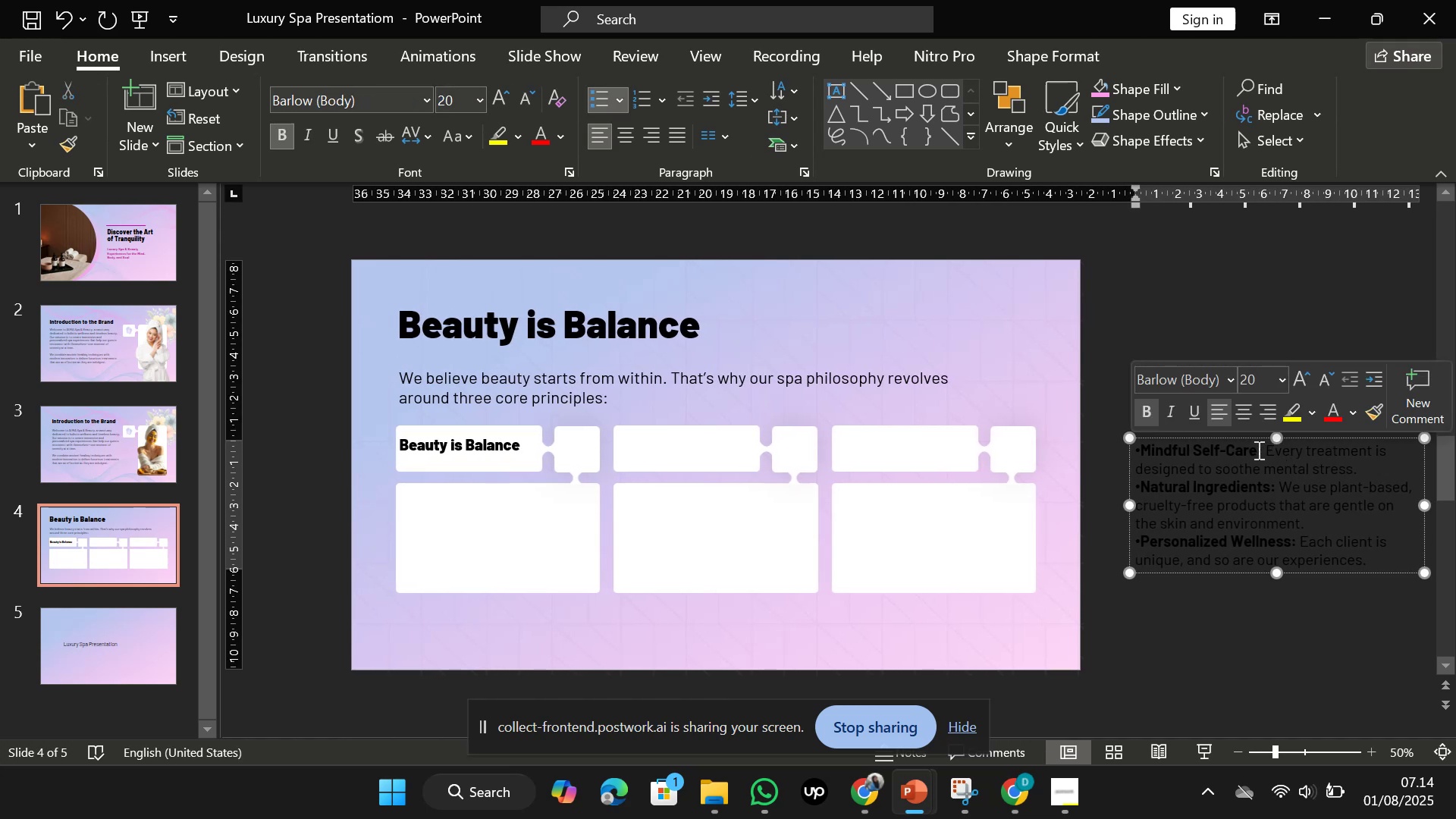 
left_click_drag(start_coordinate=[1257, 450], to_coordinate=[1162, 450])
 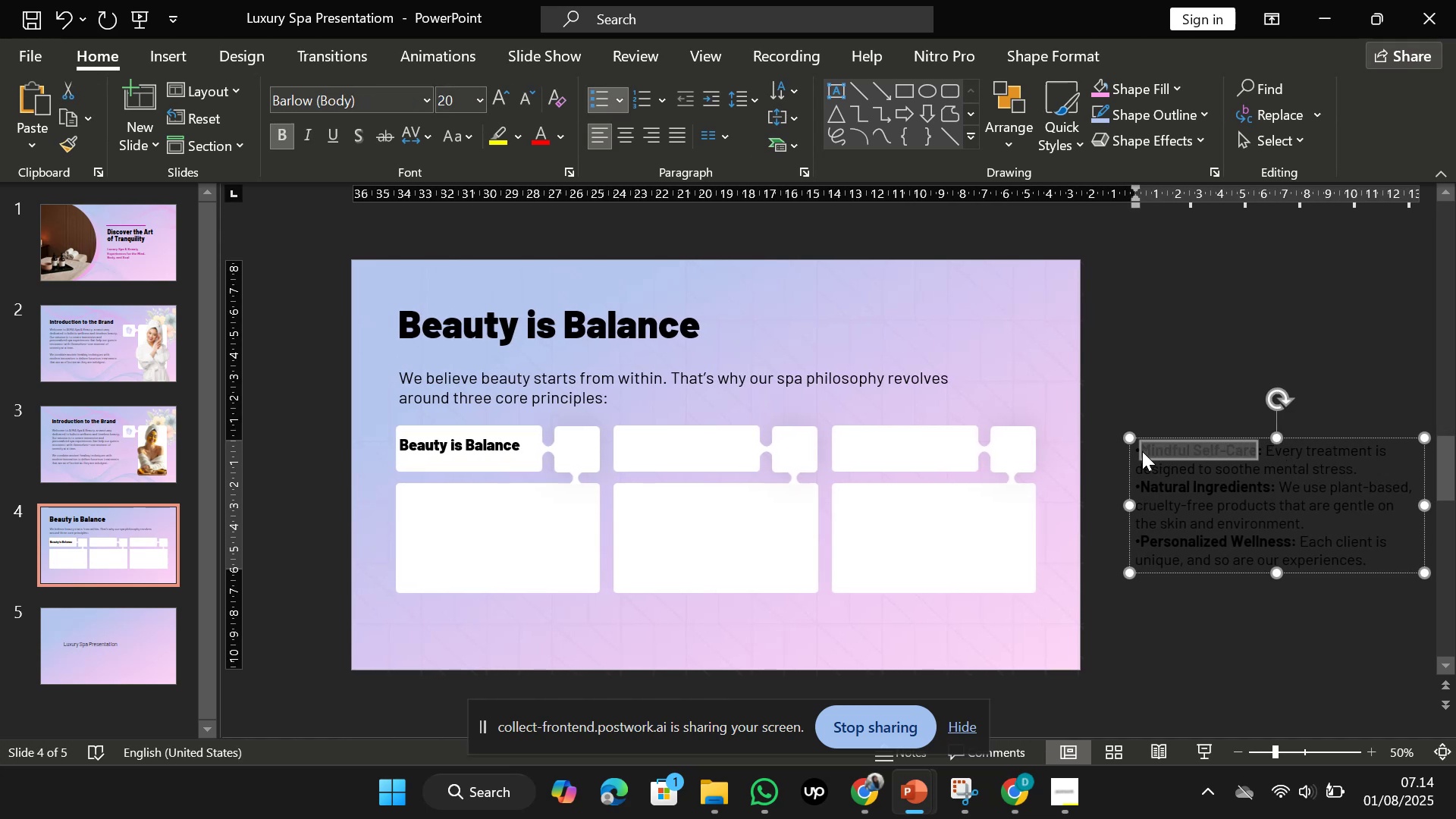 
key(Control+C)
 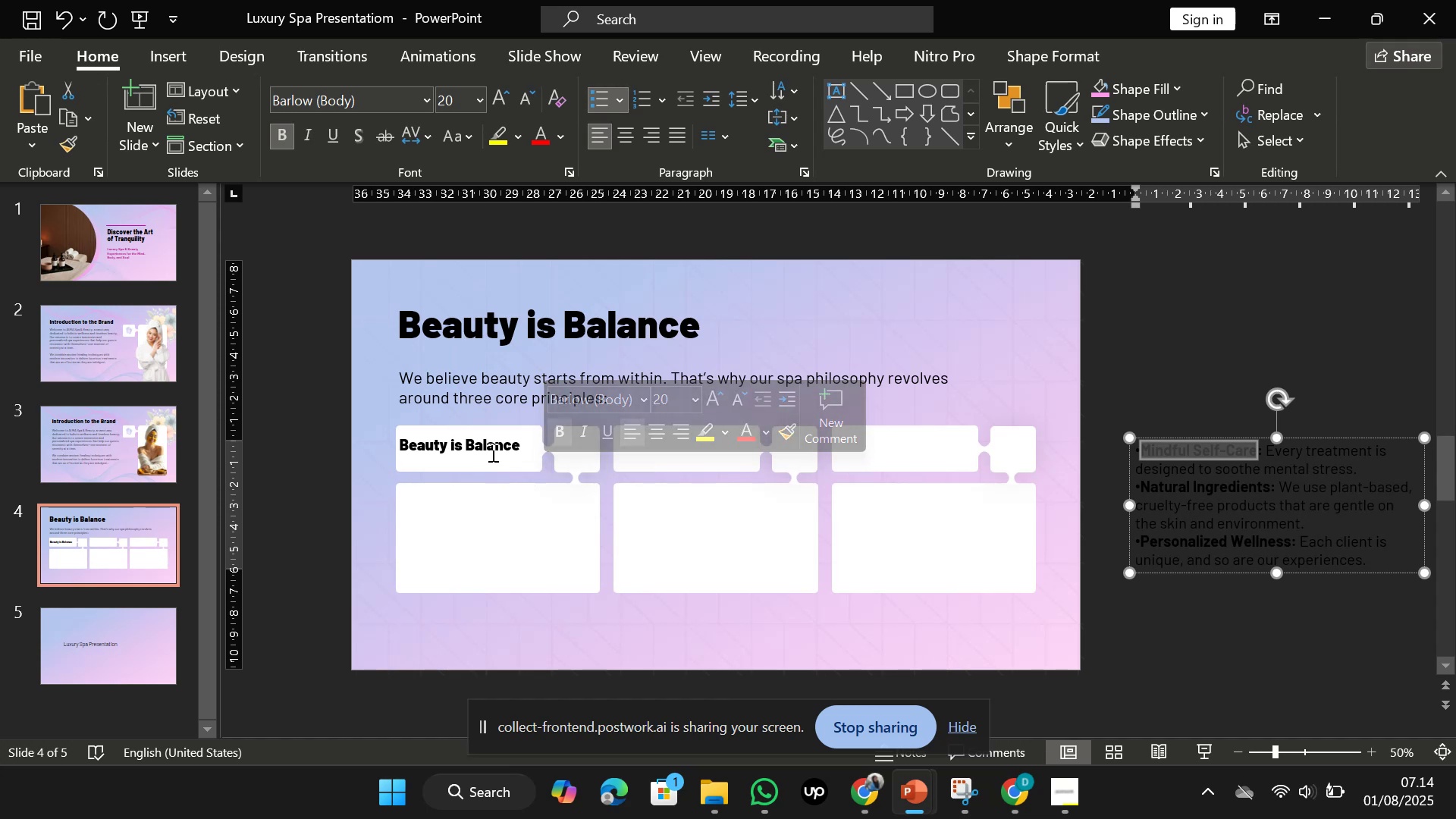 
left_click([491, 450])
 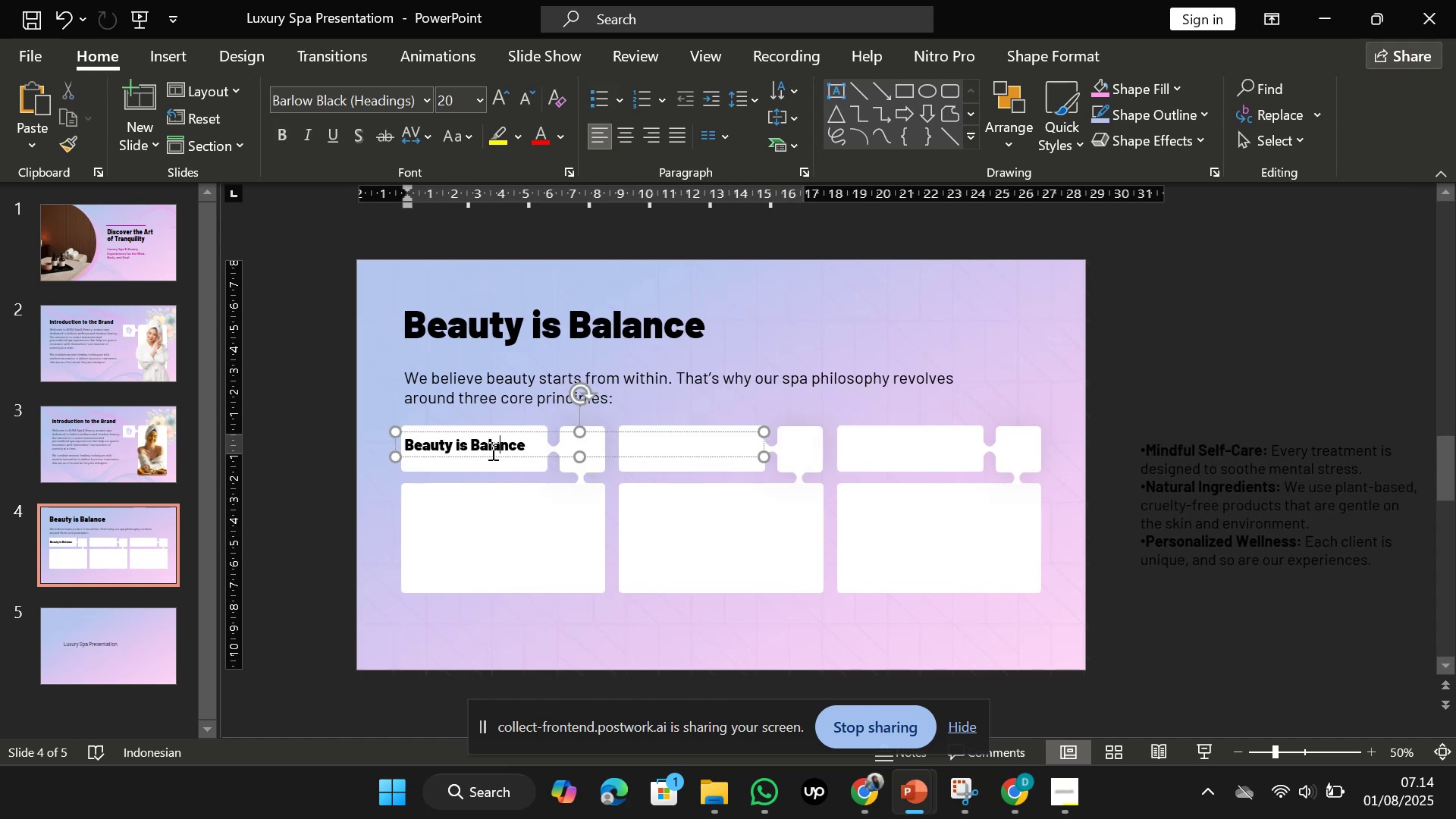 
key(Control+A)
 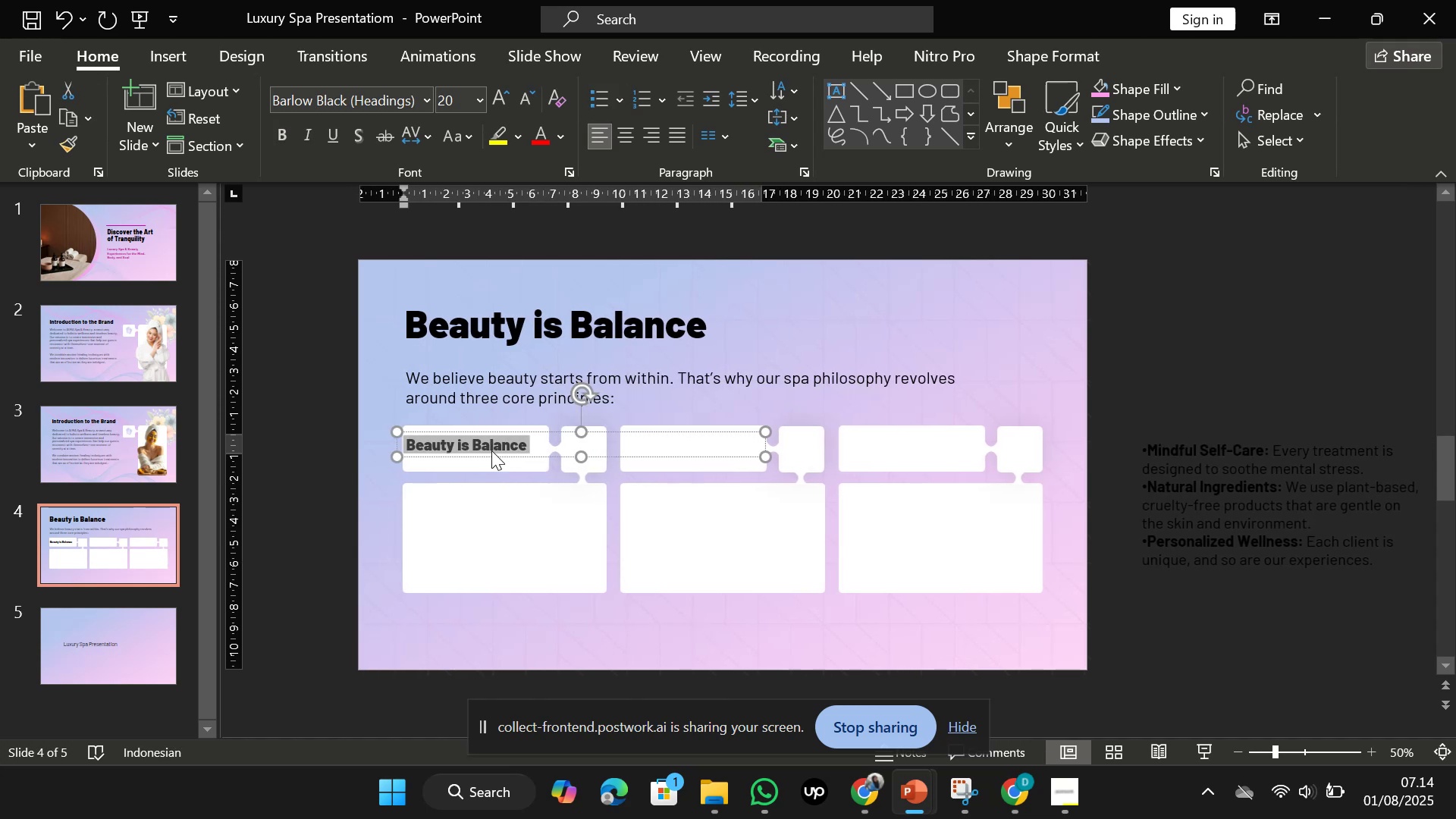 
right_click([491, 450])
 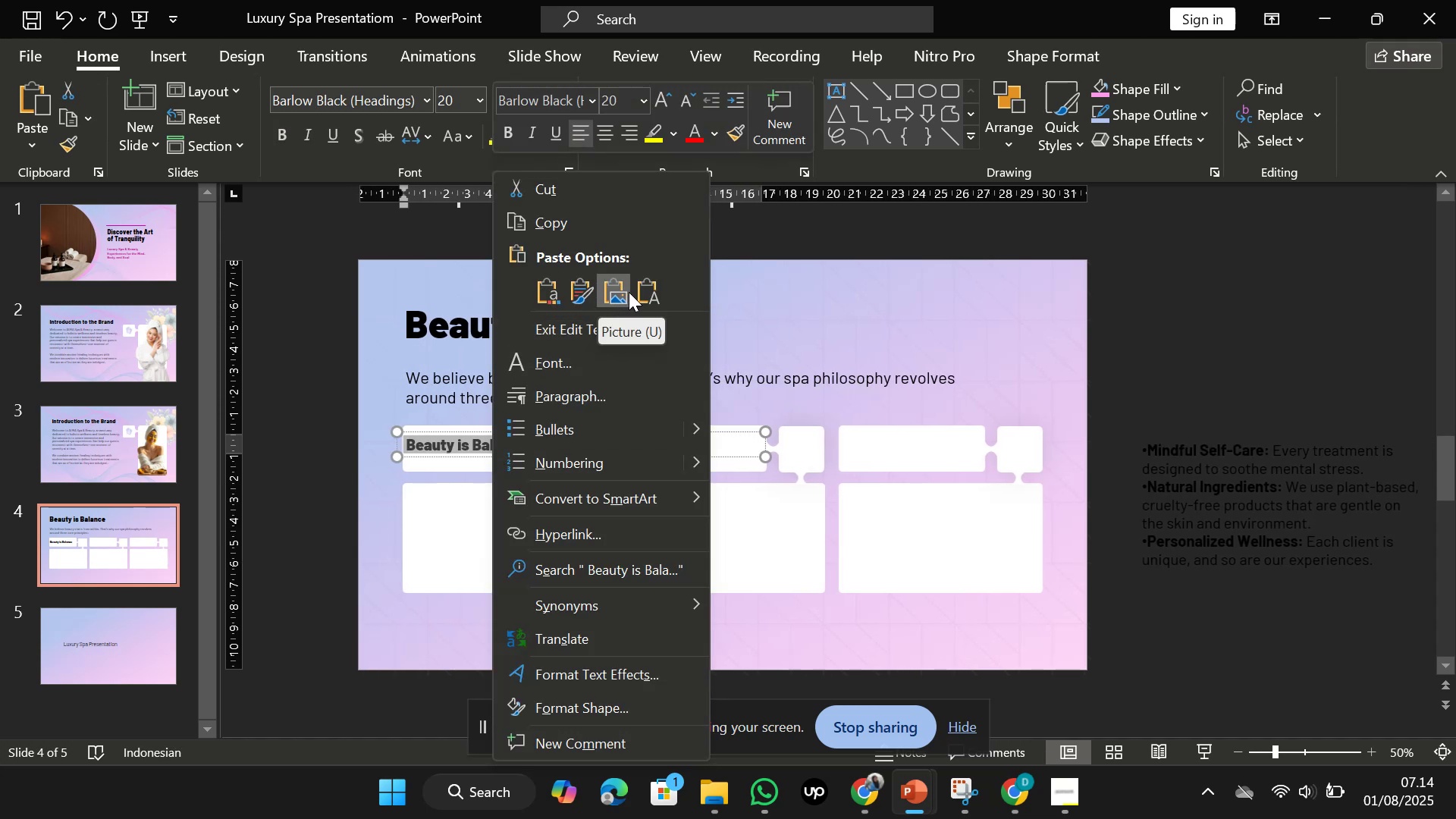 
left_click([651, 292])
 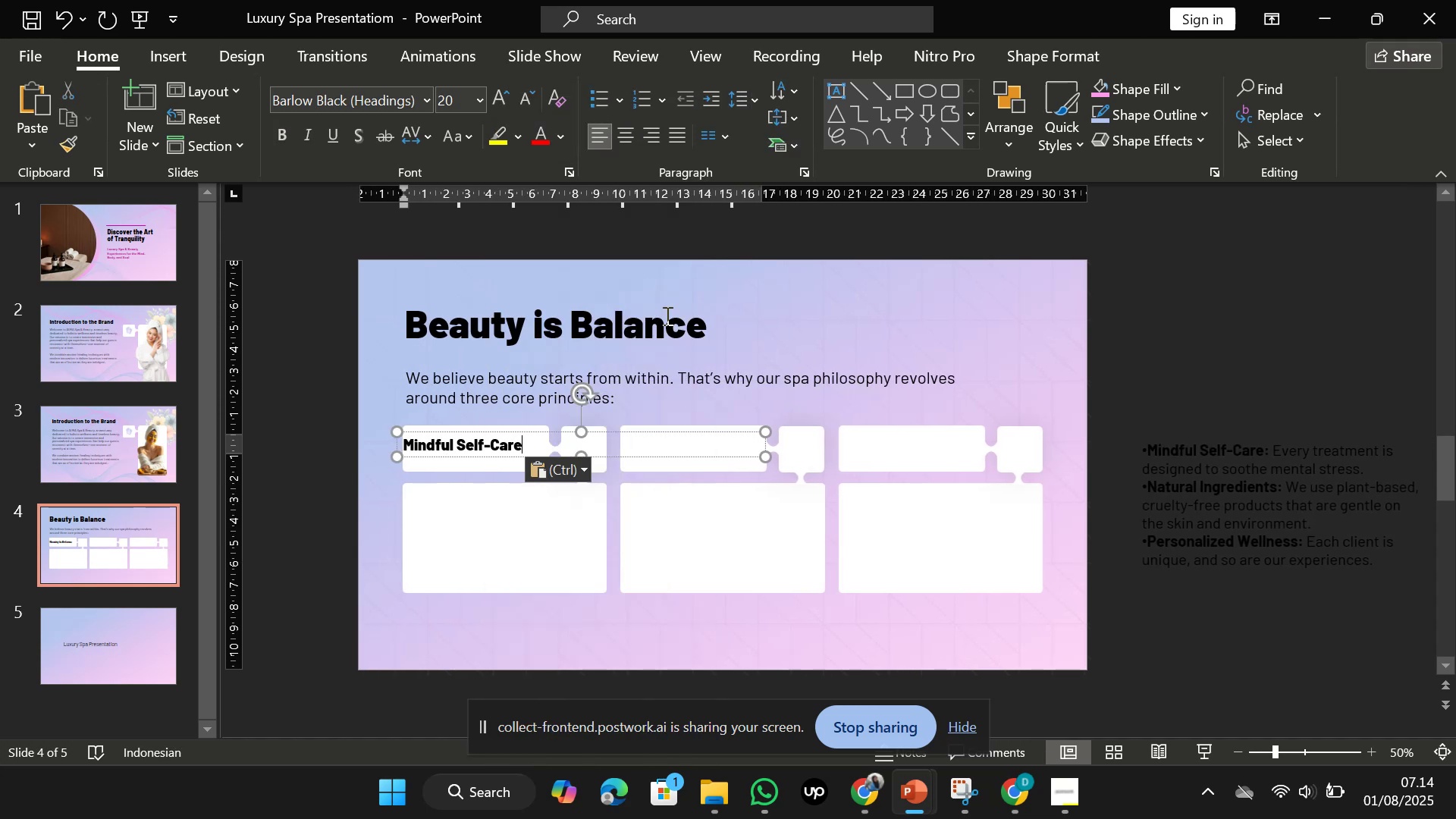 
hold_key(key=ControlLeft, duration=0.63)
scroll: coordinate [690, 345], scroll_direction: up, amount: 4.0
 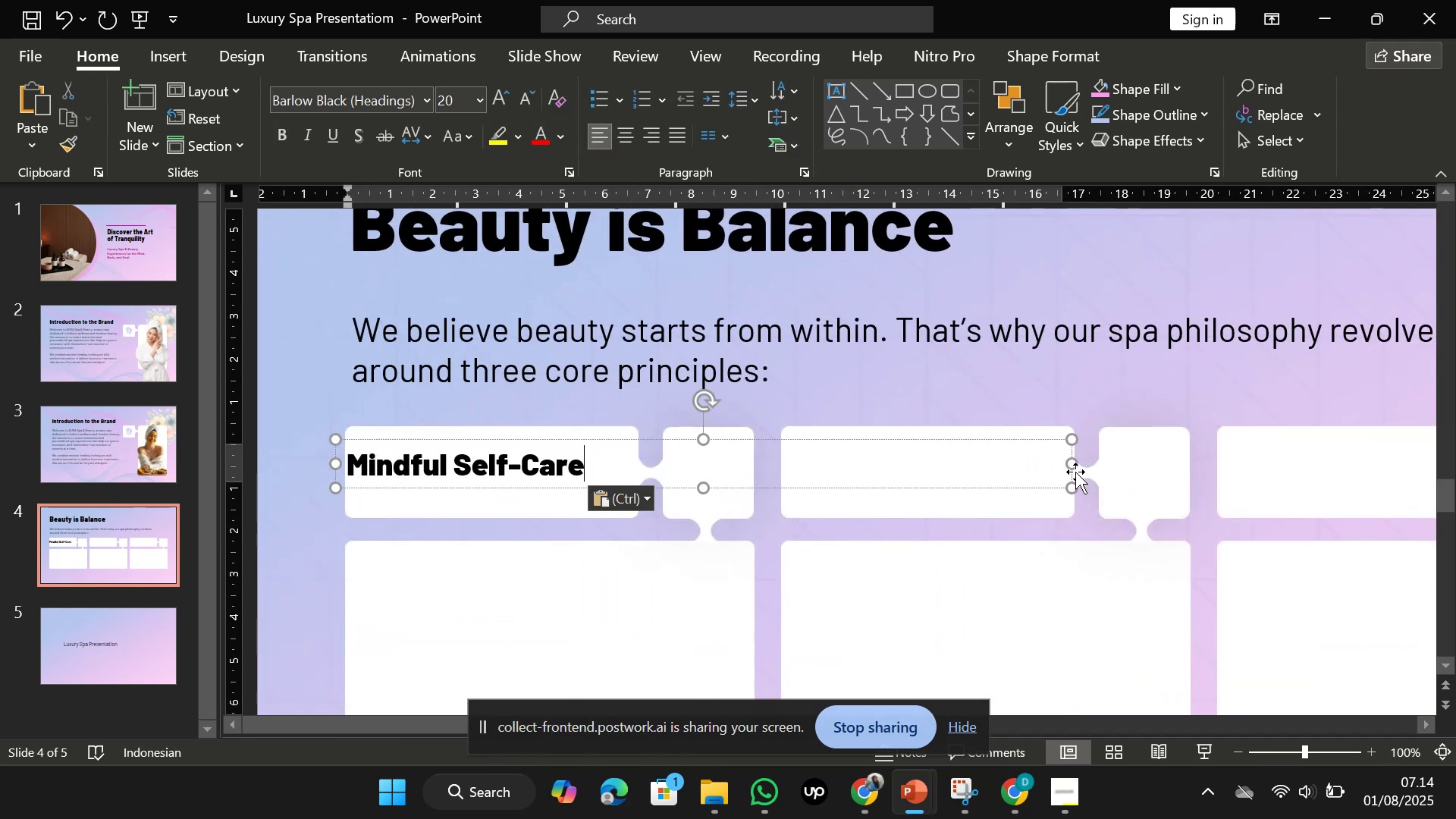 
left_click_drag(start_coordinate=[1066, 466], to_coordinate=[598, 469])
 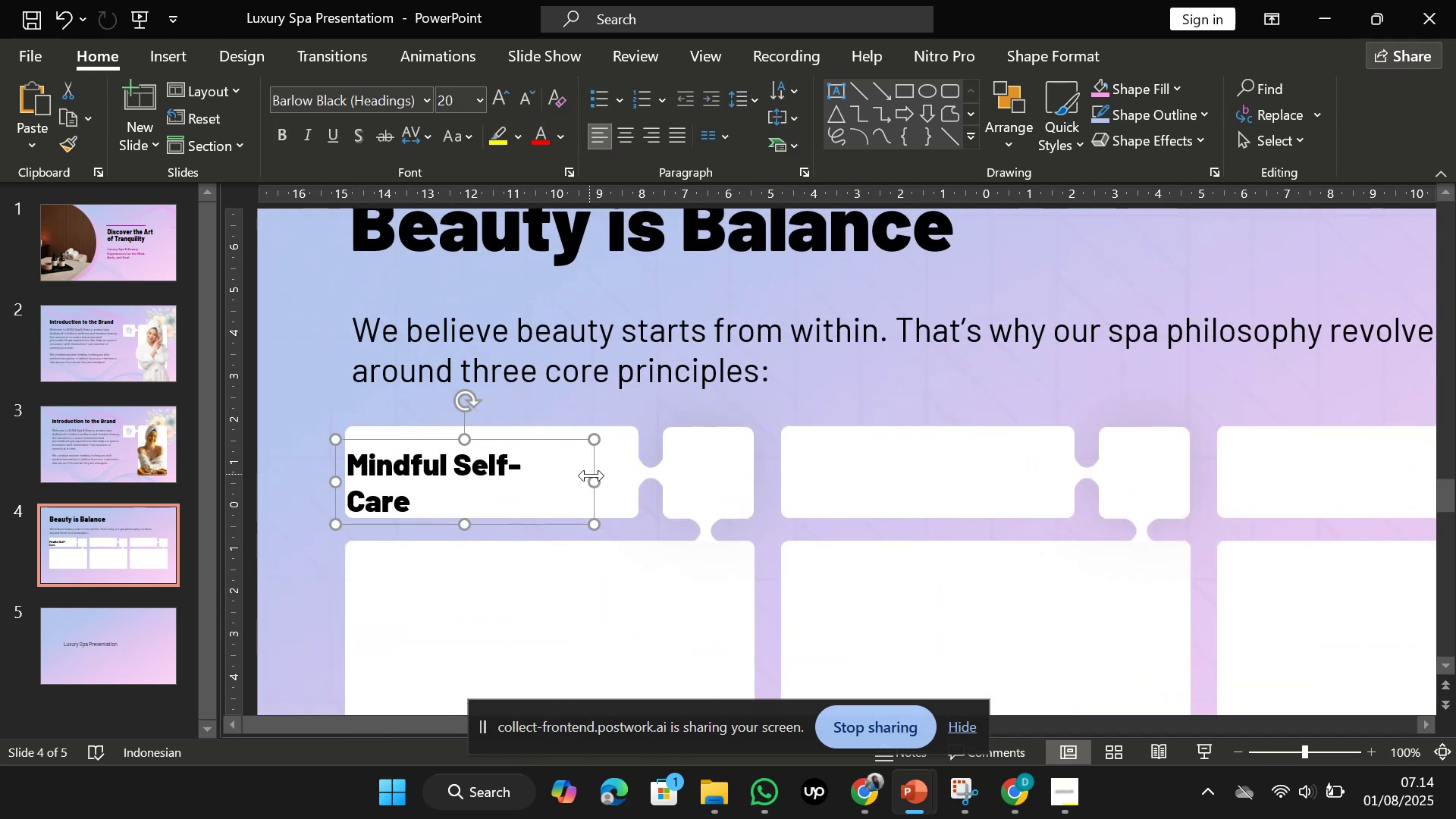 
left_click_drag(start_coordinate=[598, 481], to_coordinate=[614, 481])
 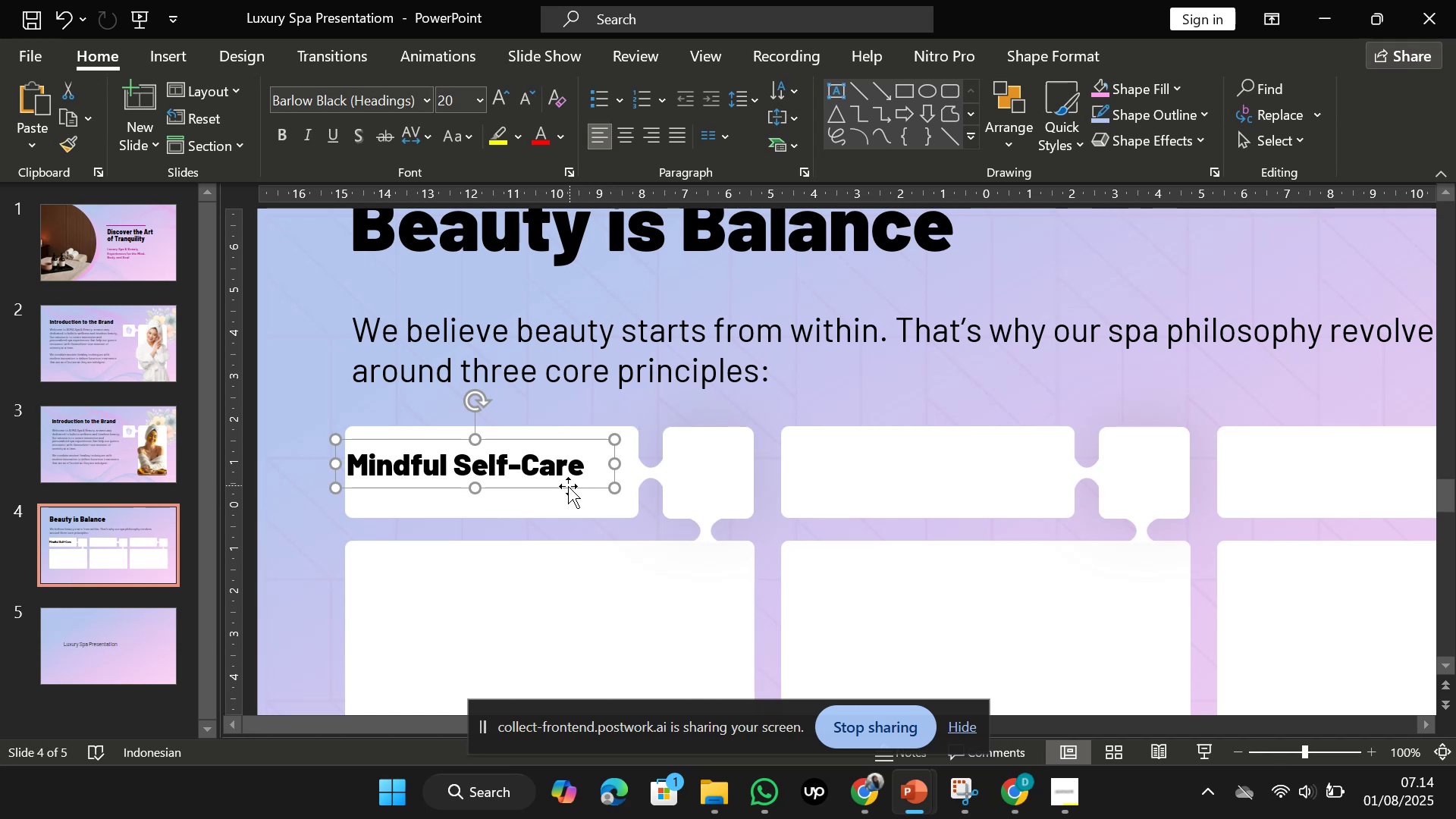 
left_click_drag(start_coordinate=[566, 488], to_coordinate=[592, 494])
 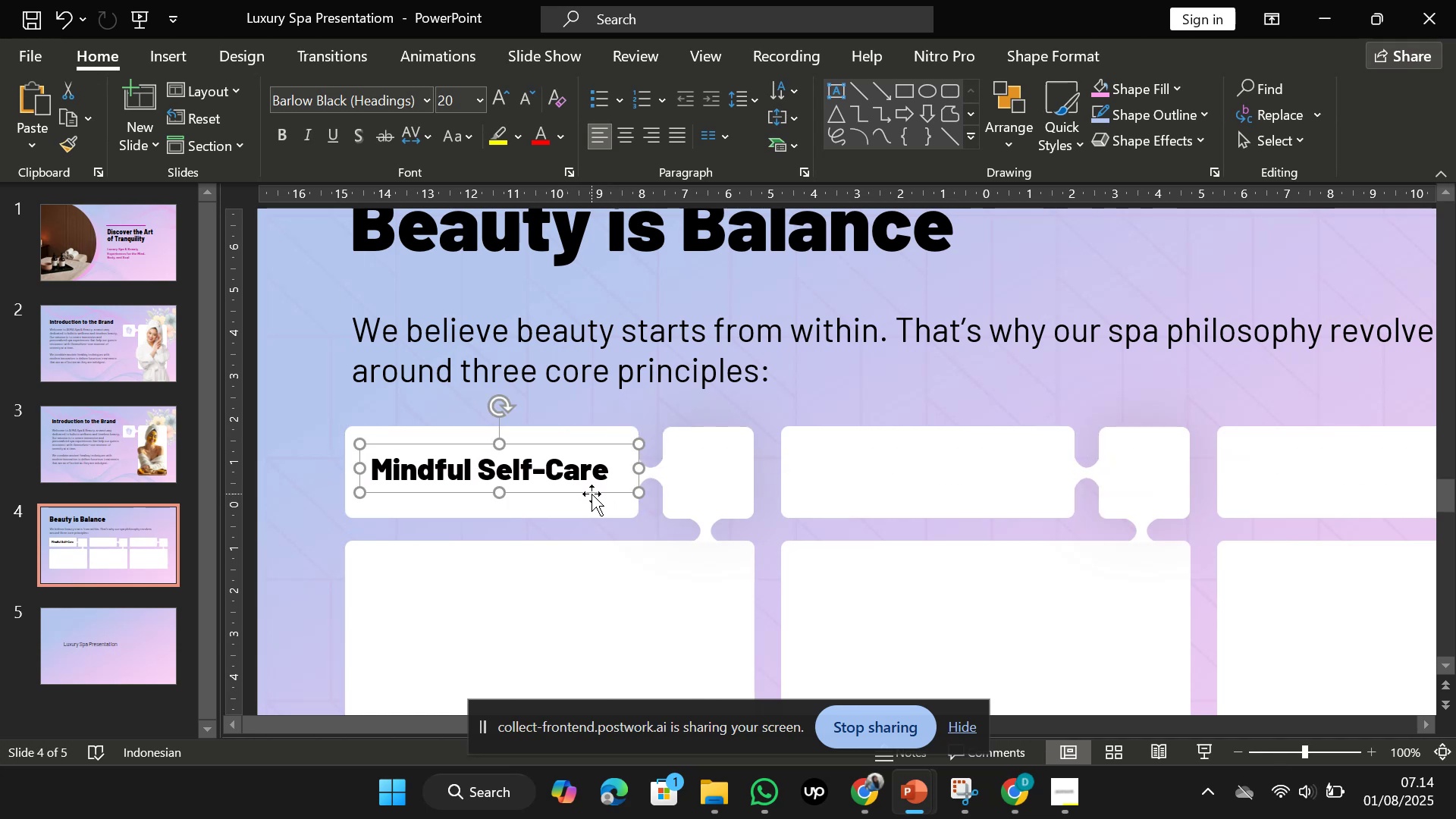 
left_click_drag(start_coordinate=[592, 494], to_coordinate=[592, 499])
 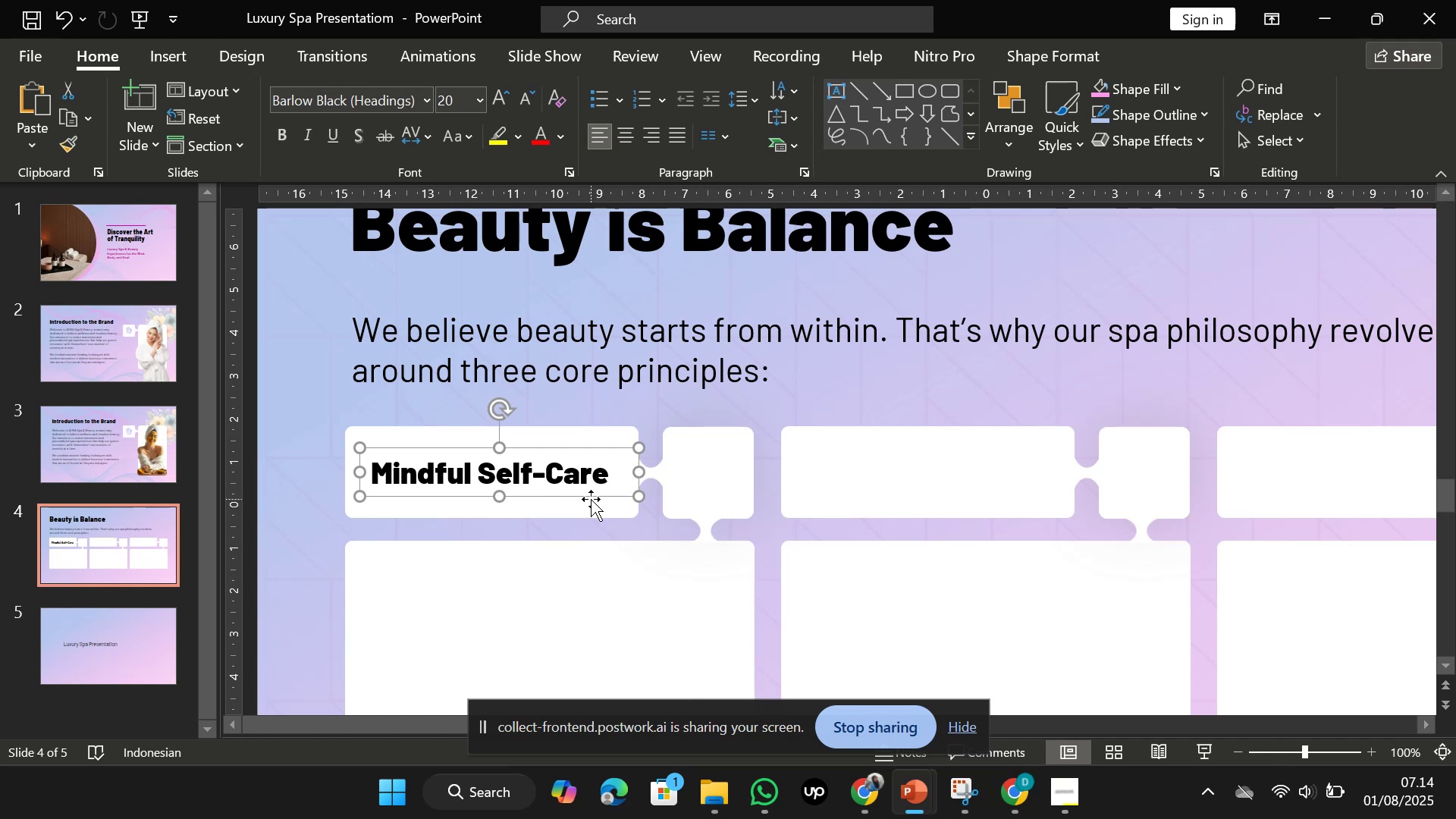 
left_click([591, 499])
 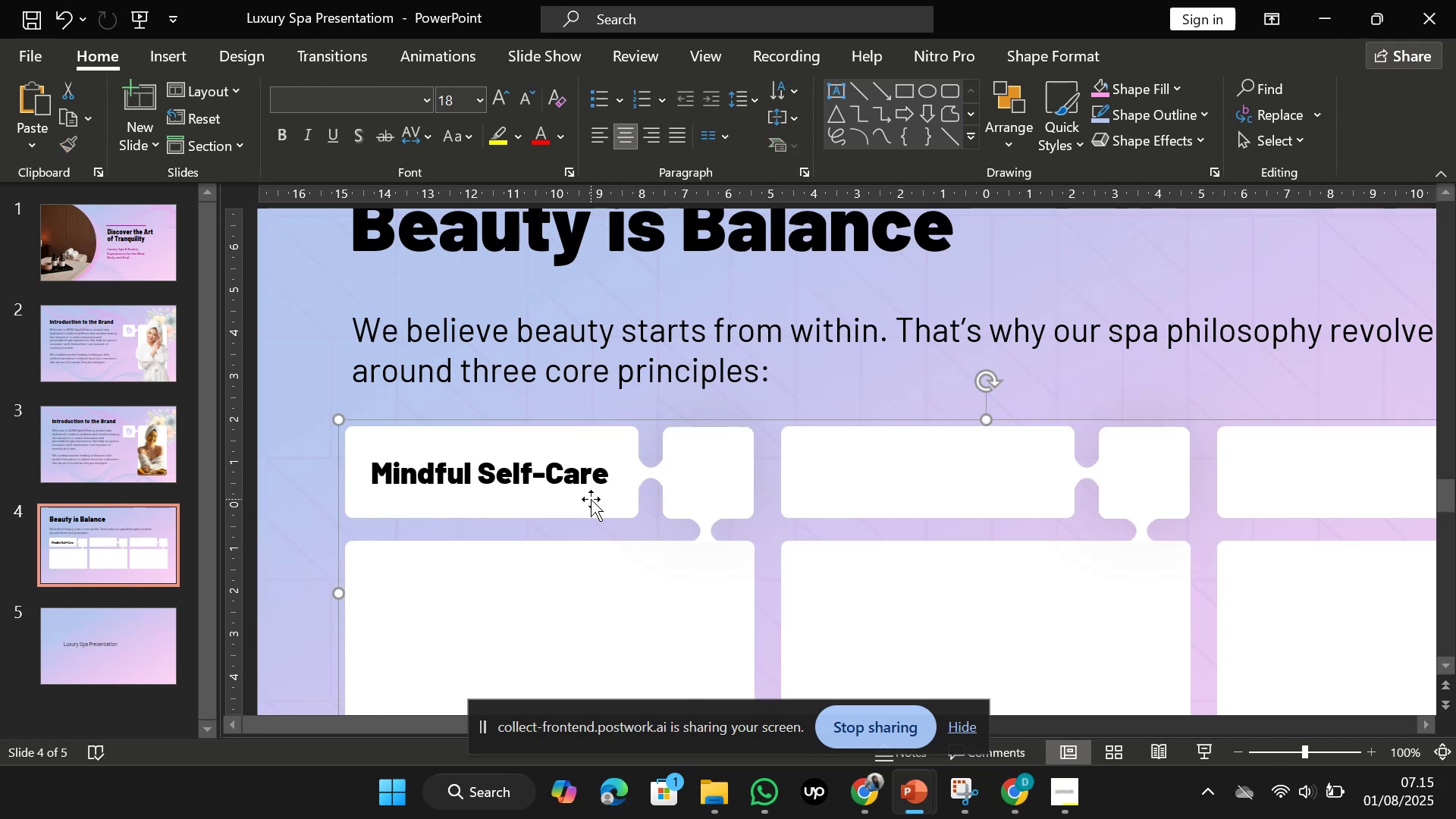 
key(Control+ControlLeft)
 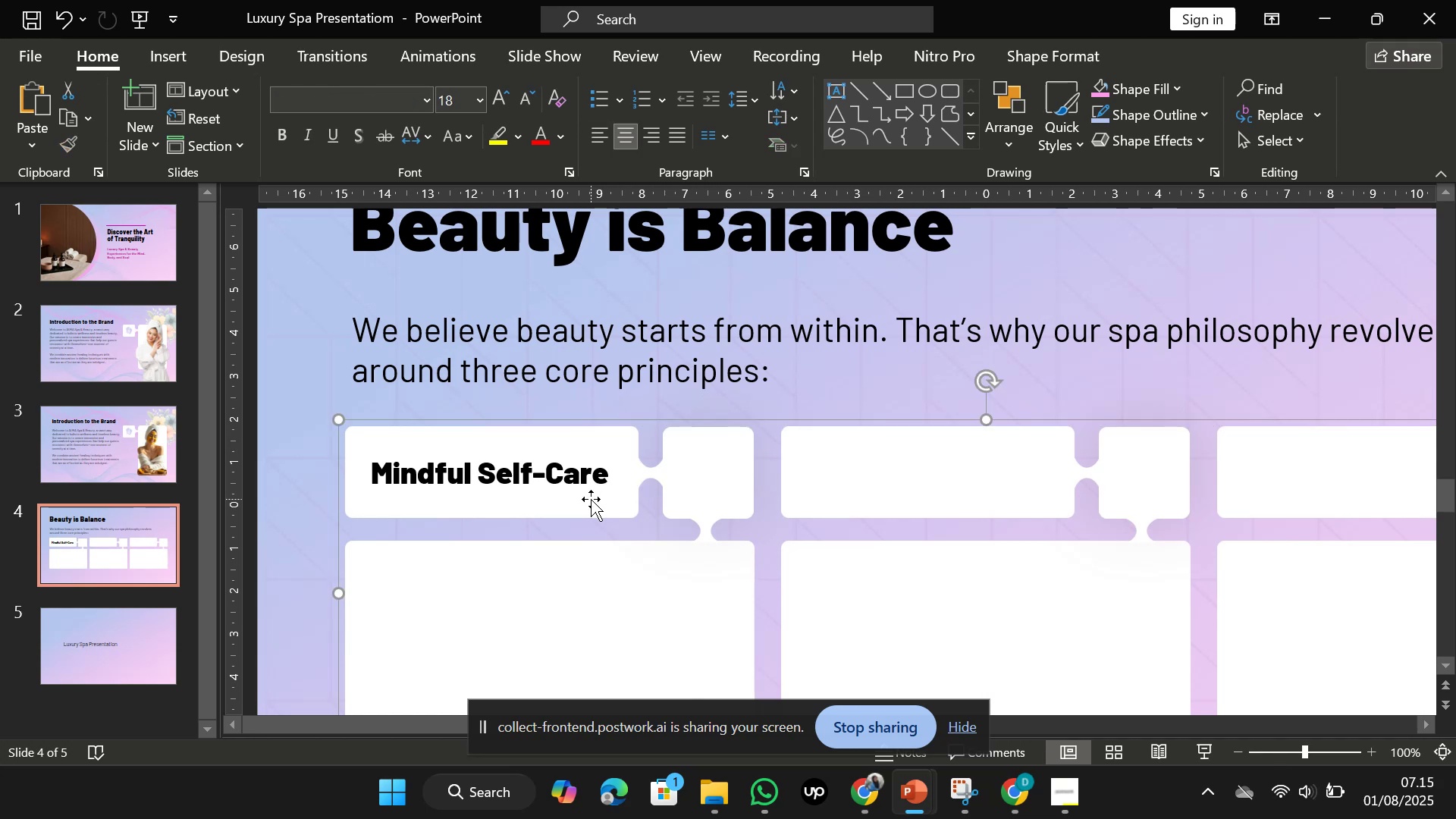 
scroll: coordinate [591, 499], scroll_direction: down, amount: 1.0
 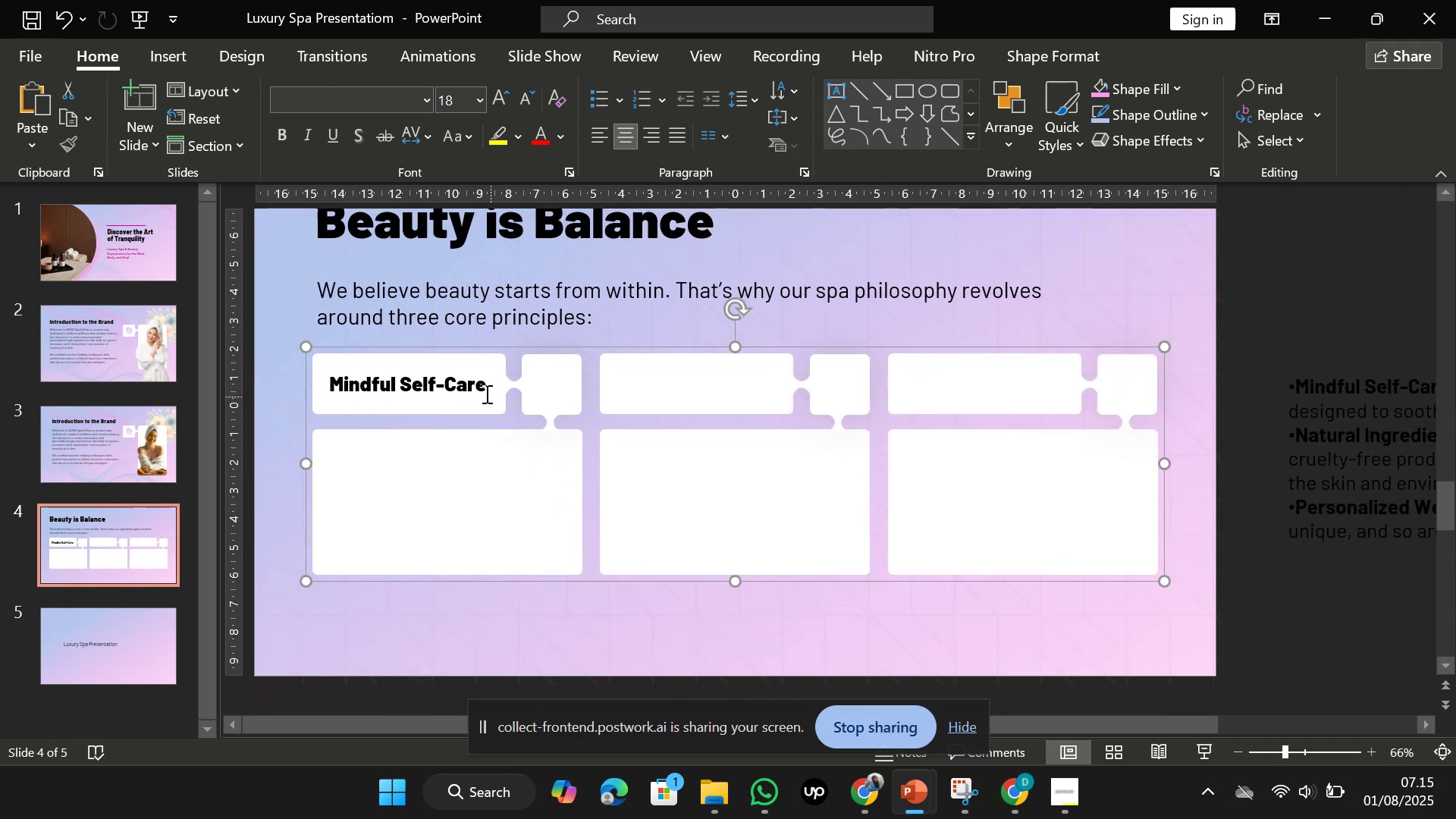 
left_click([474, 390])
 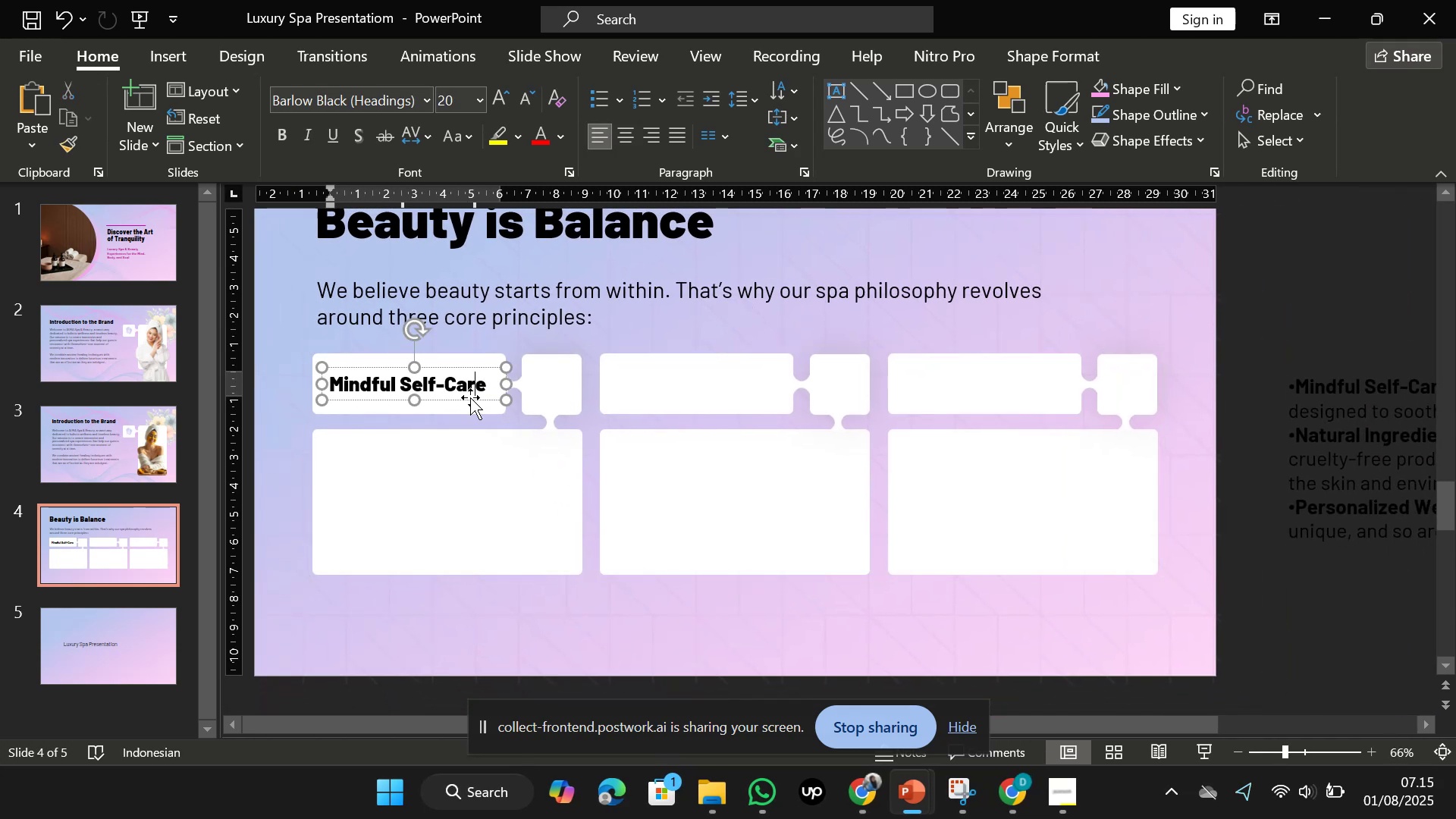 
left_click([470, 397])
 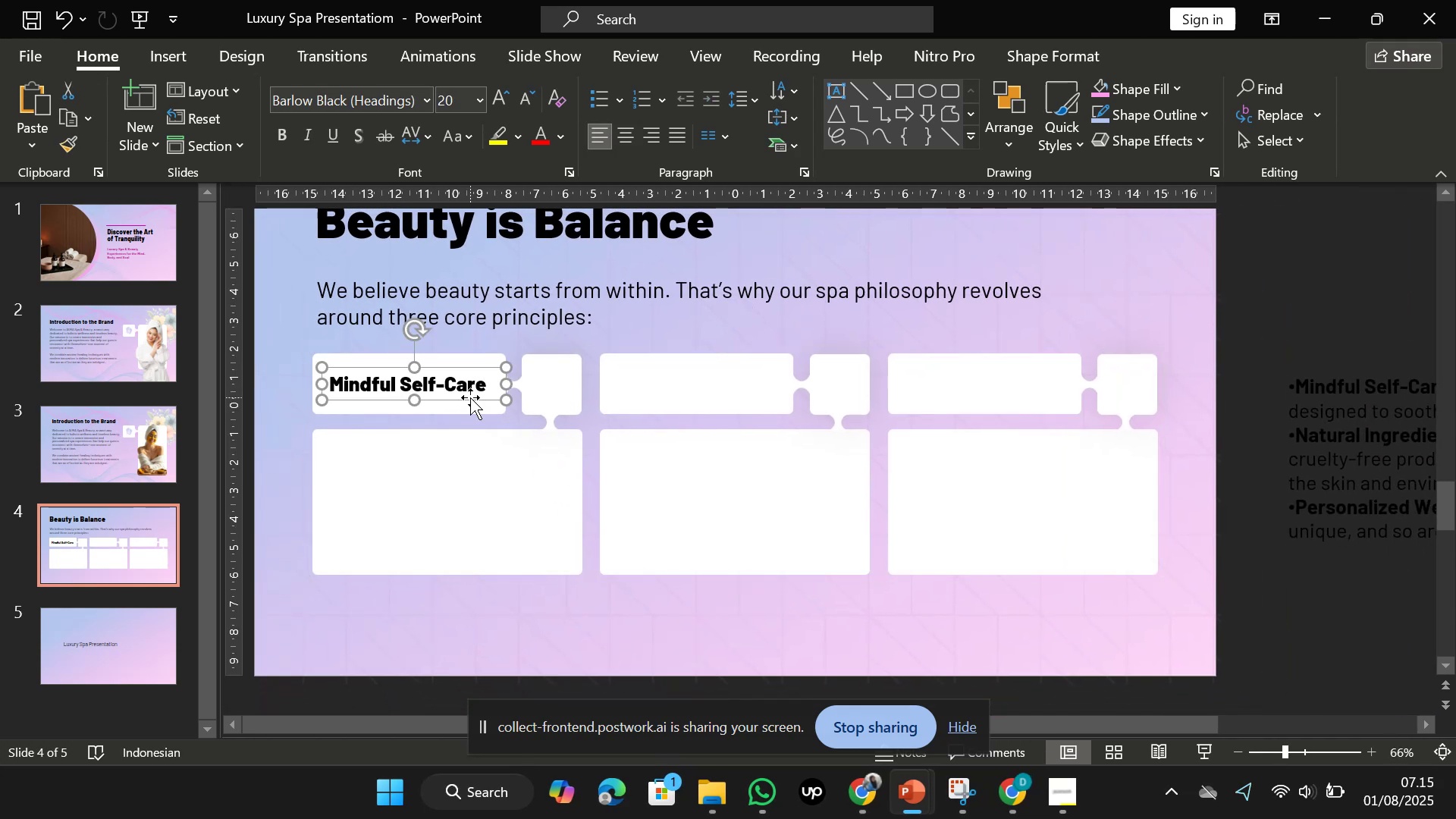 
key(Control+D)
 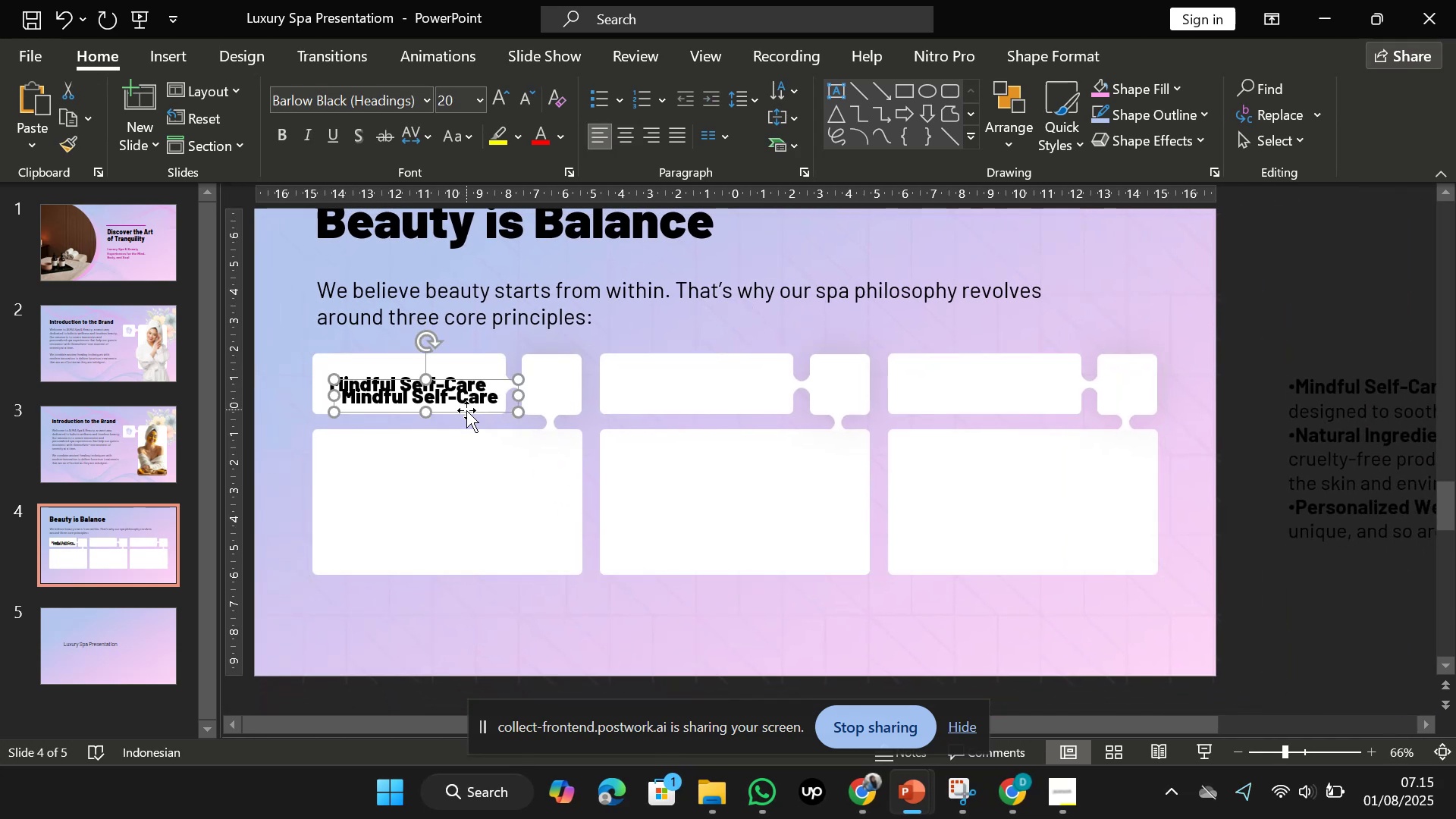 
hold_key(key=ShiftLeft, duration=0.73)
 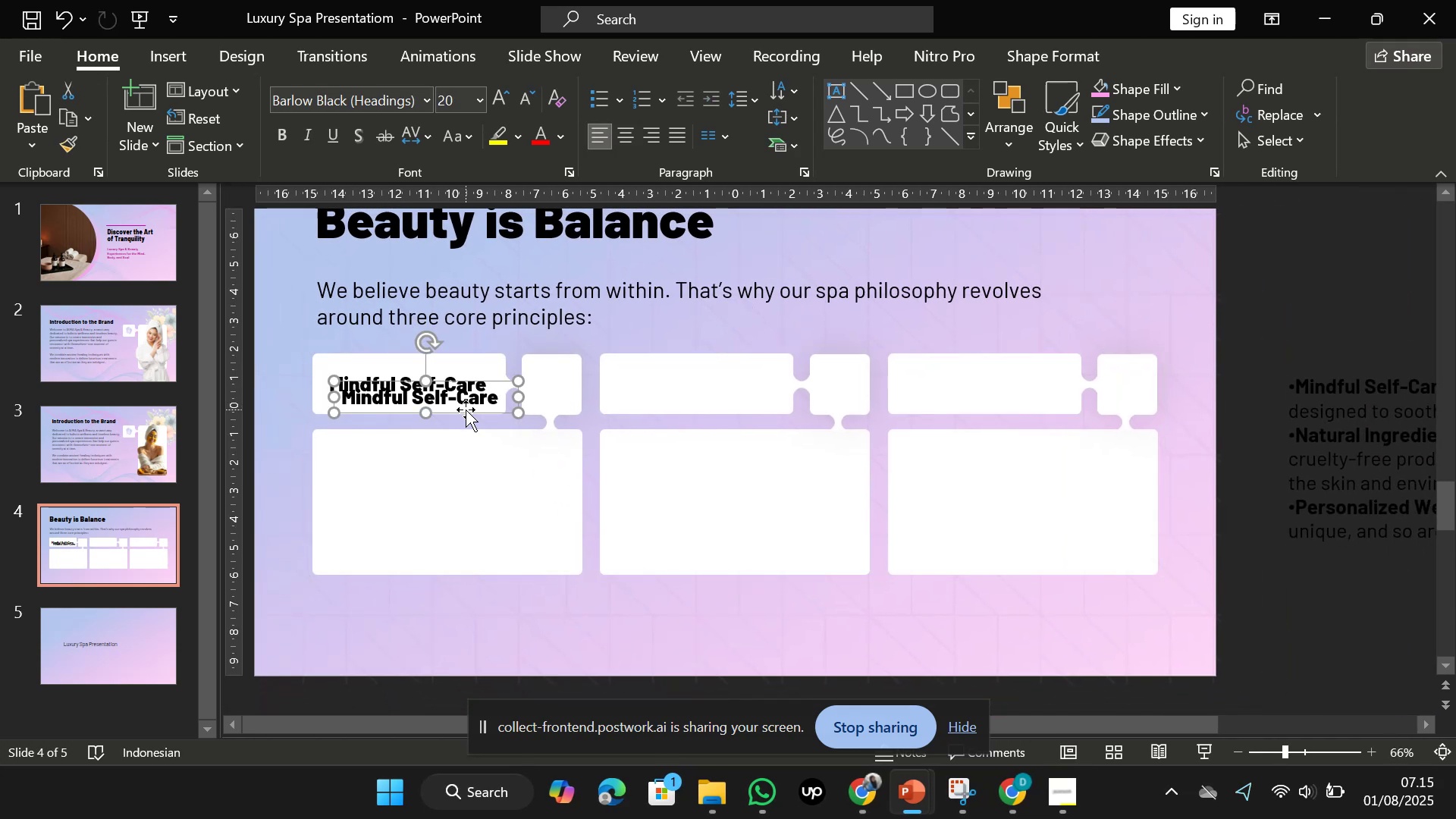 
left_click_drag(start_coordinate=[466, 410], to_coordinate=[466, 397])
 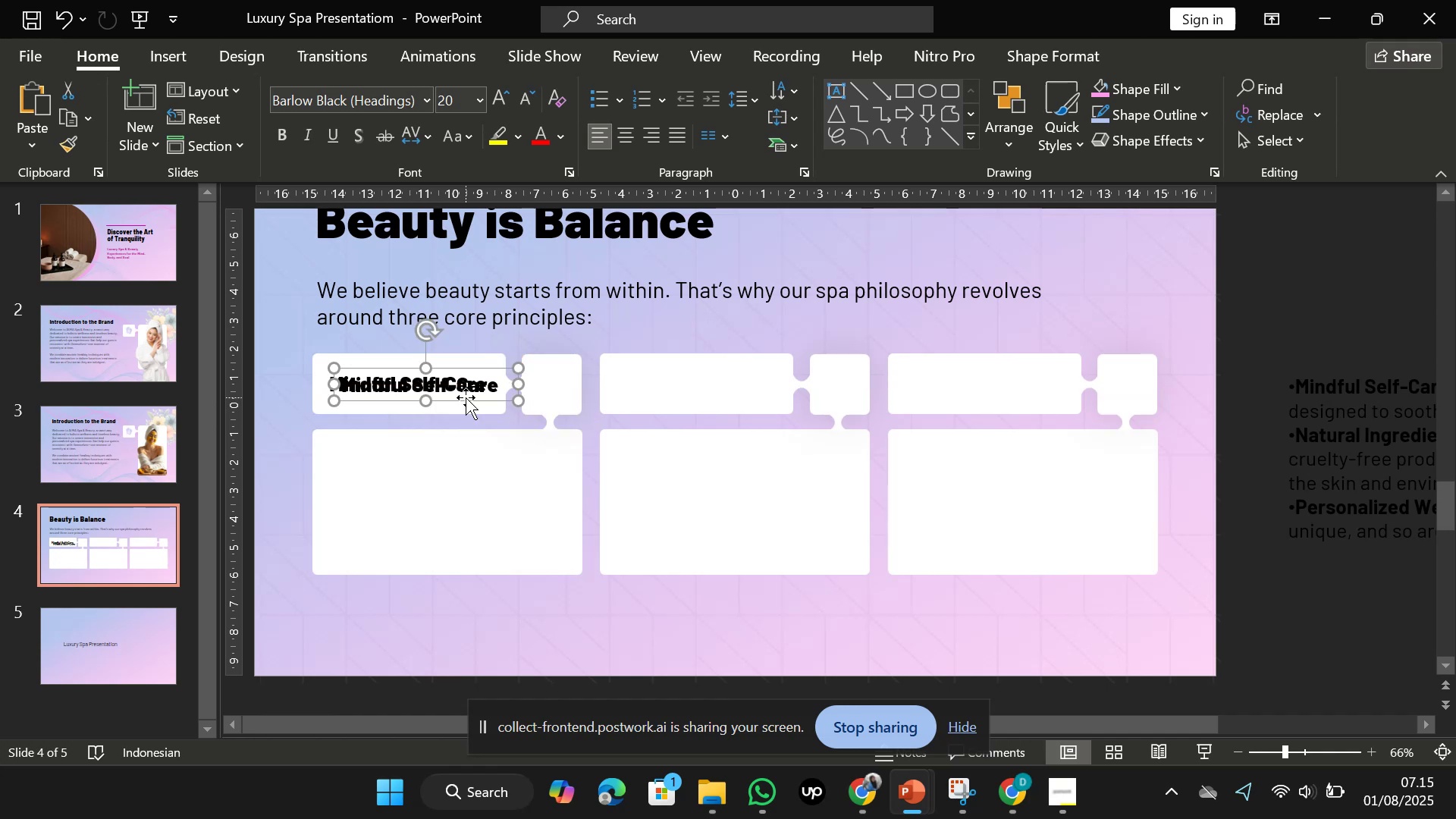 
hold_key(key=ShiftLeft, duration=2.16)
 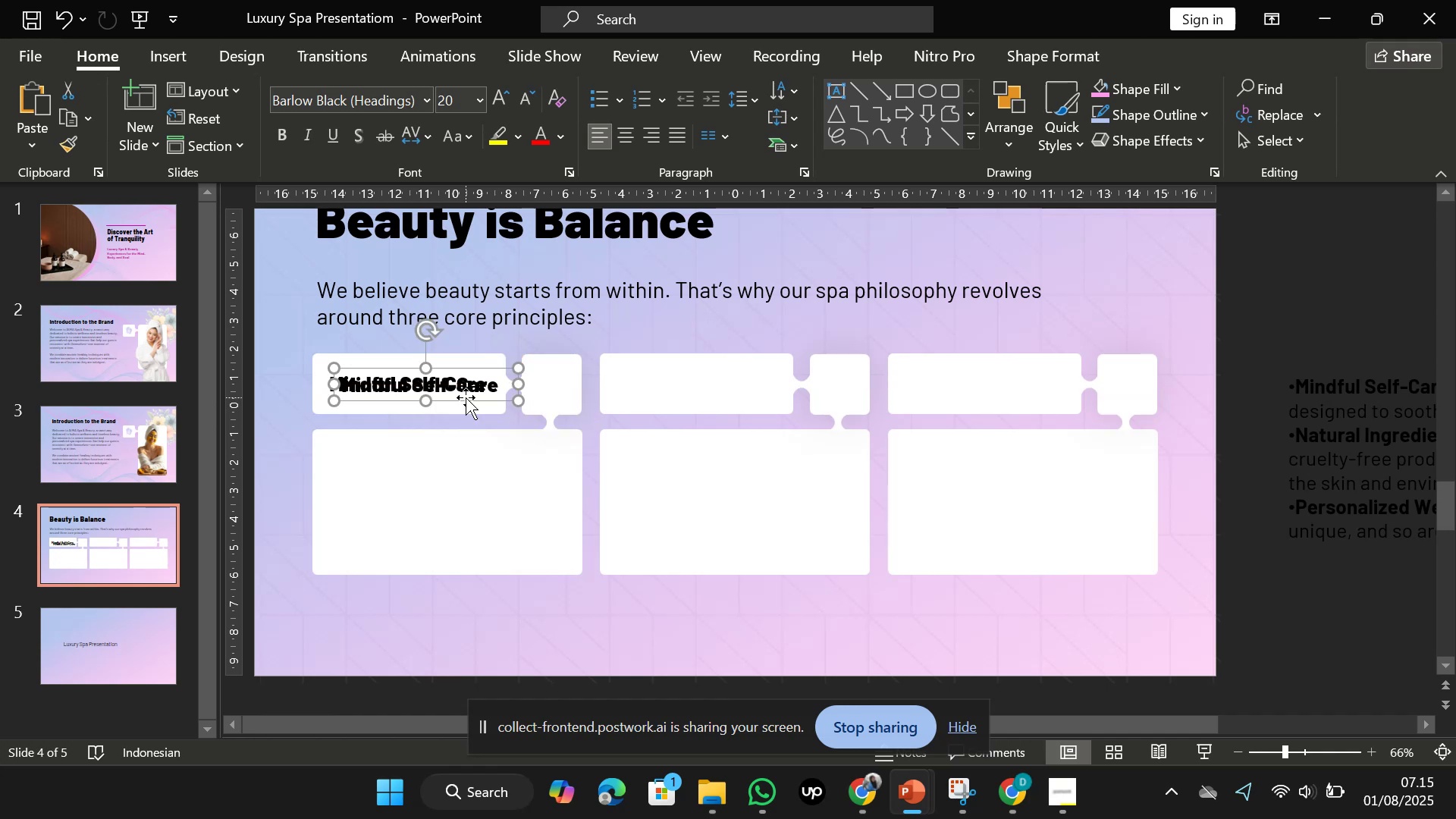 
hold_key(key=ShiftLeft, duration=4.42)
left_click_drag(start_coordinate=[466, 397], to_coordinate=[745, 384])
 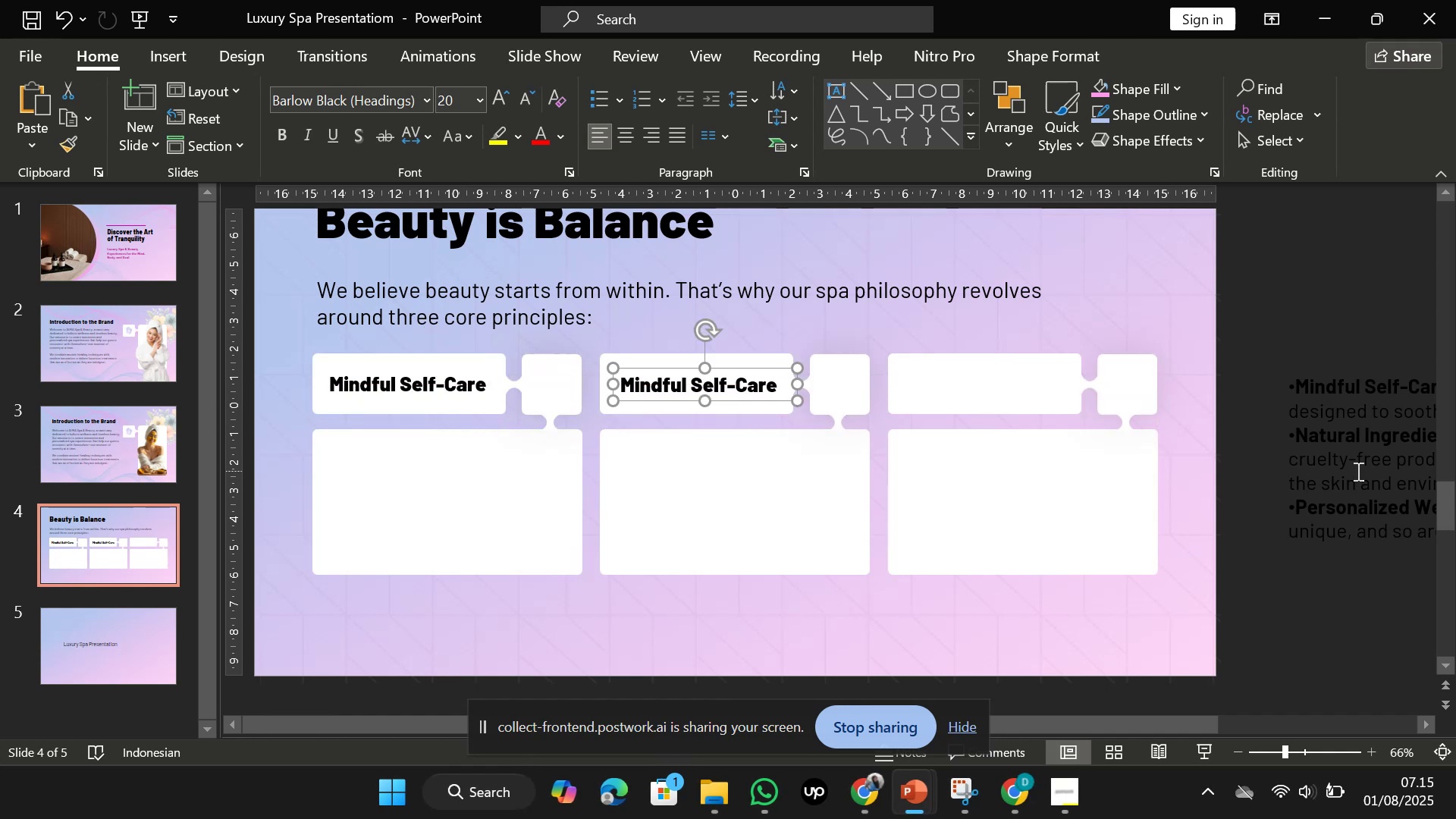 
scroll: coordinate [1357, 465], scroll_direction: down, amount: 6.0
 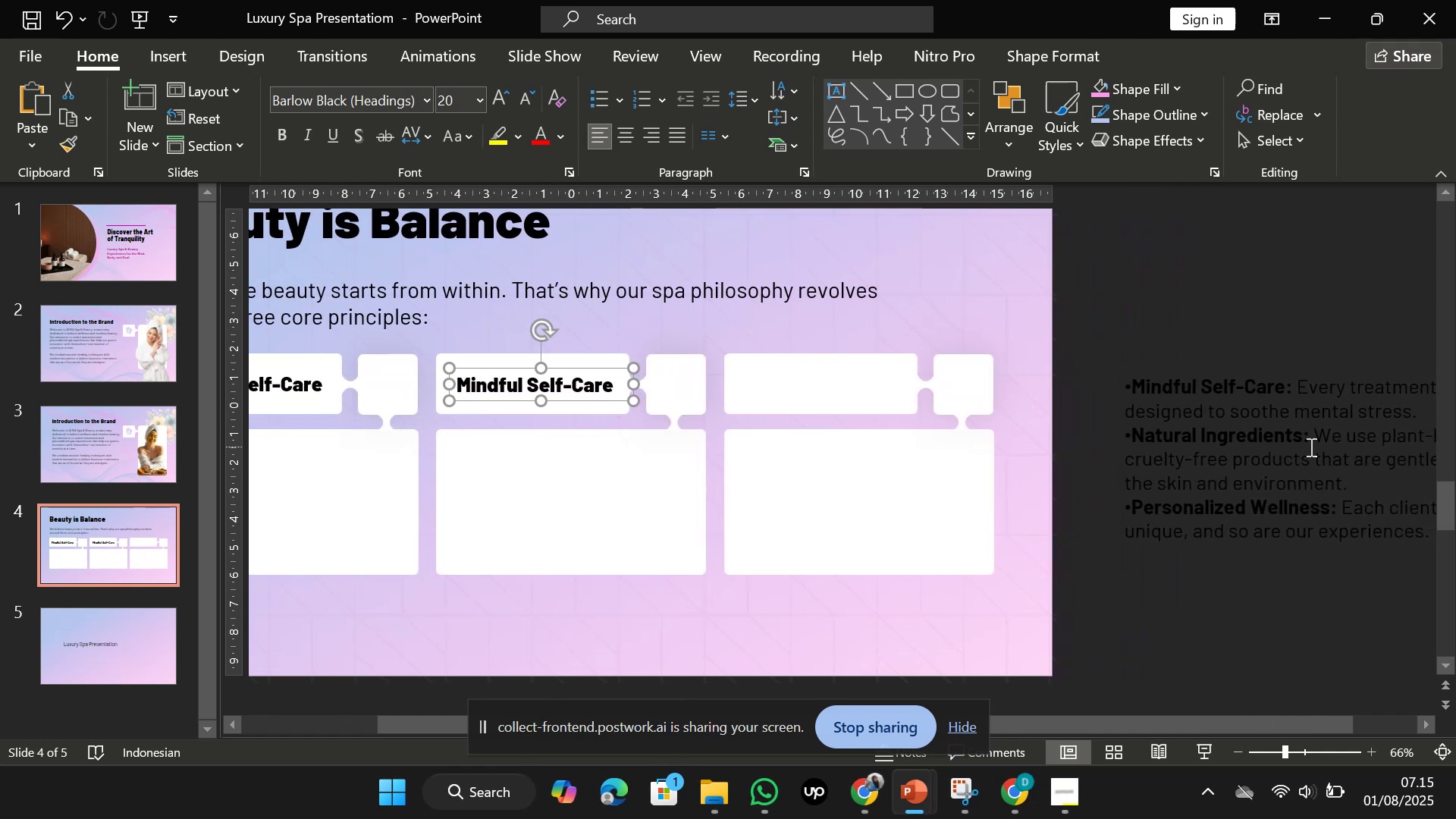 
left_click([1310, 447])
 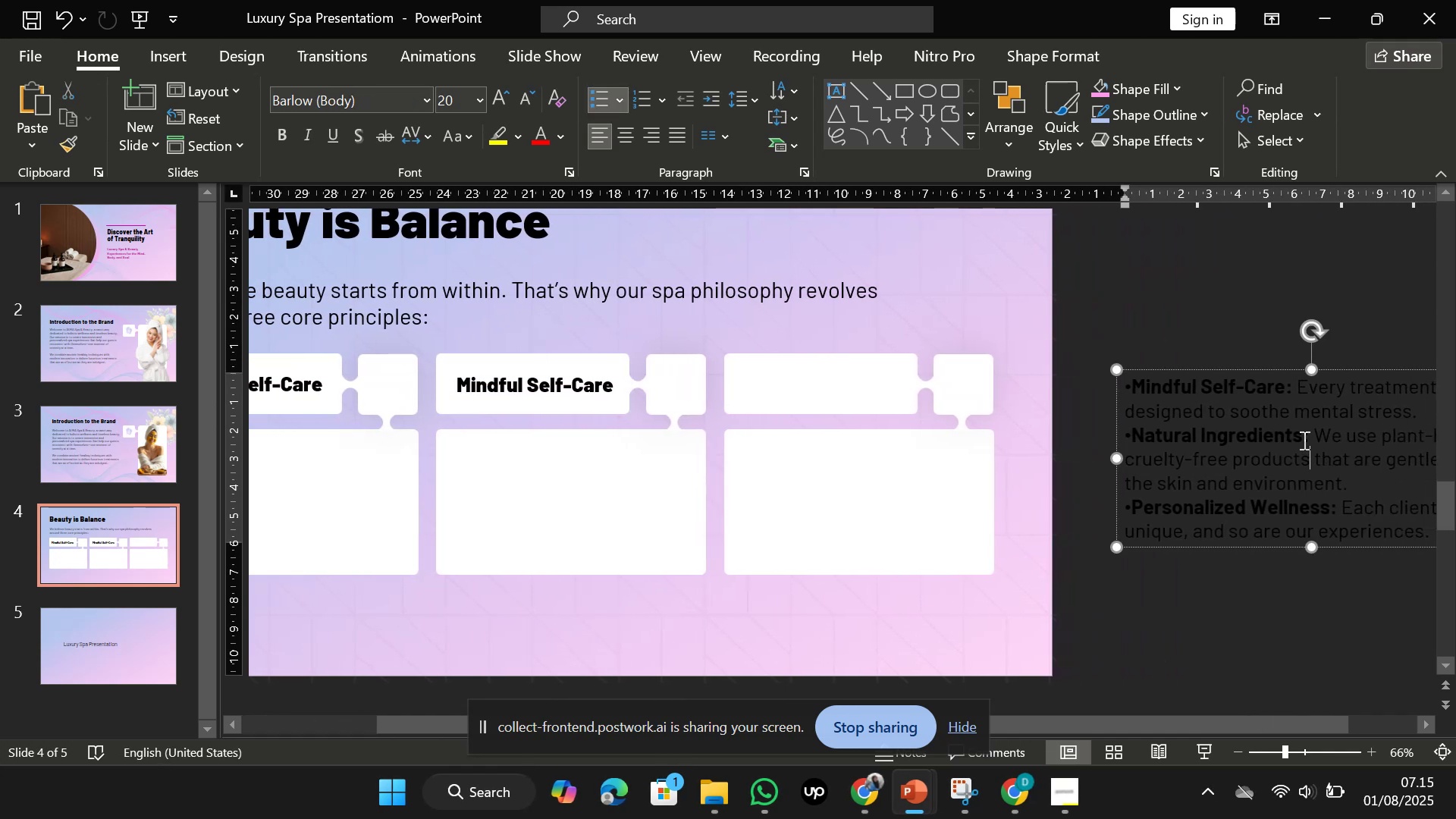 
left_click([1303, 440])
 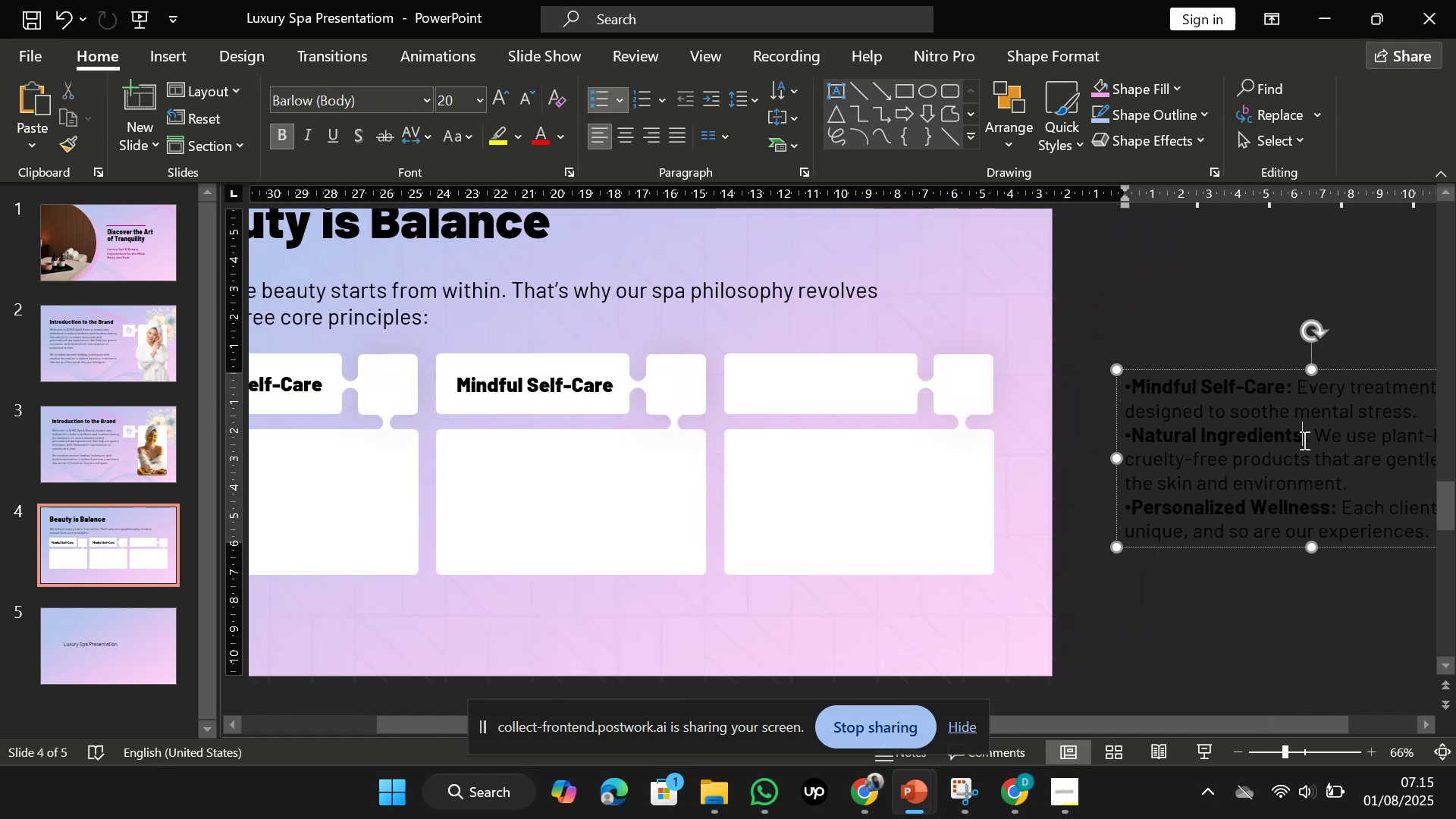 
left_click_drag(start_coordinate=[1303, 440], to_coordinate=[1152, 430])
 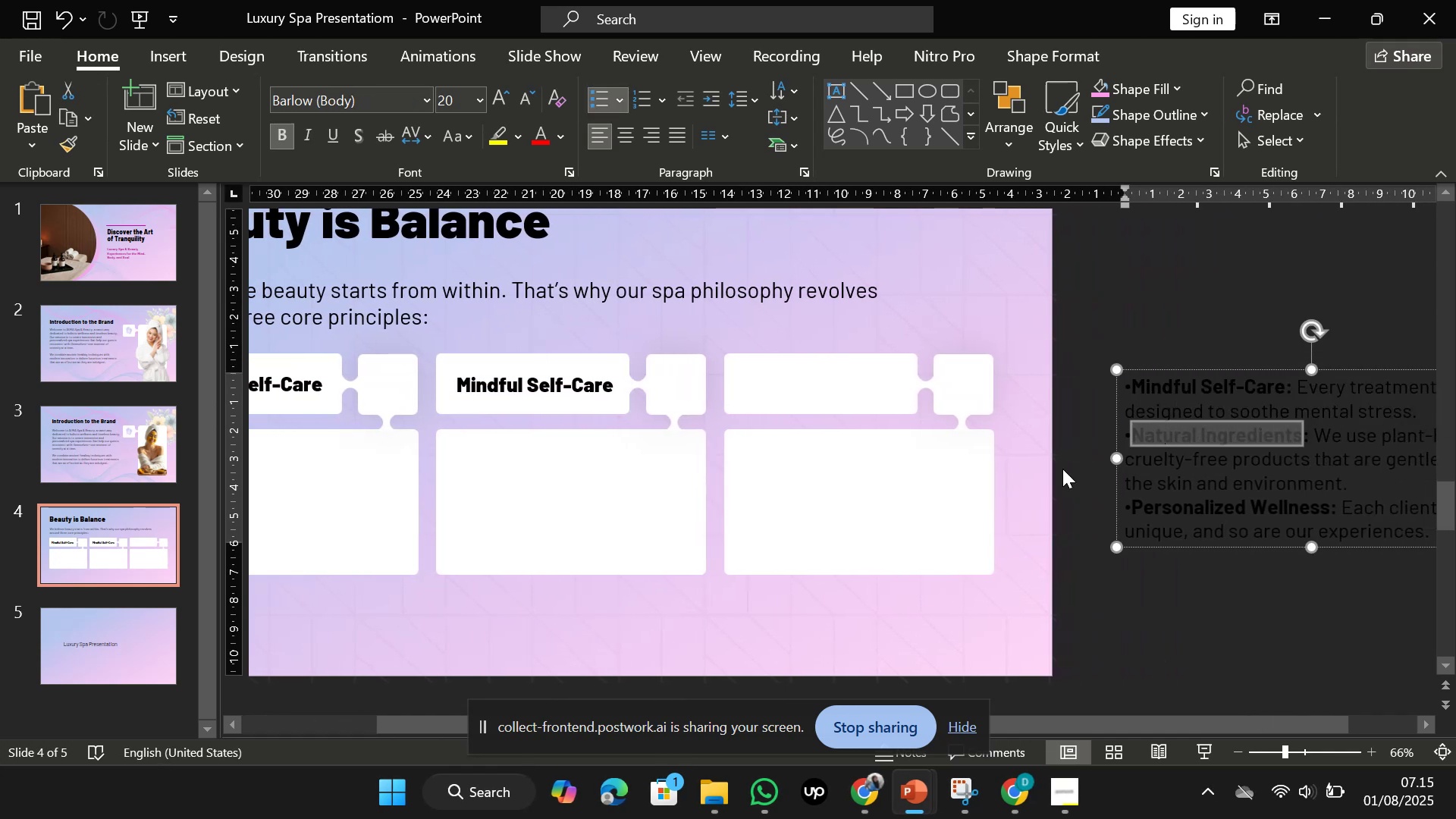 
key(Control+C)
 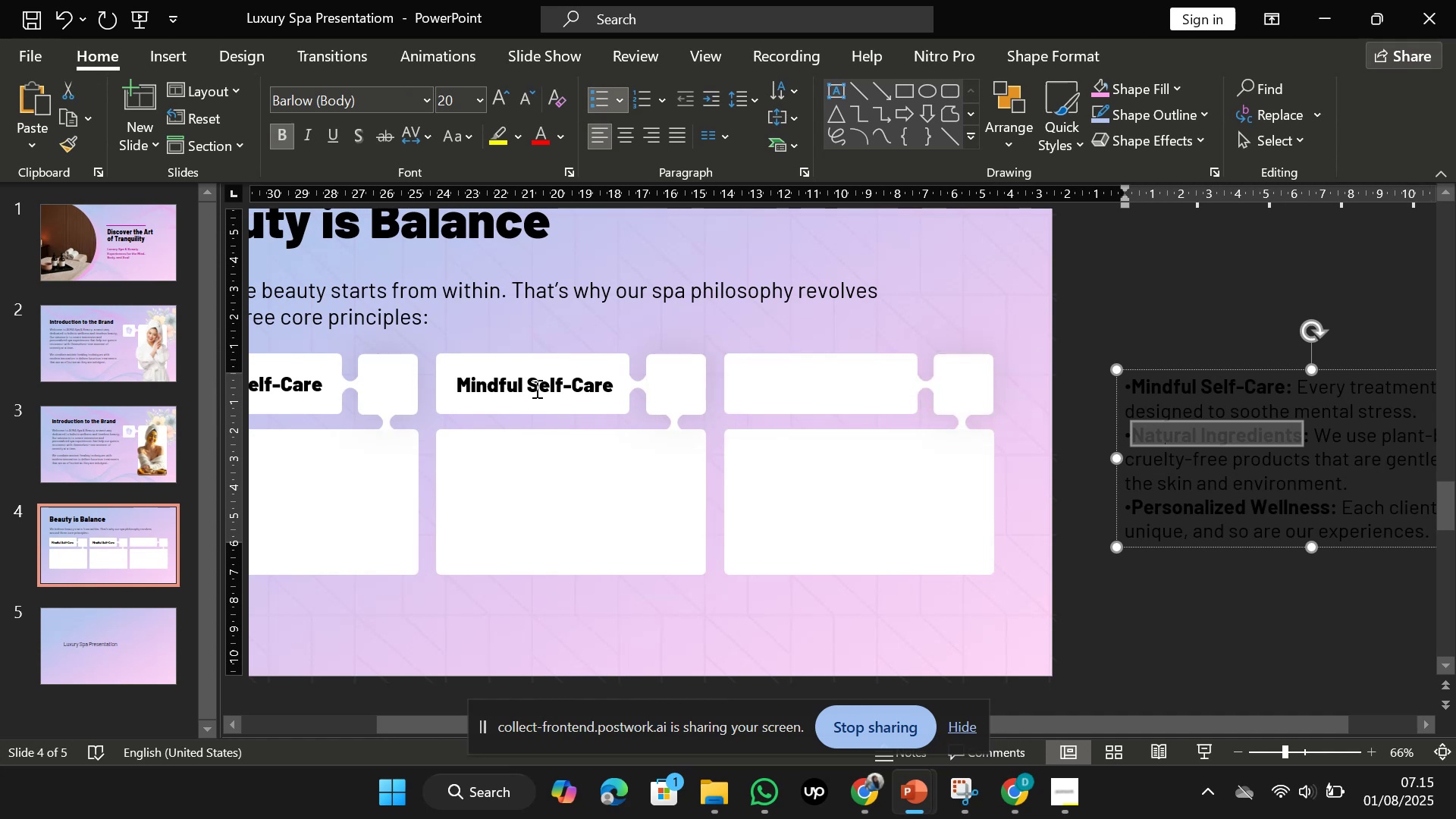 
left_click([535, 388])
 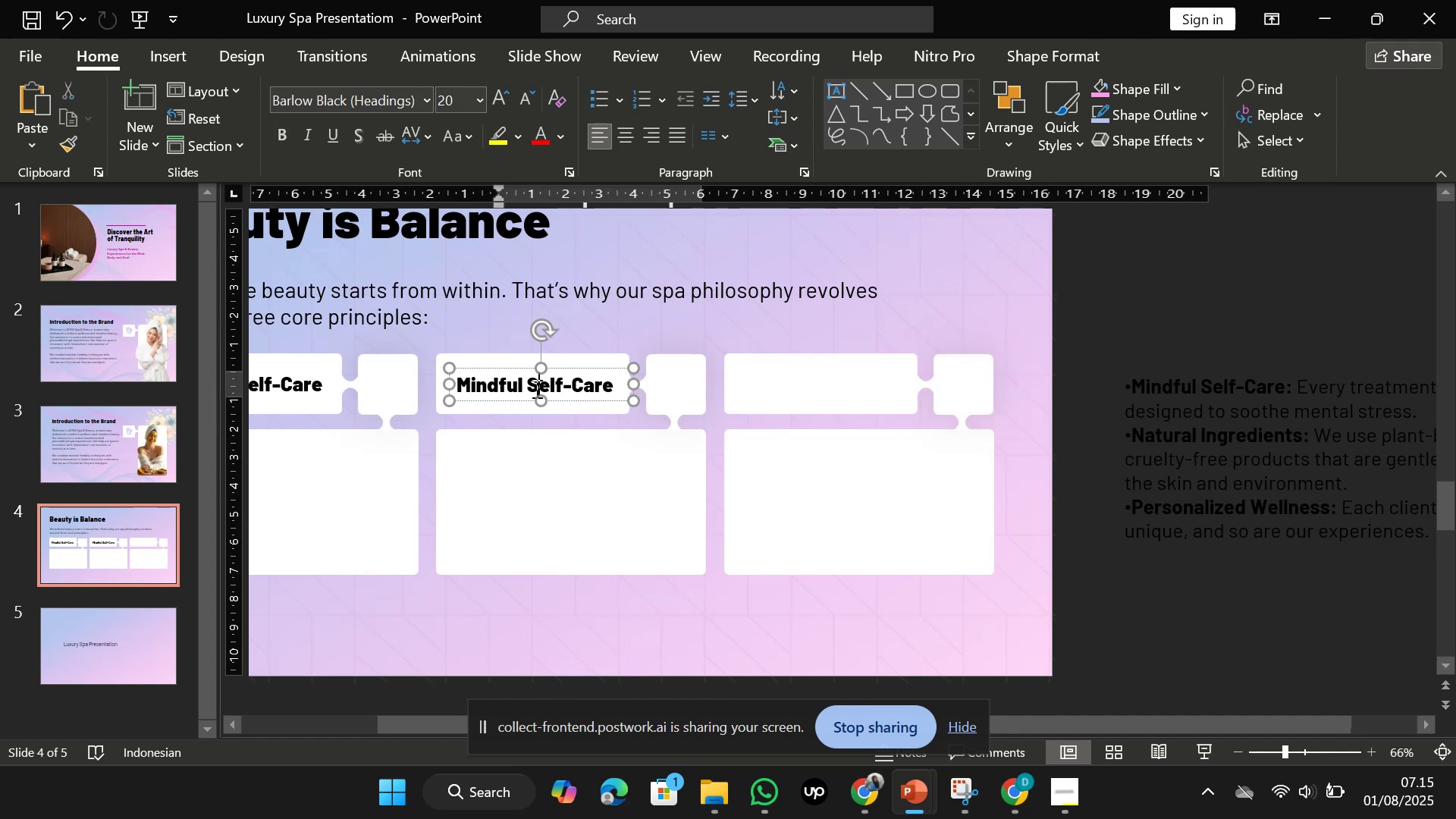 
key(Control+A)
 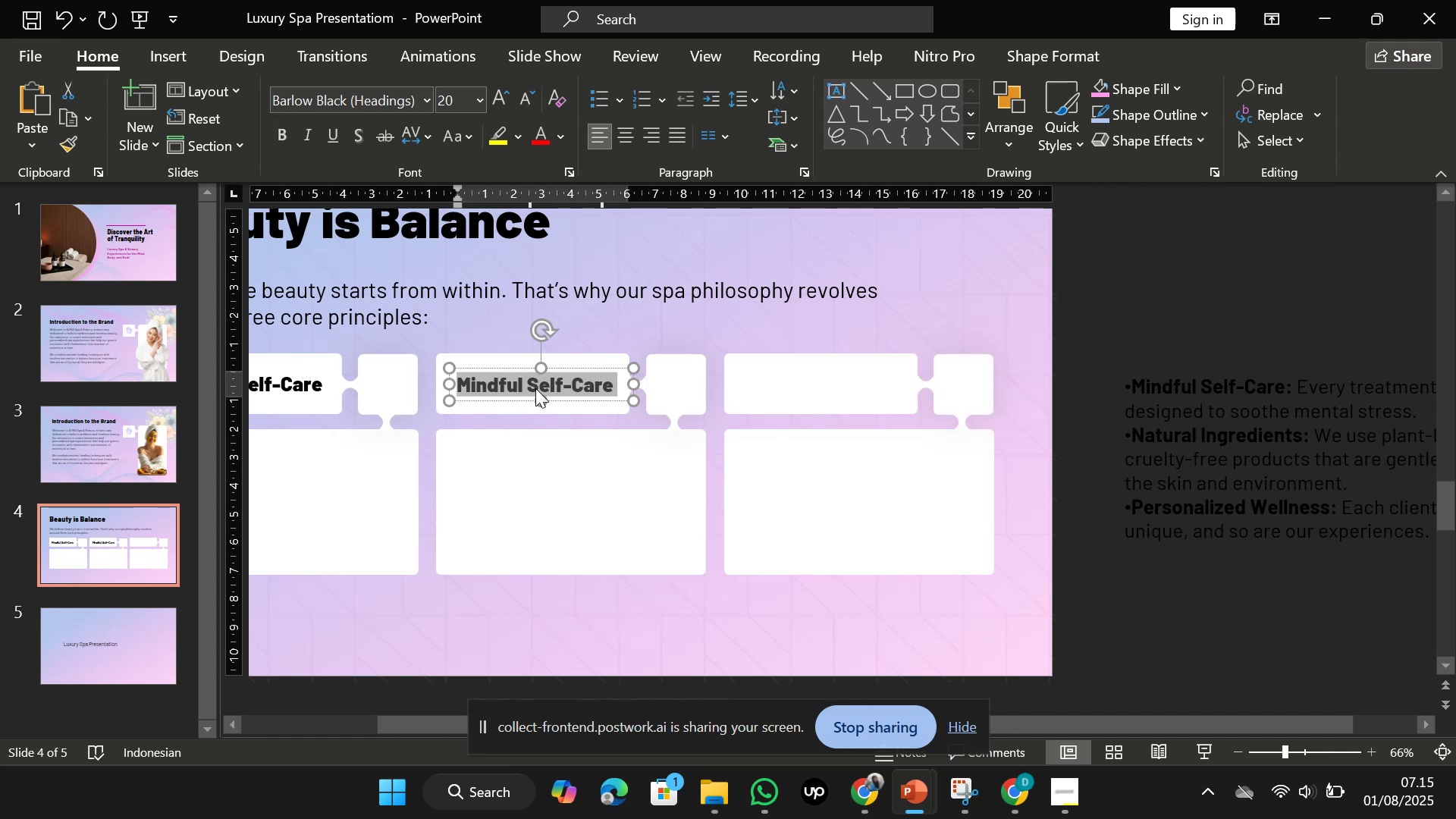 
right_click([535, 388])
 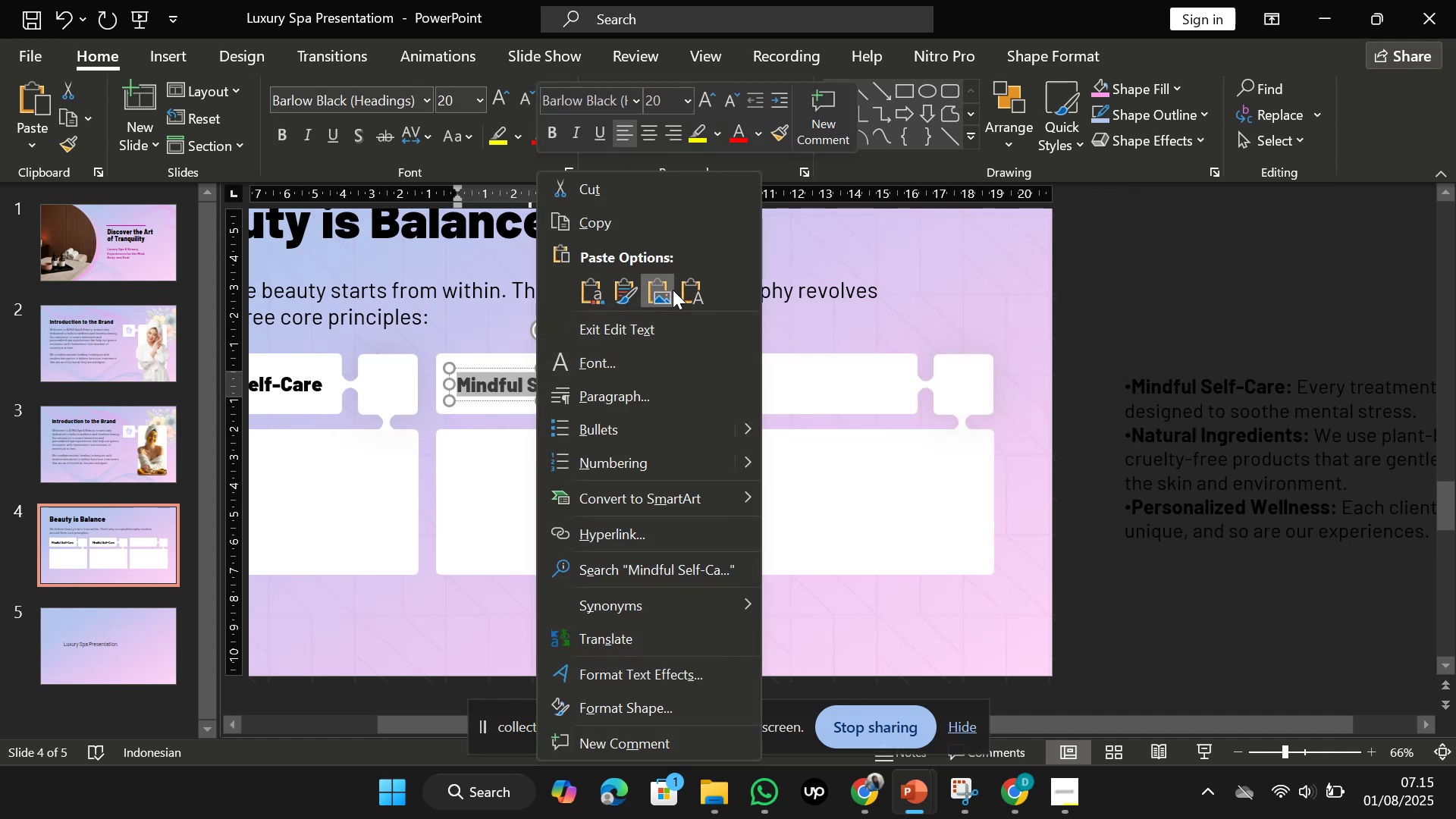 
left_click([697, 293])
 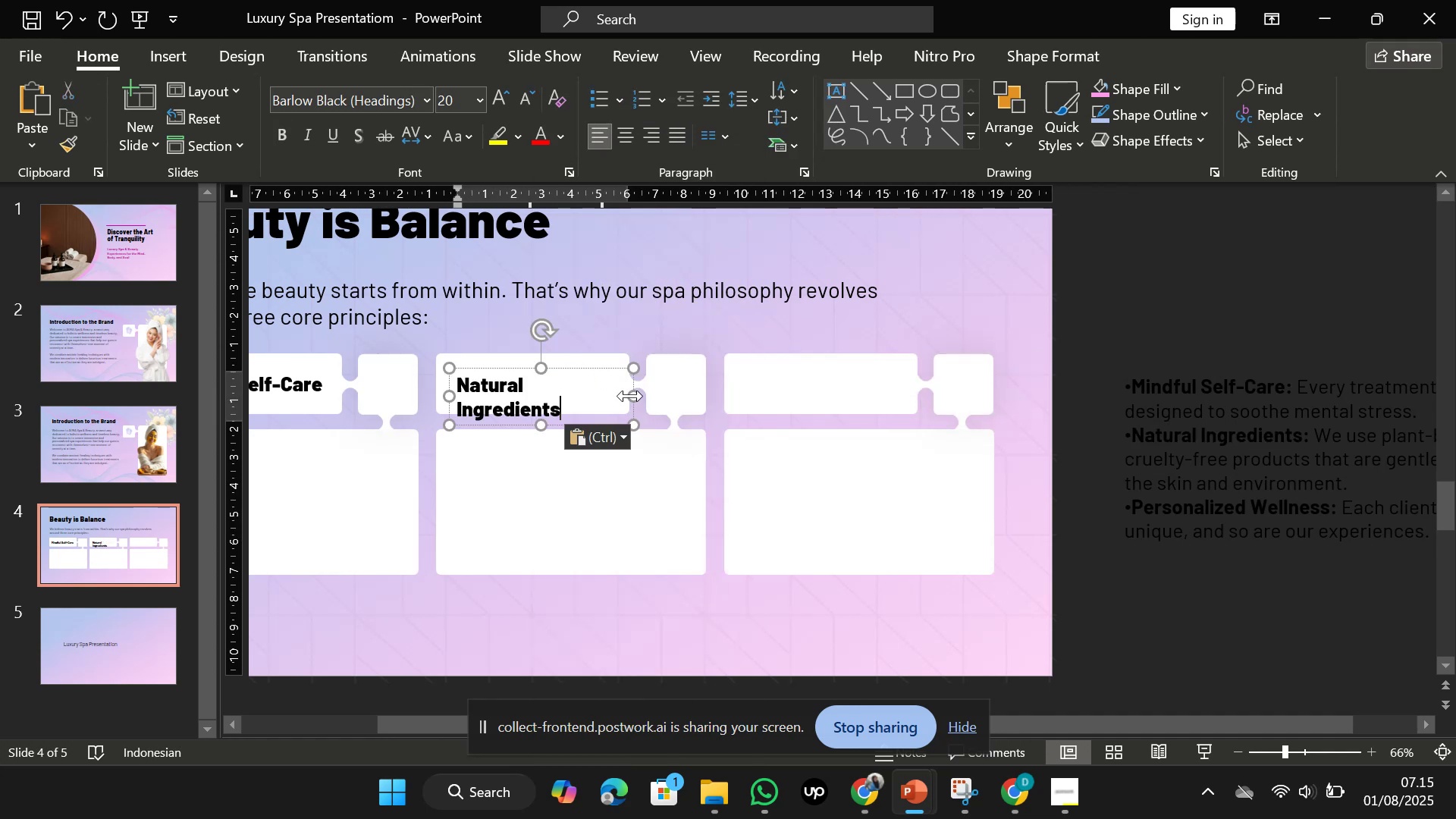 
left_click_drag(start_coordinate=[633, 397], to_coordinate=[644, 397])
 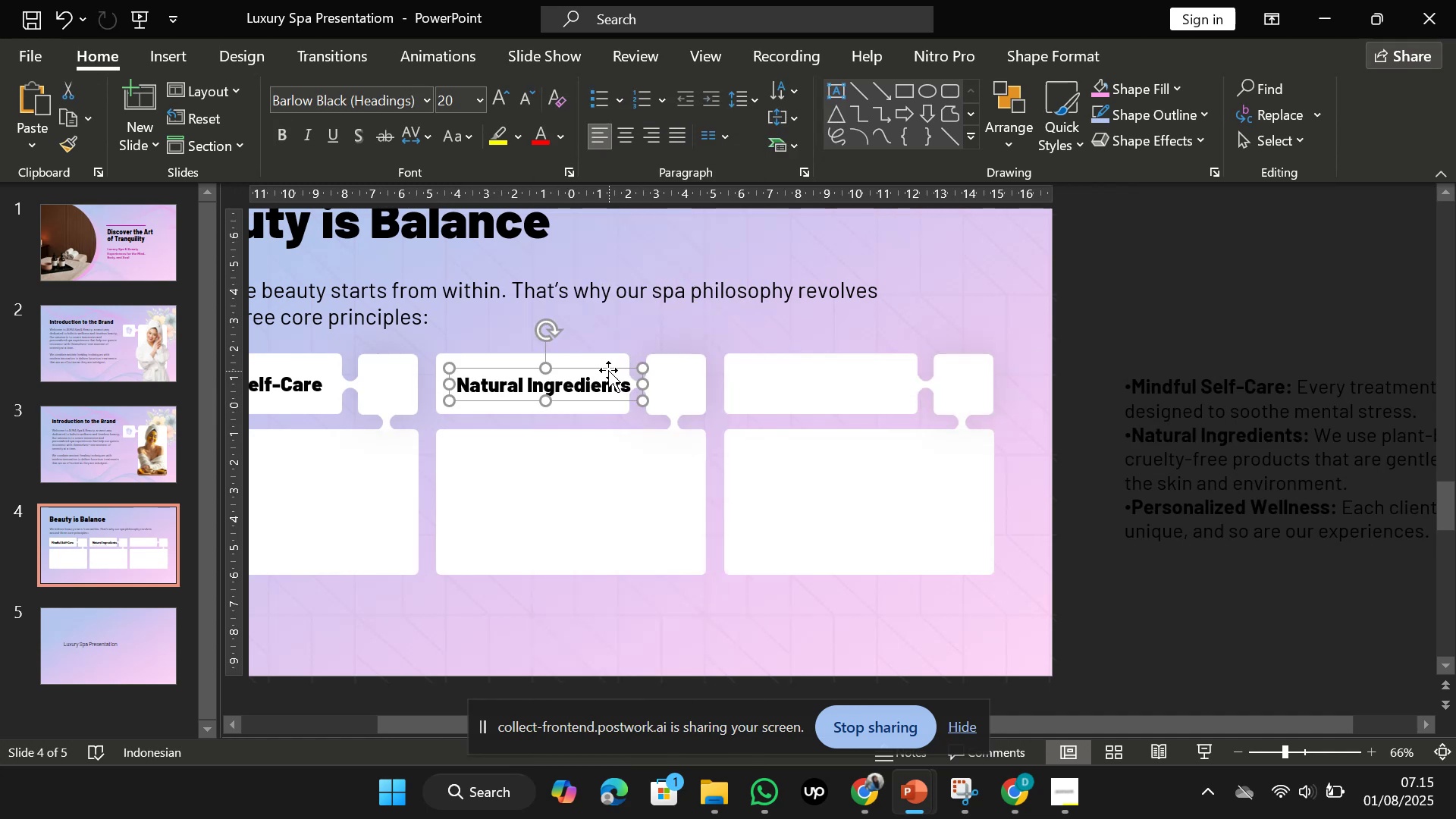 
left_click_drag(start_coordinate=[607, 369], to_coordinate=[600, 369])
 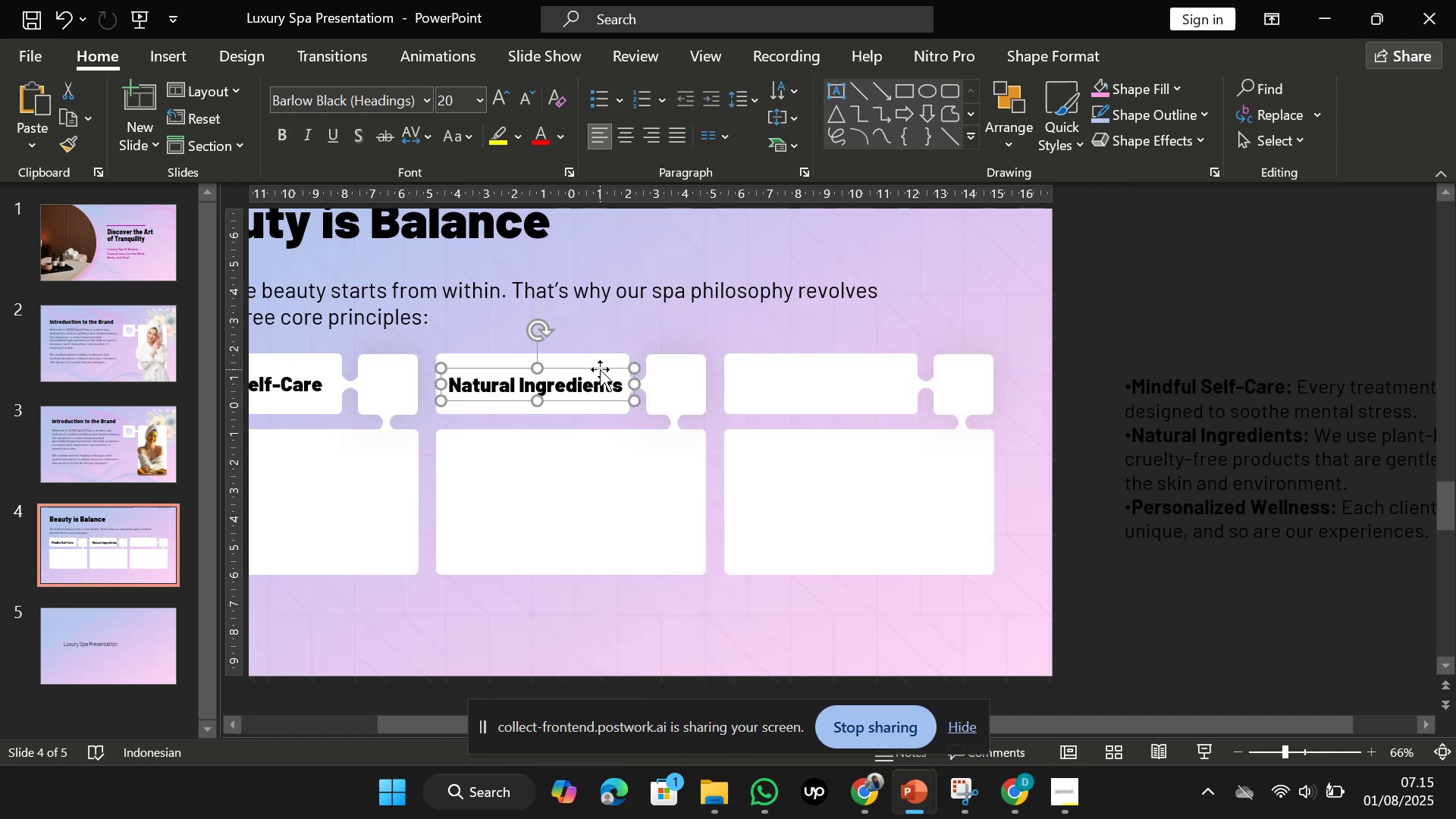 
hold_key(key=ShiftLeft, duration=1.95)
 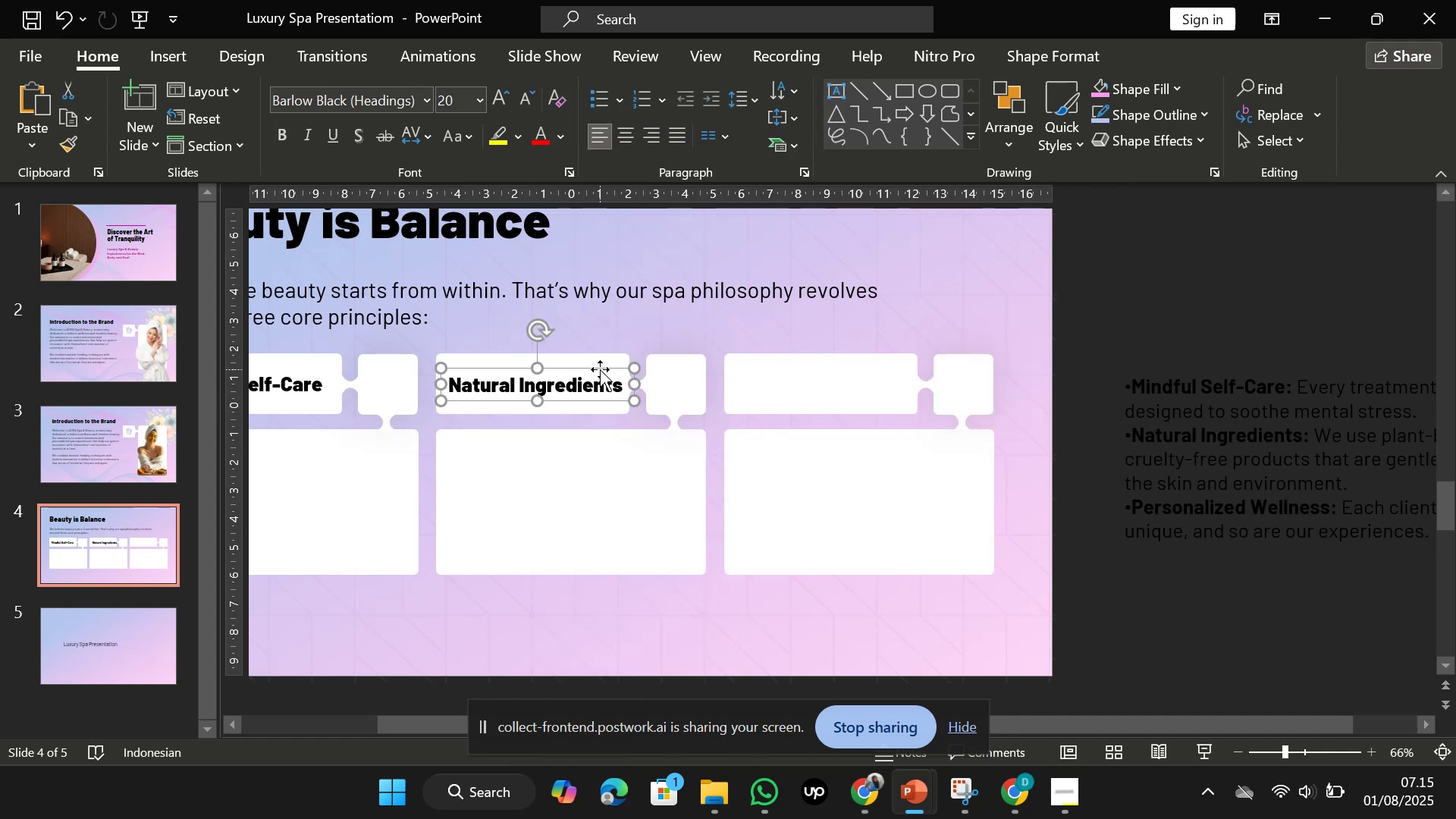 
key(Control+D)
 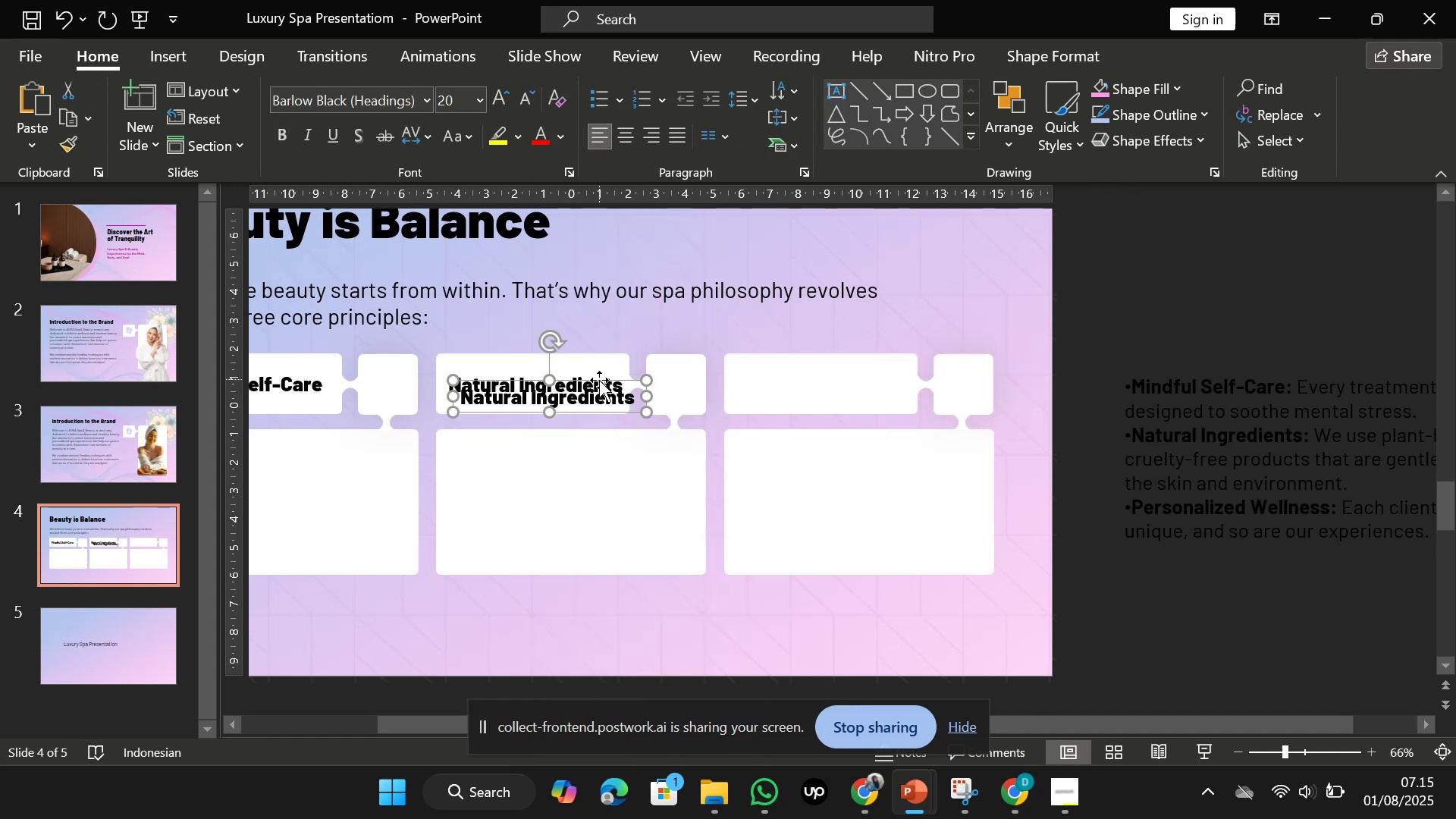 
left_click_drag(start_coordinate=[599, 384], to_coordinate=[604, 371])
 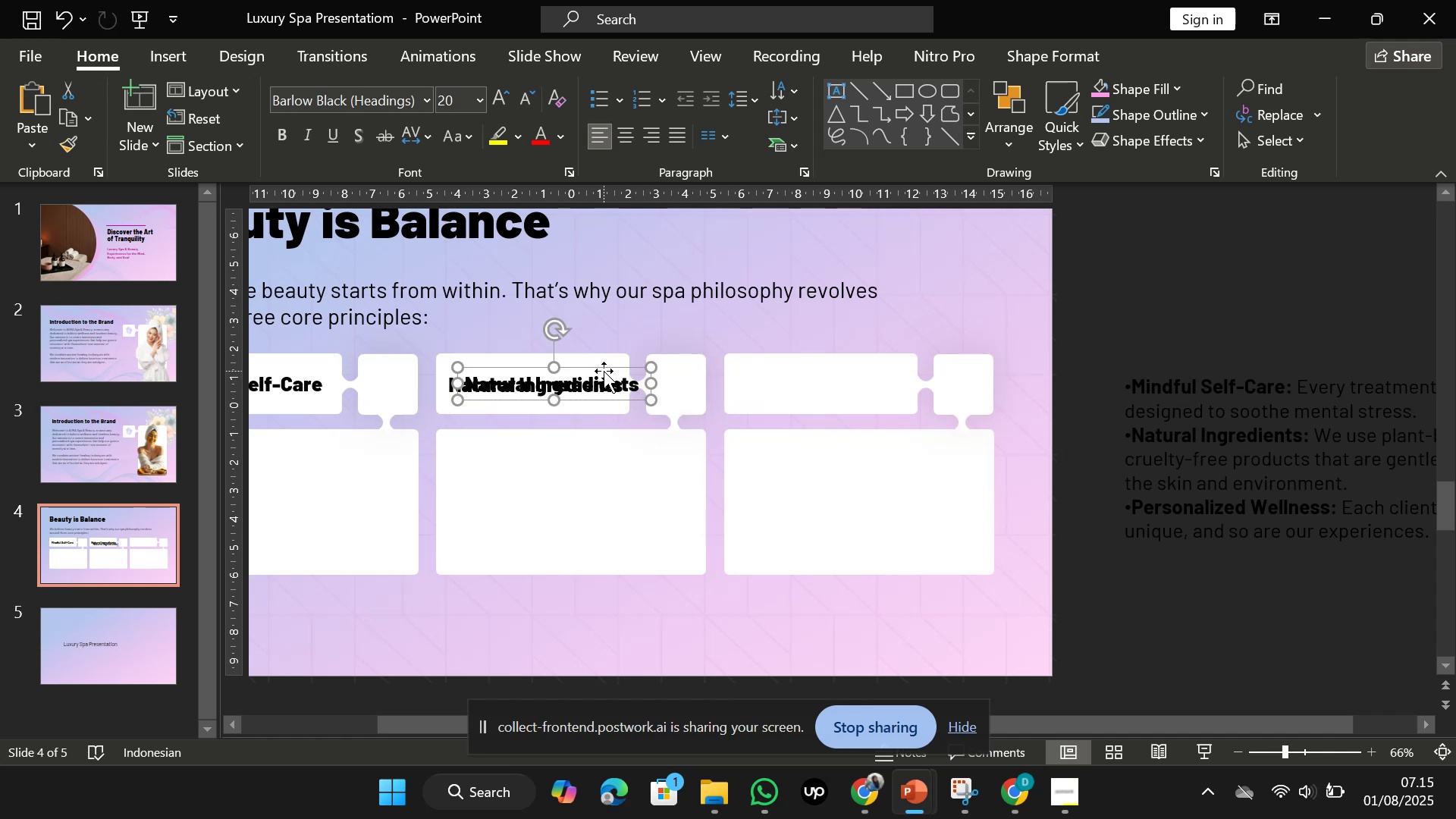 
hold_key(key=ShiftLeft, duration=2.21)
 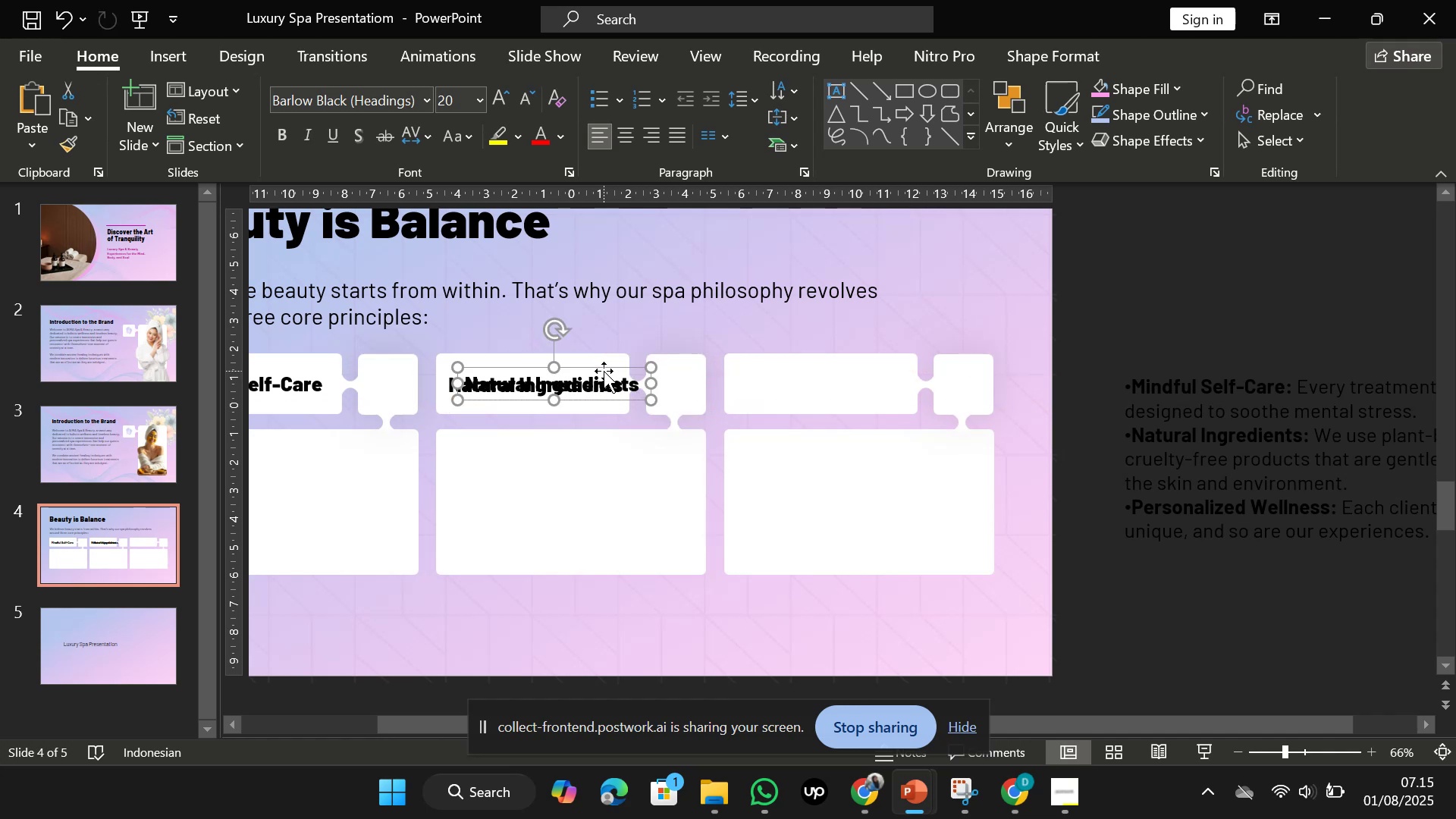 
left_click_drag(start_coordinate=[604, 371], to_coordinate=[879, 367])
 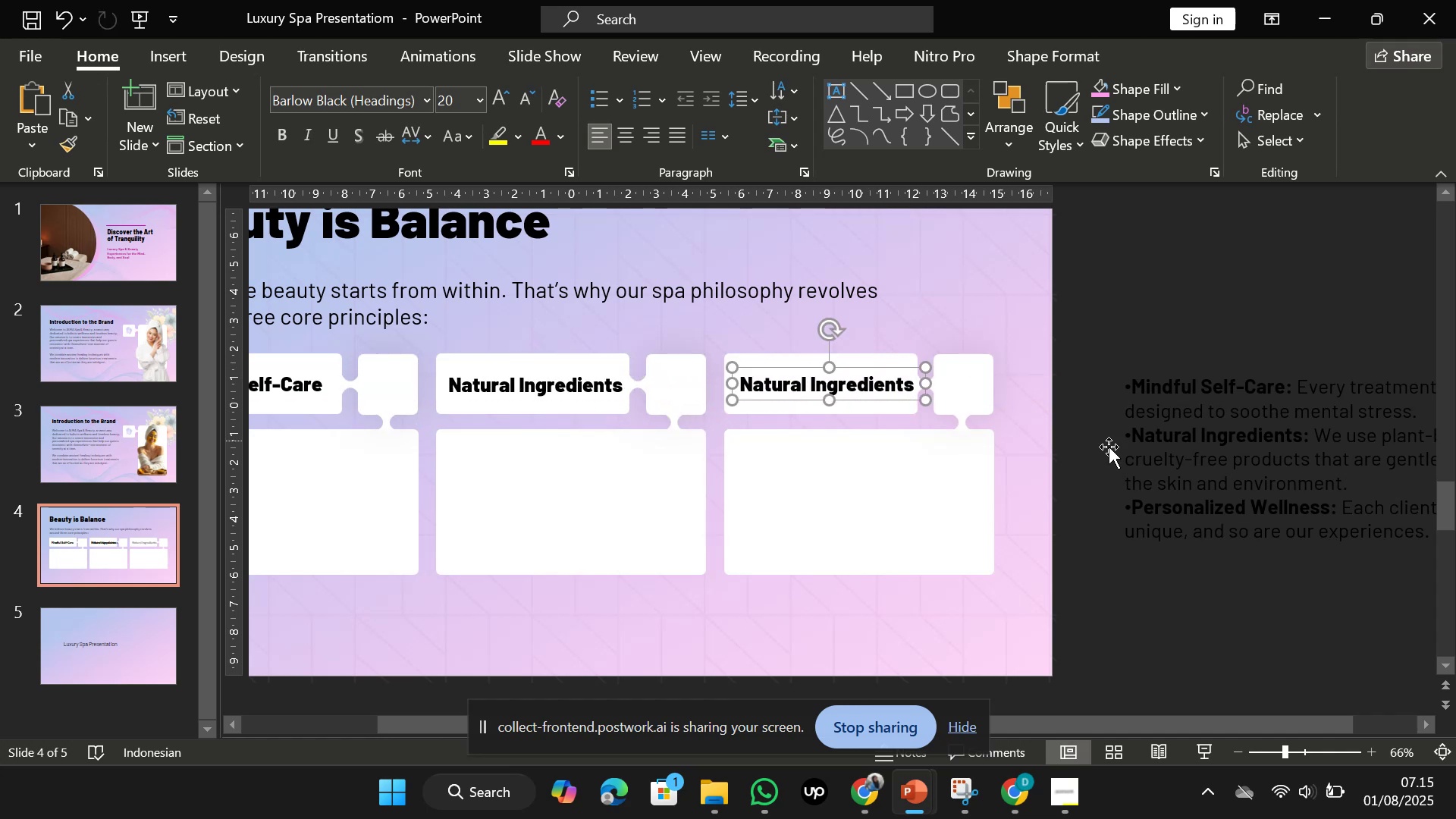 
hold_key(key=ShiftLeft, duration=2.66)
 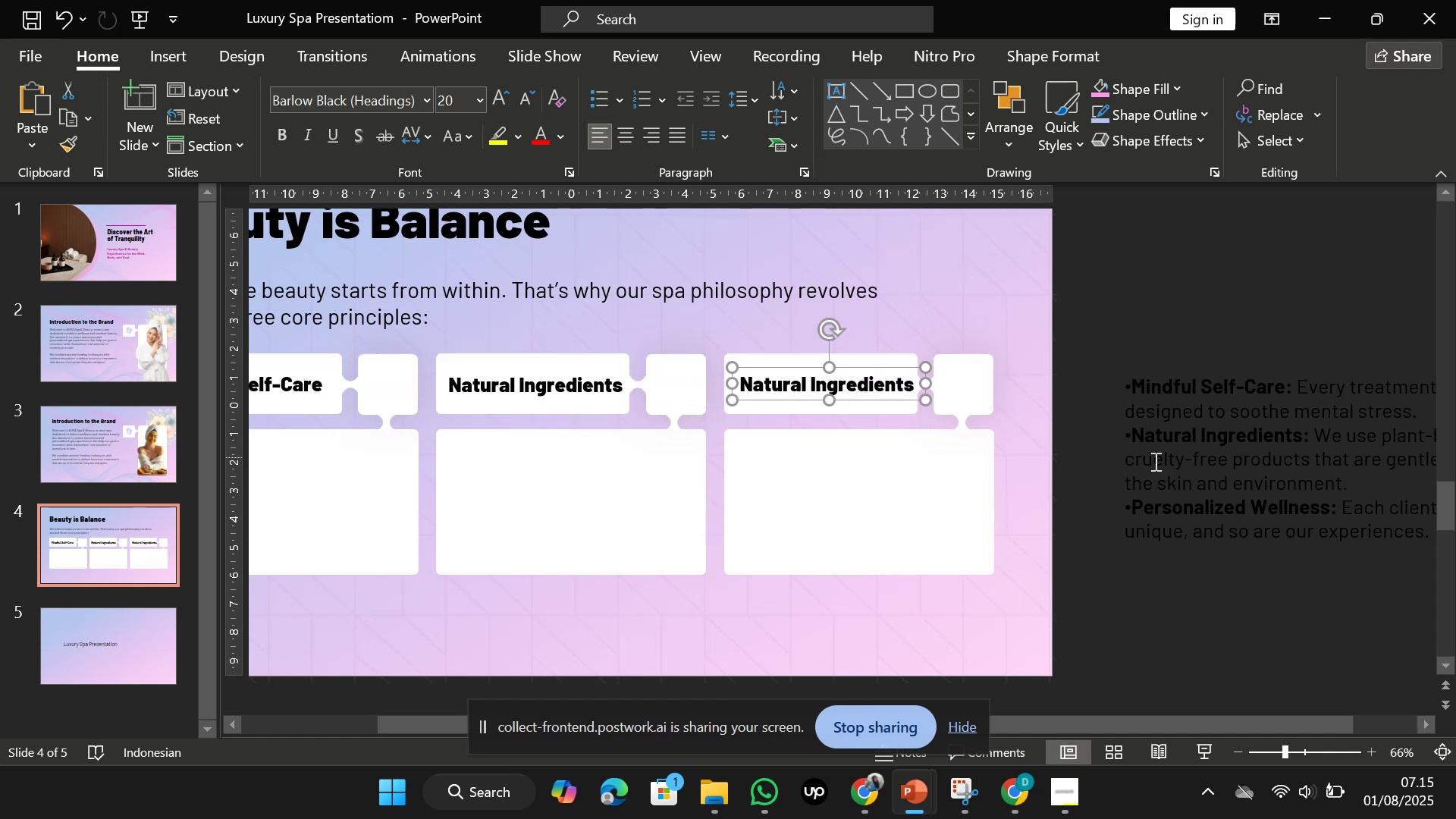 
left_click([1155, 461])
 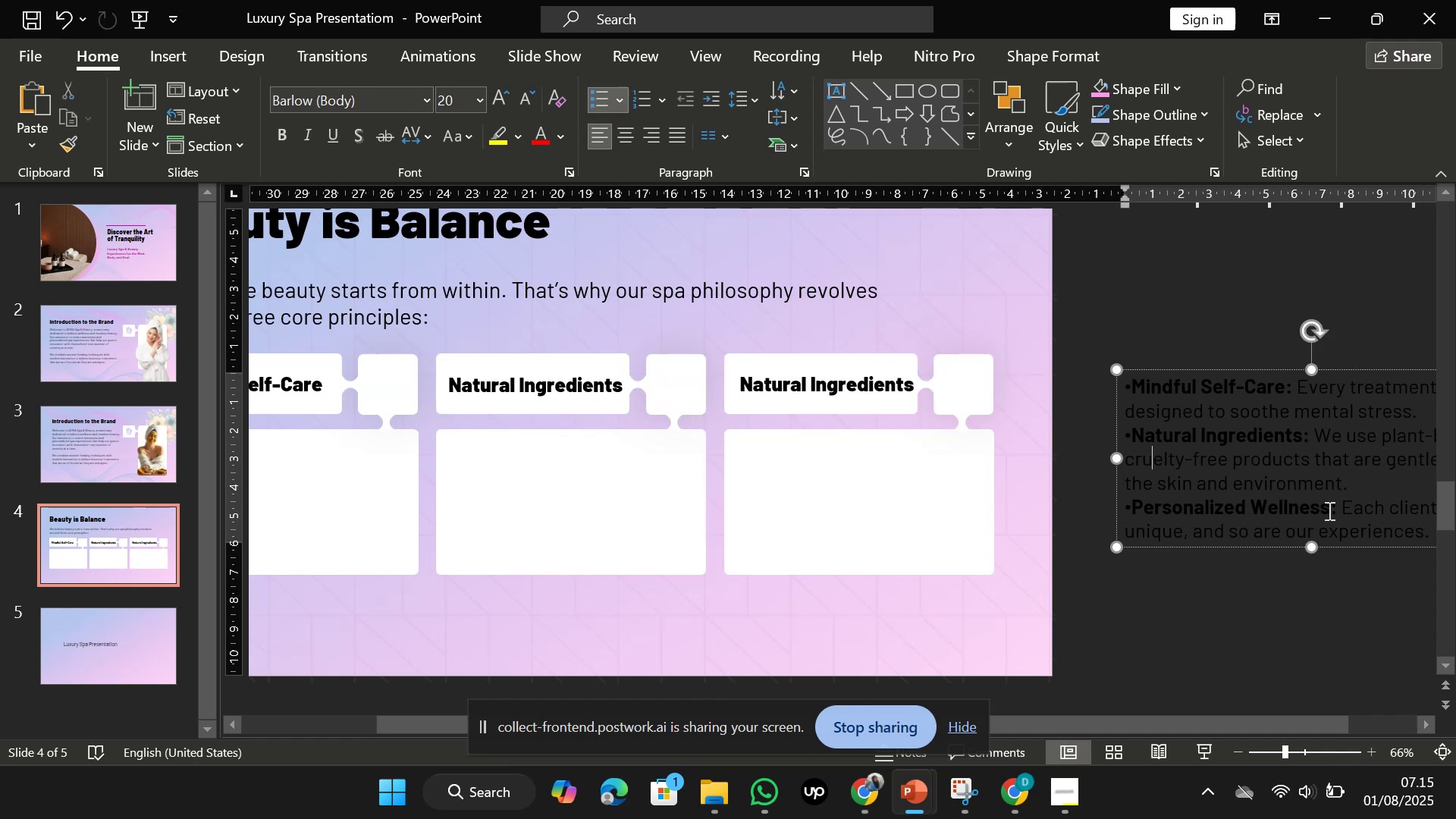 
left_click([1331, 510])
 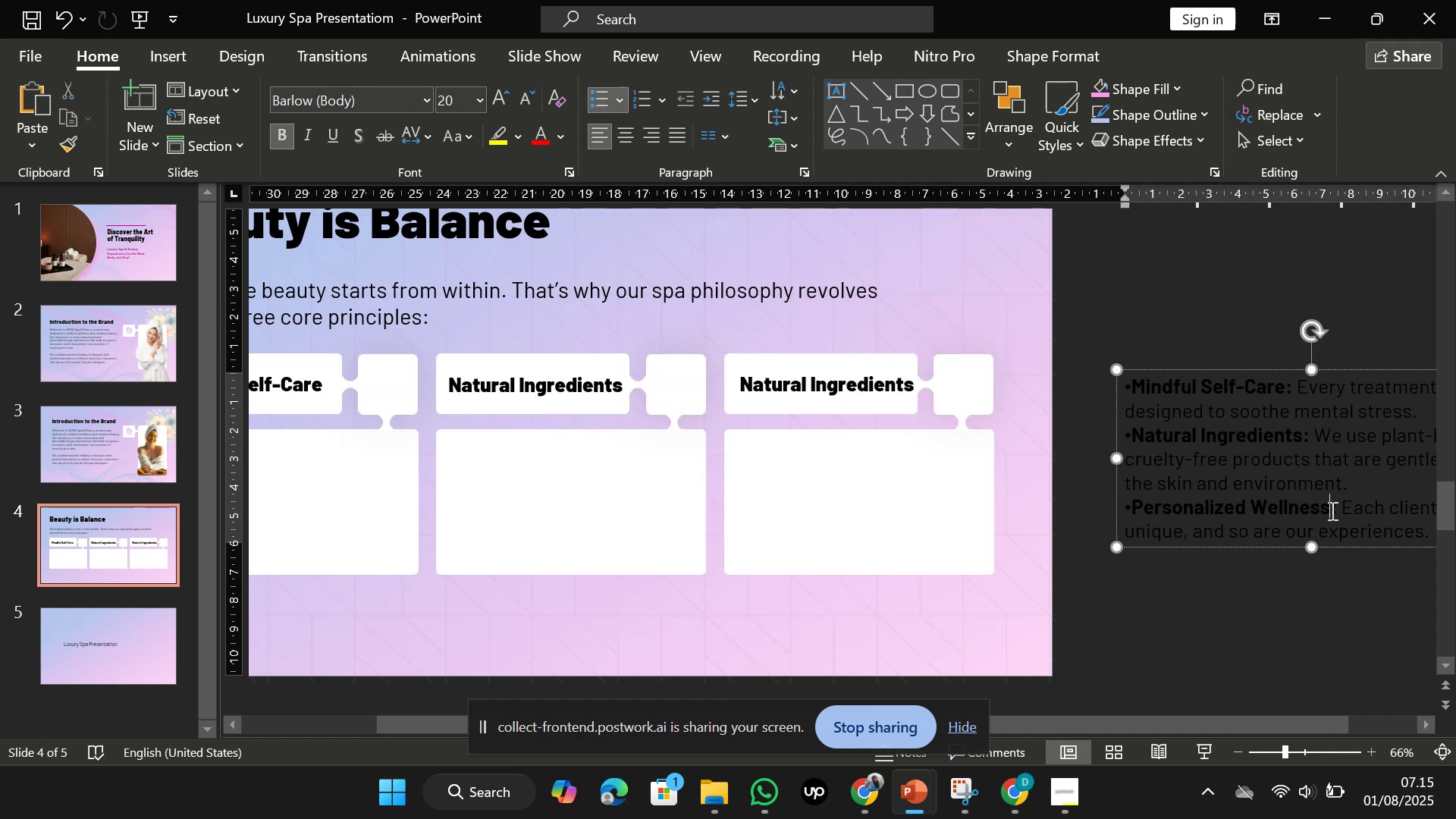 
left_click_drag(start_coordinate=[1331, 510], to_coordinate=[1136, 495])
 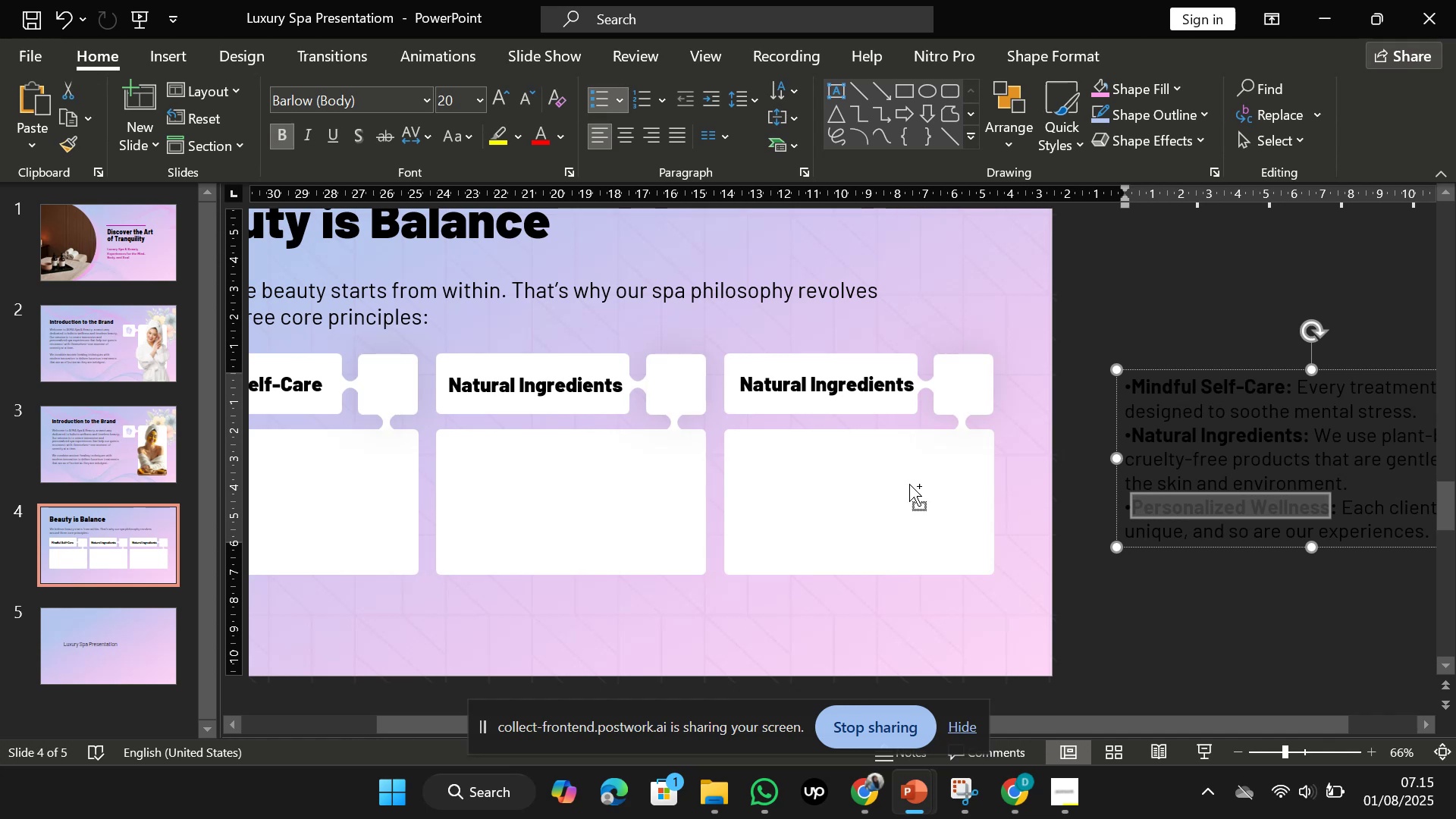 
key(Control+C)
 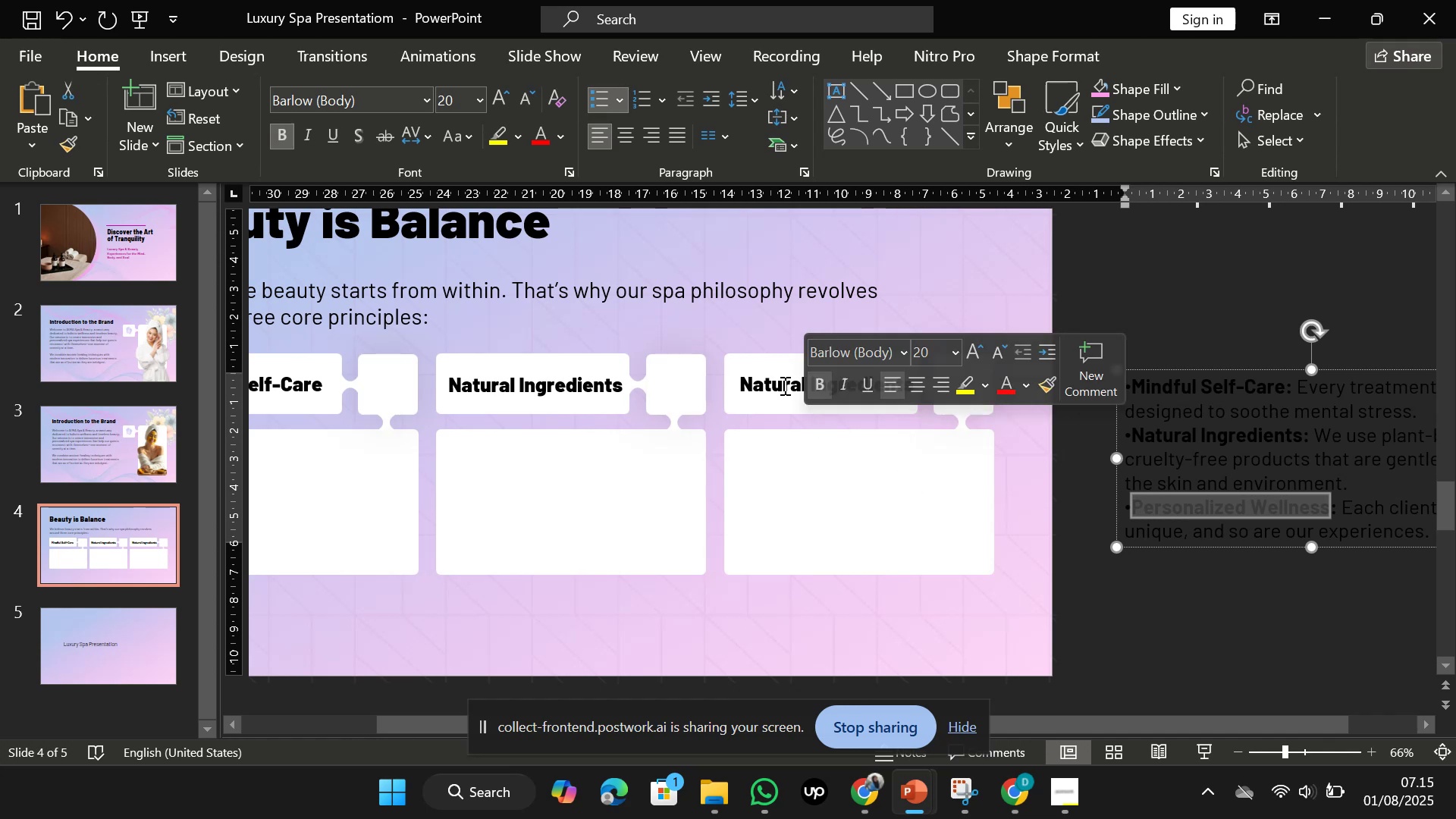 
left_click([781, 384])
 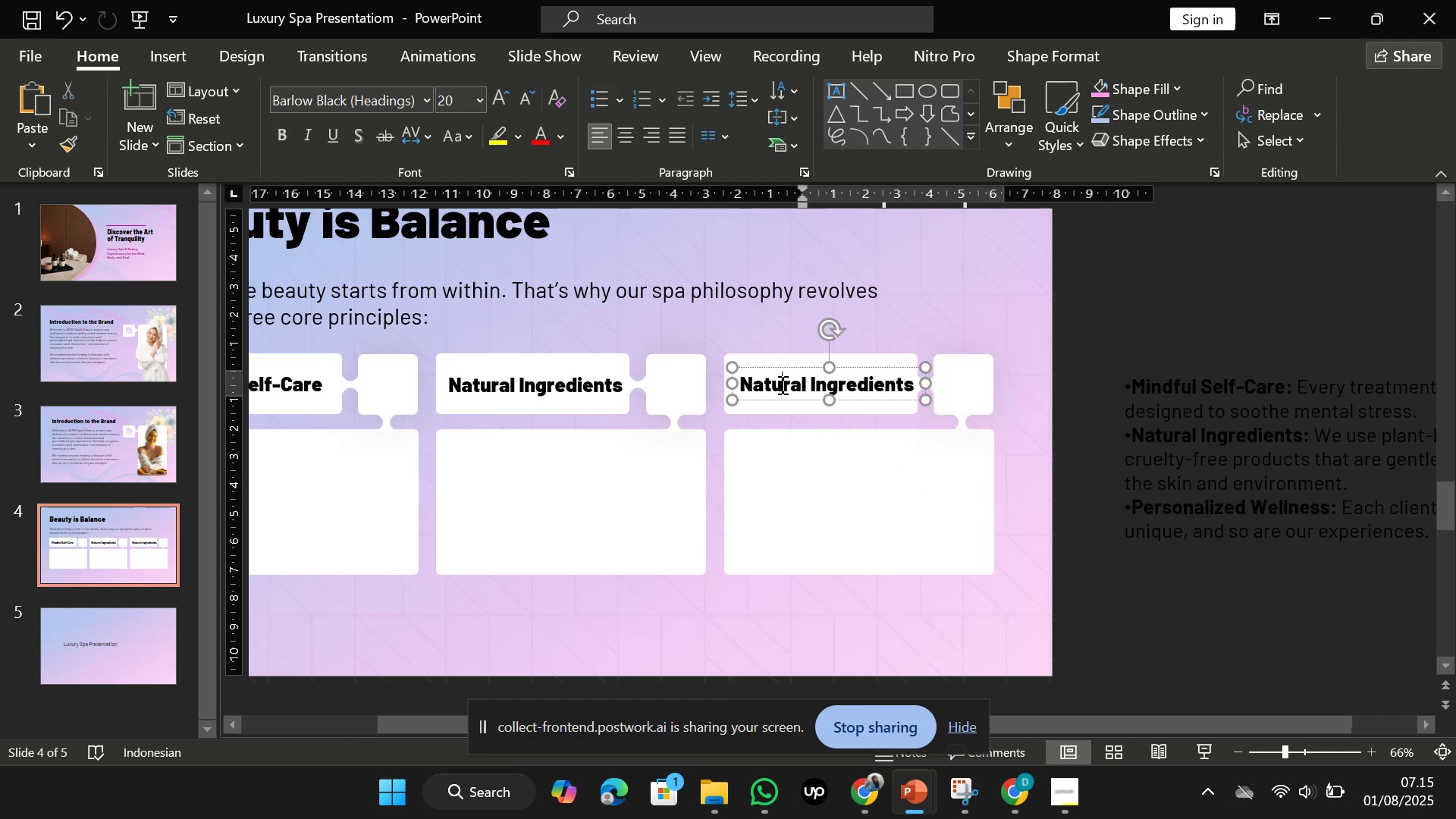 
key(Control+A)
 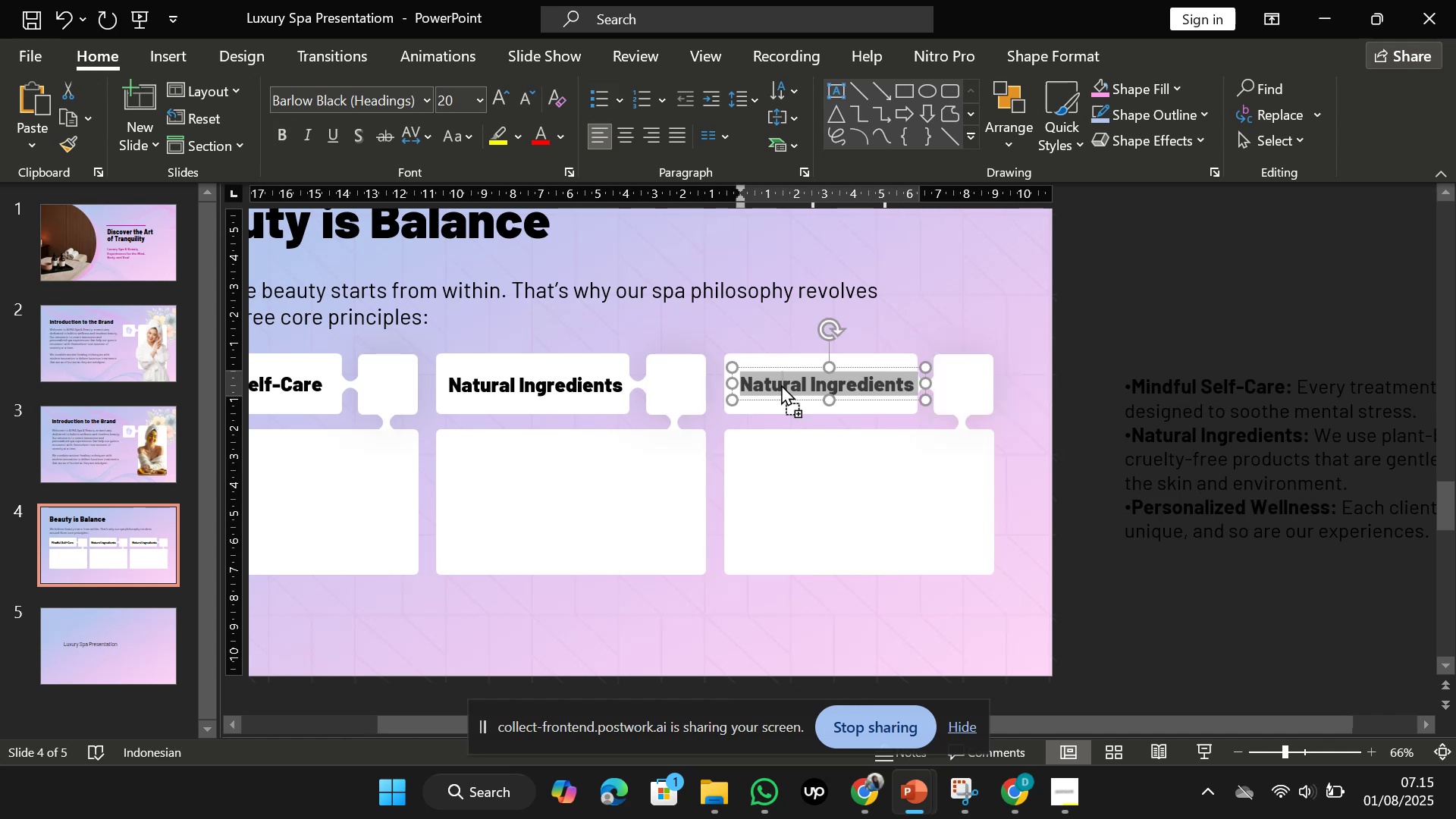 
right_click([781, 384])
 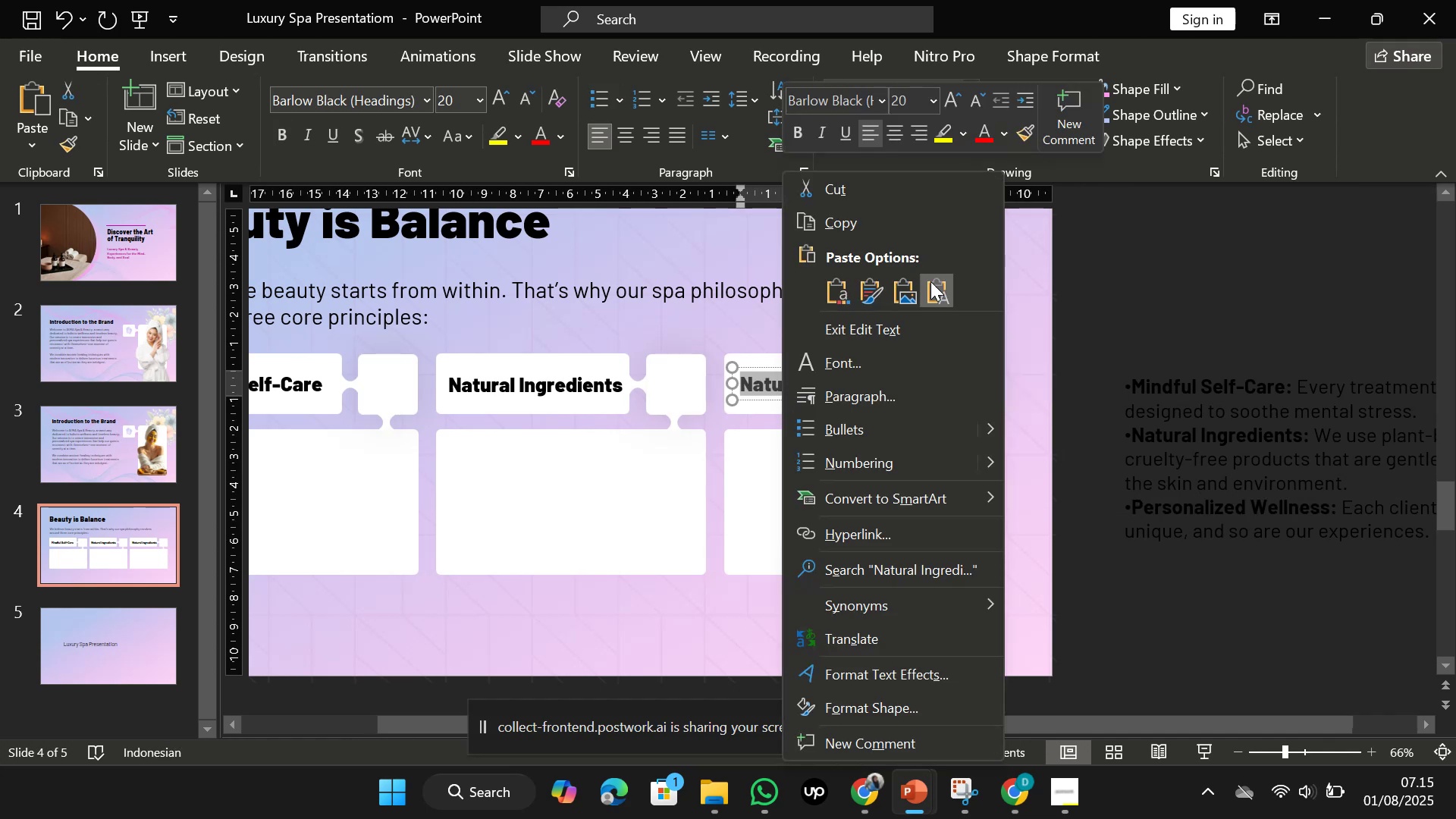 
left_click([933, 294])
 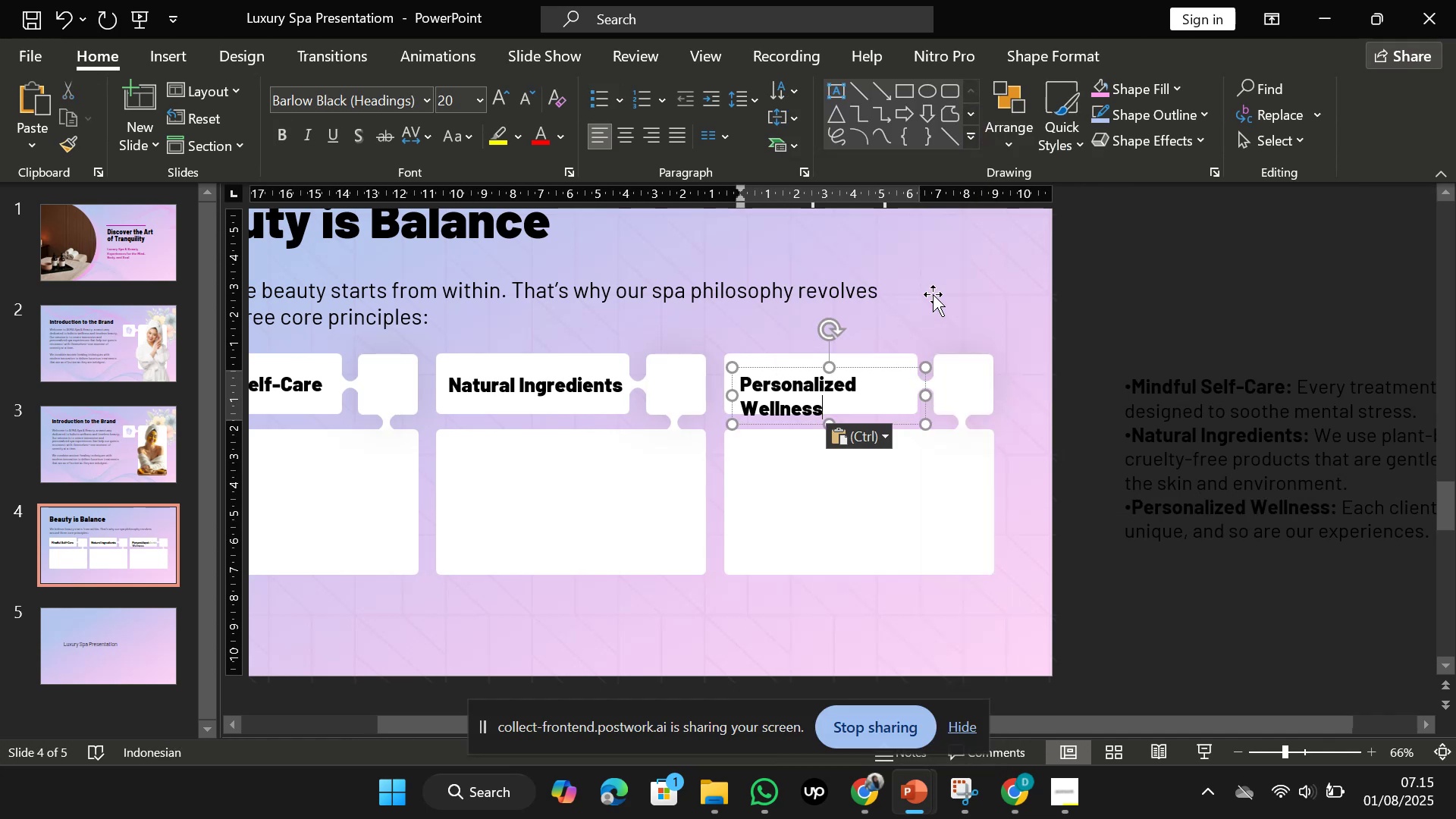 
key(Control+ControlLeft)
 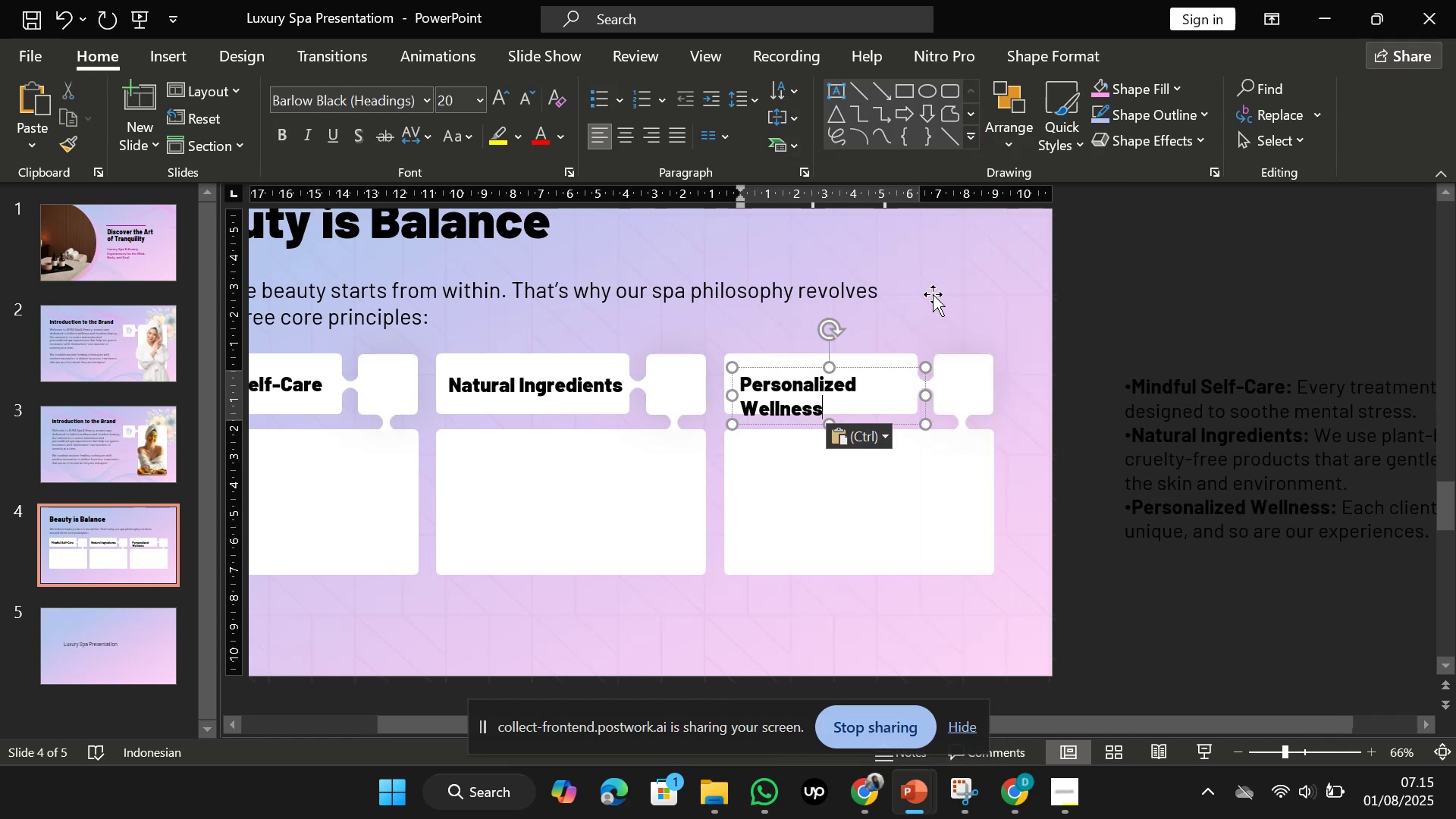 
scroll: coordinate [933, 294], scroll_direction: down, amount: 3.0
 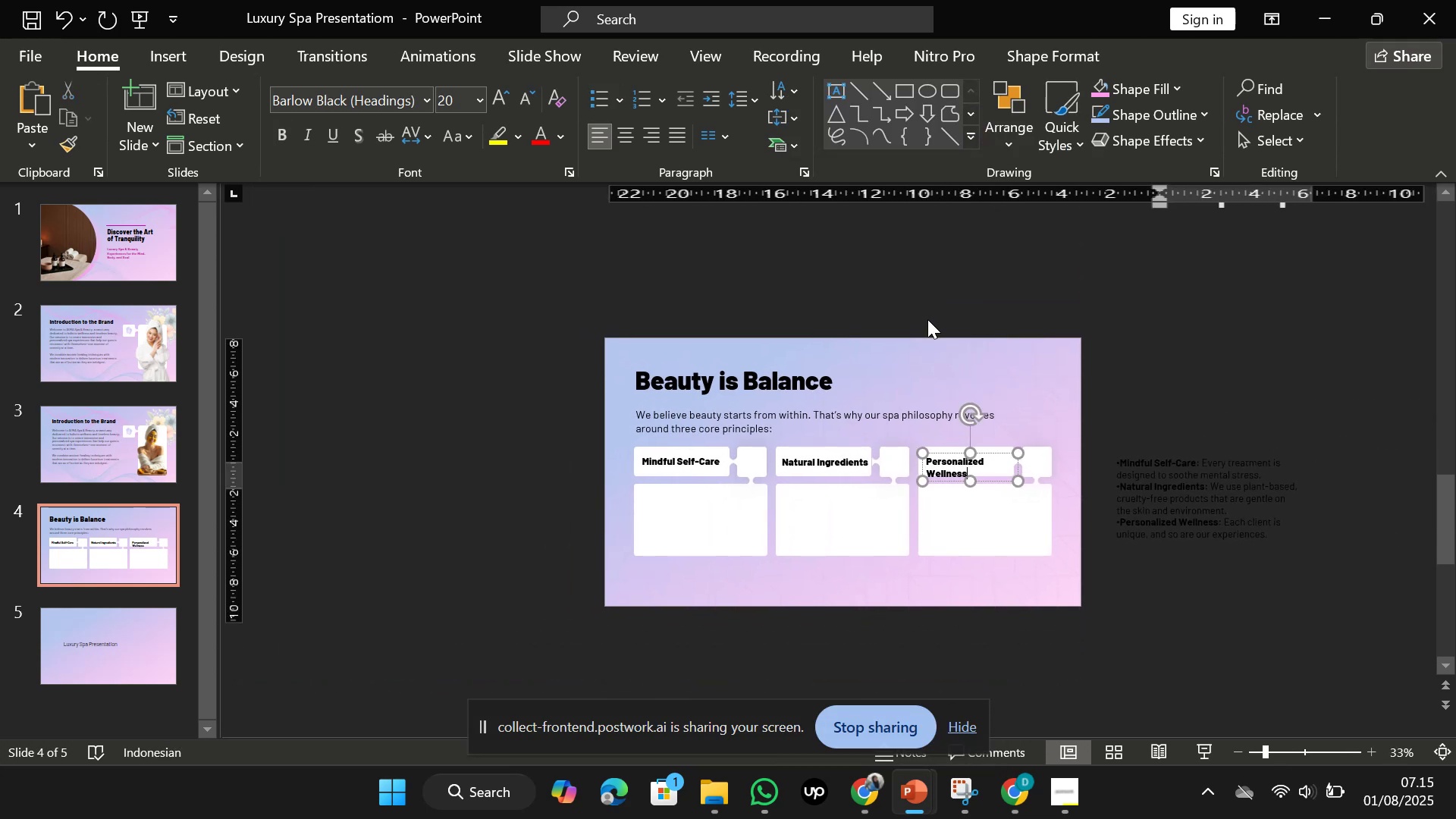 
hold_key(key=ControlLeft, duration=0.71)
scroll: coordinate [890, 452], scroll_direction: up, amount: 2.0
 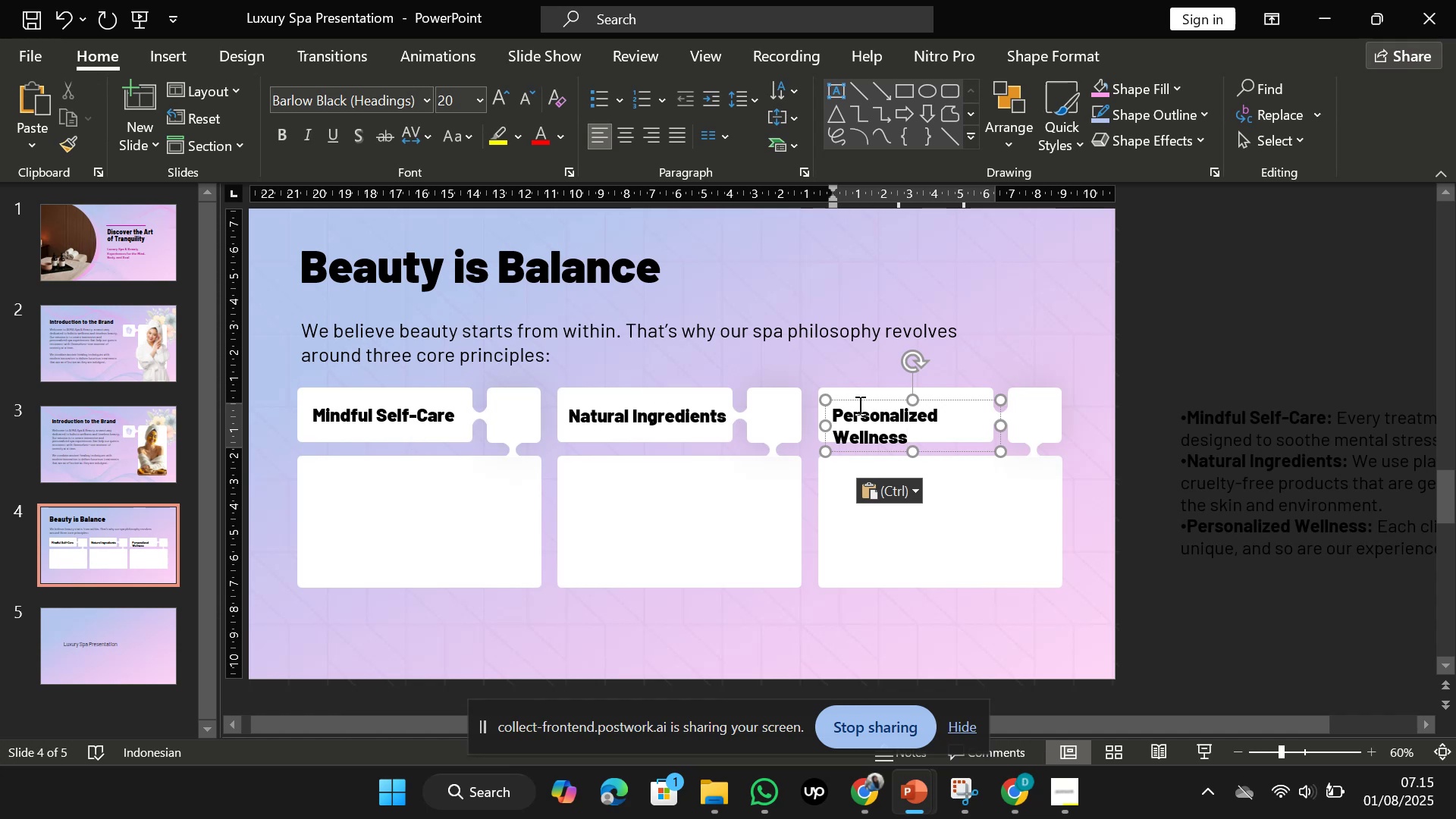 
left_click([862, 402])
 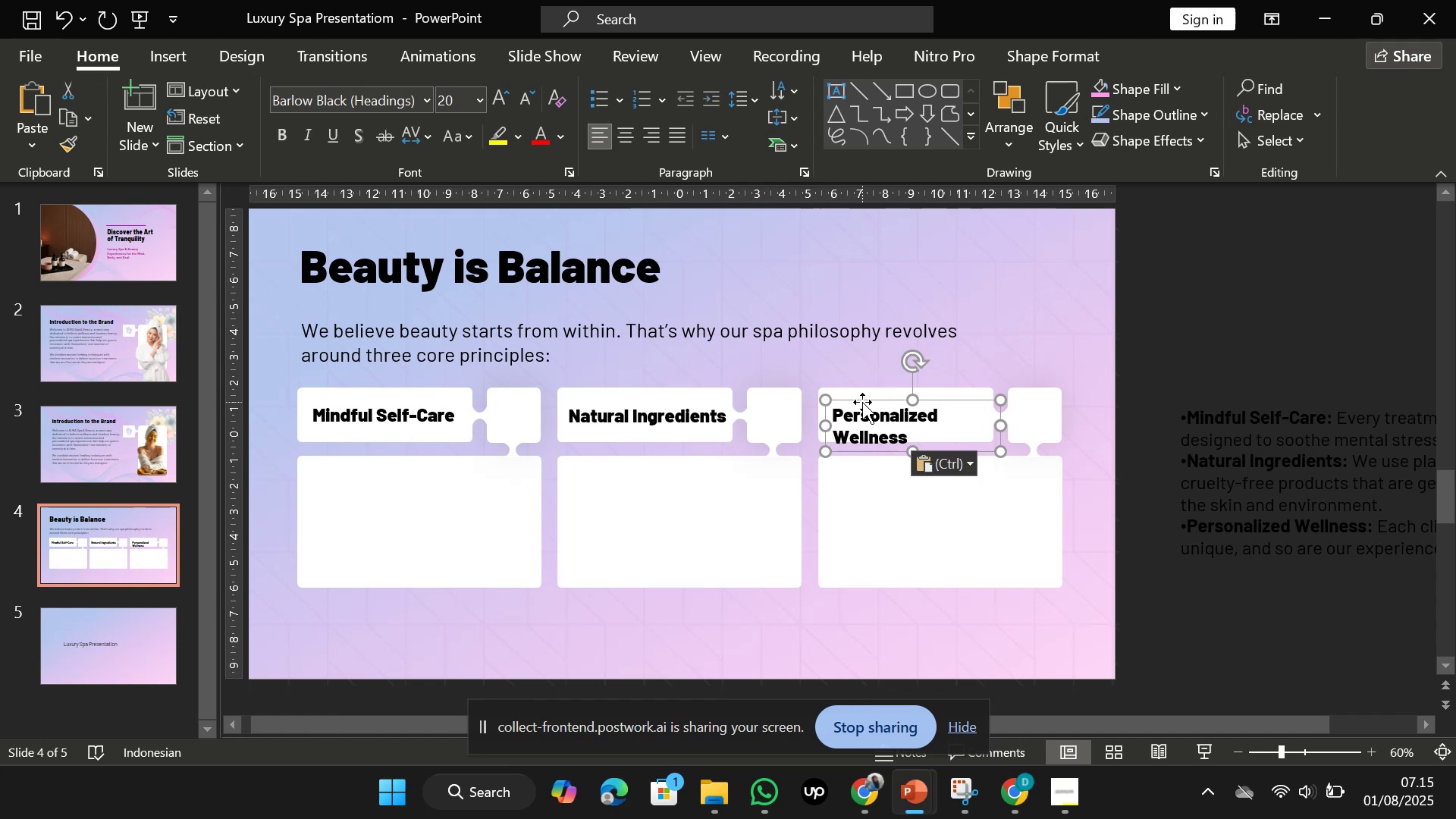 
left_click_drag(start_coordinate=[862, 402], to_coordinate=[864, 392])
 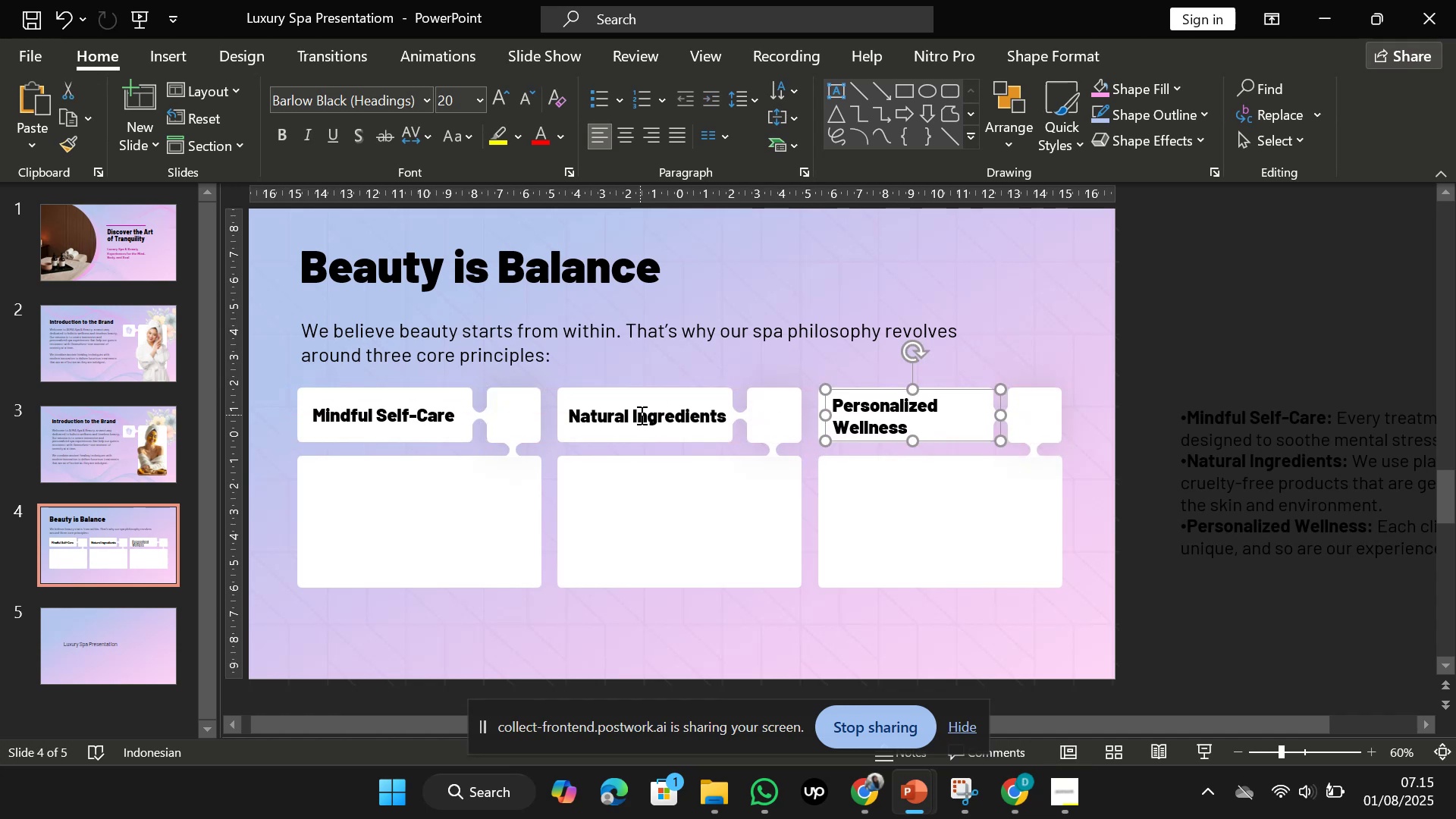 
hold_key(key=ShiftLeft, duration=2.64)
 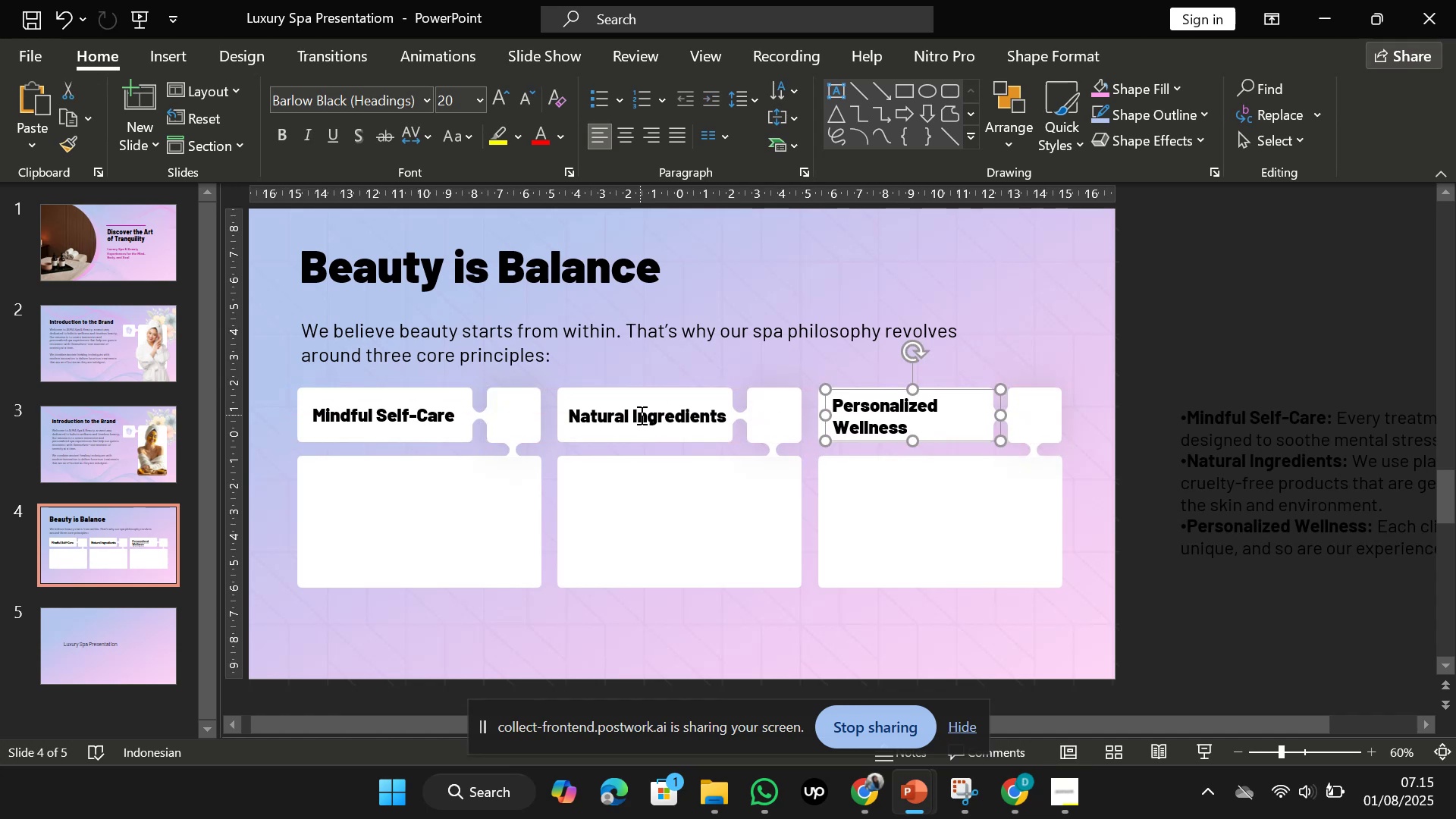 
left_click([640, 415])
 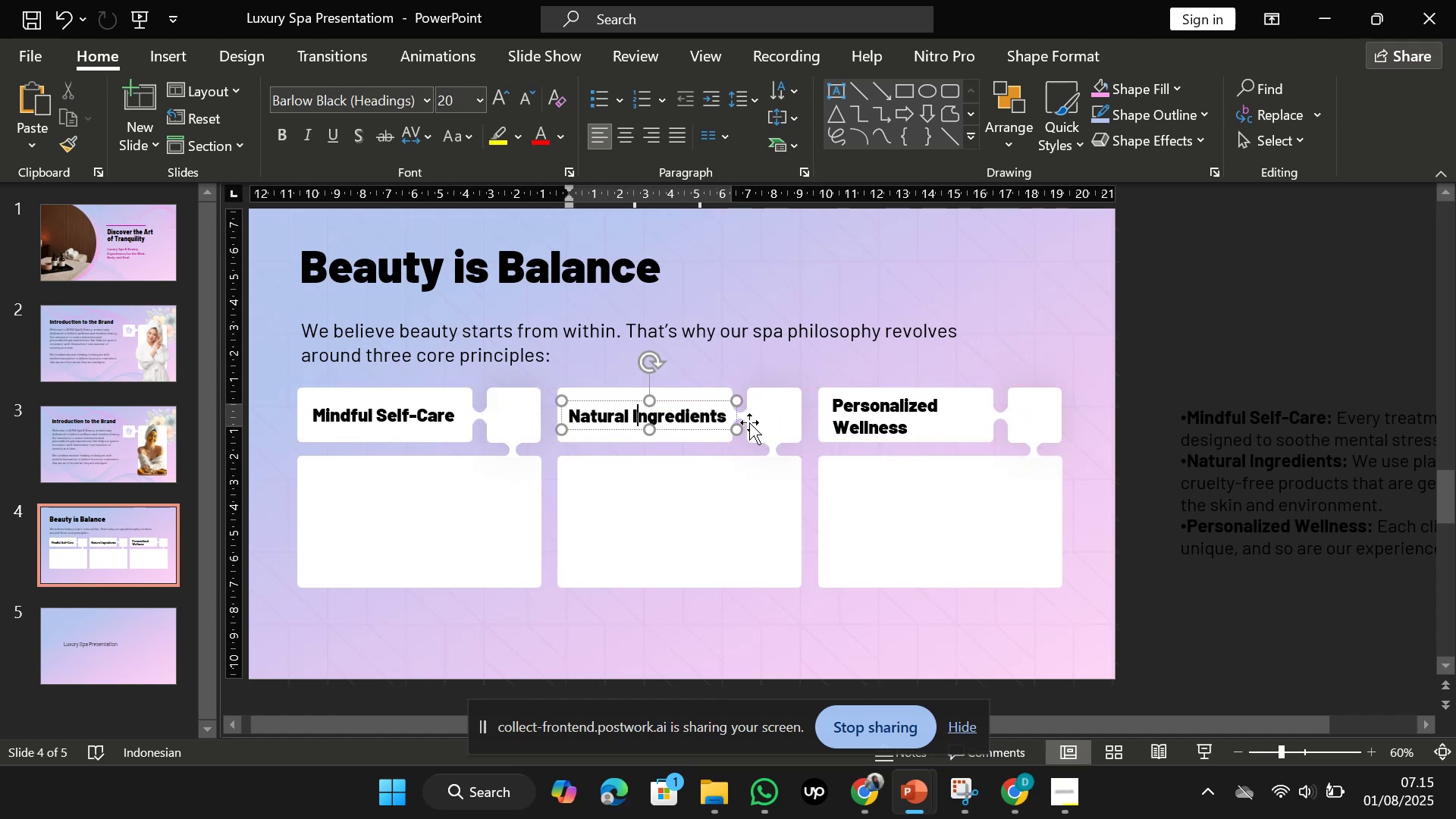 
hold_key(key=ControlLeft, duration=0.58)
scroll: coordinate [749, 422], scroll_direction: up, amount: 2.0
 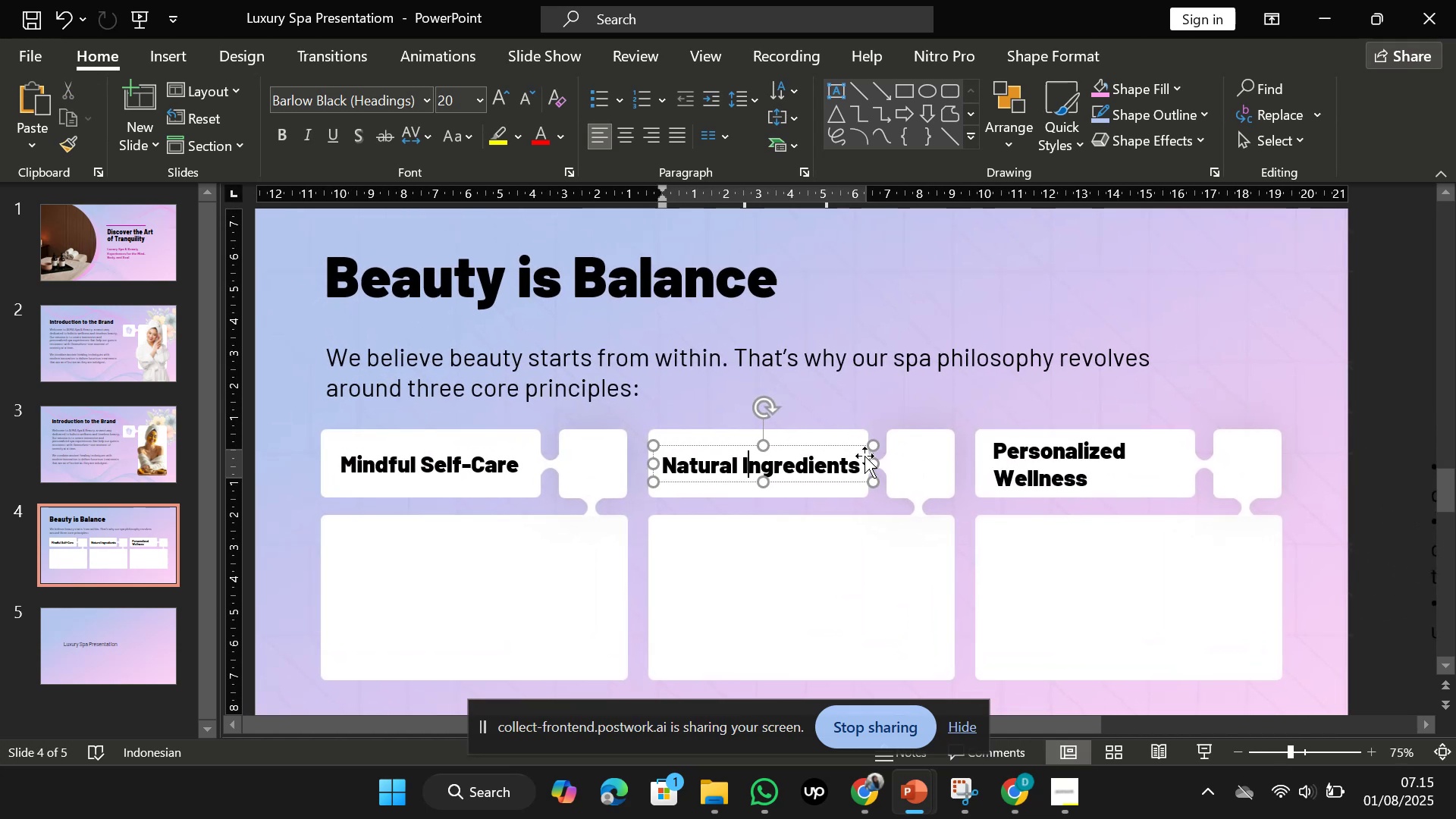 
left_click_drag(start_coordinate=[874, 462], to_coordinate=[858, 462])
 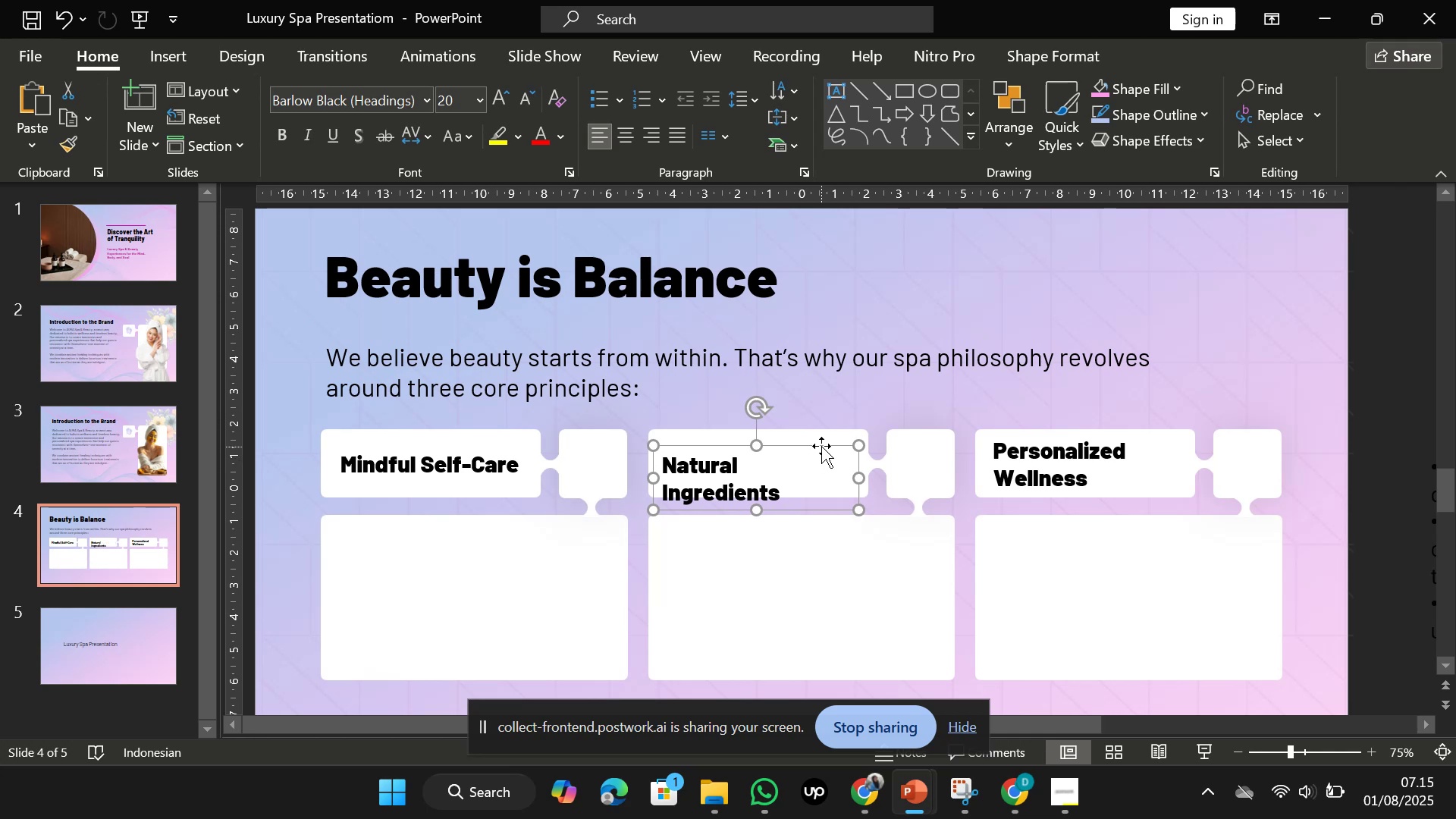 
left_click_drag(start_coordinate=[821, 444], to_coordinate=[822, 428])
 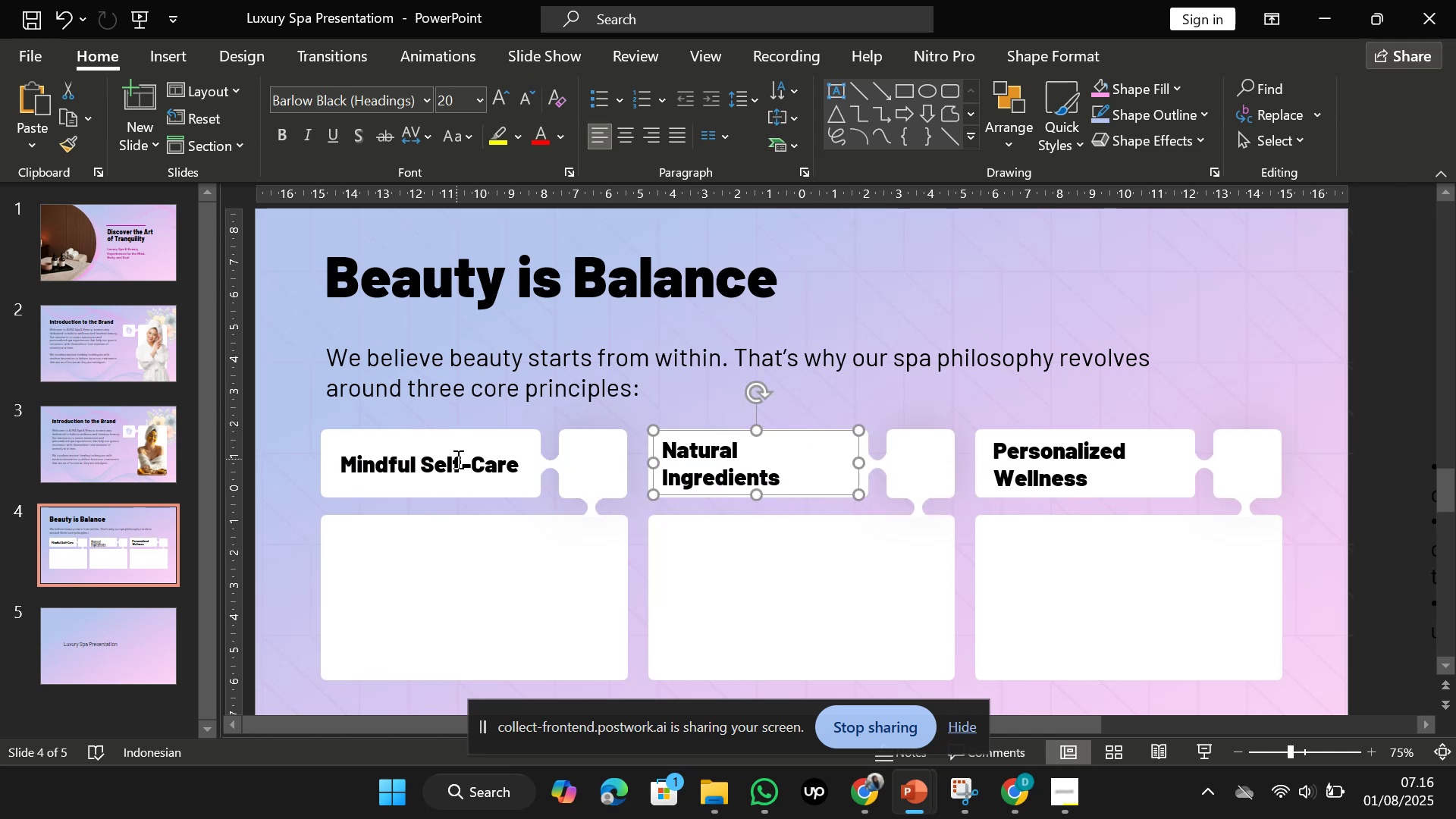 
hold_key(key=ShiftLeft, duration=2.31)
 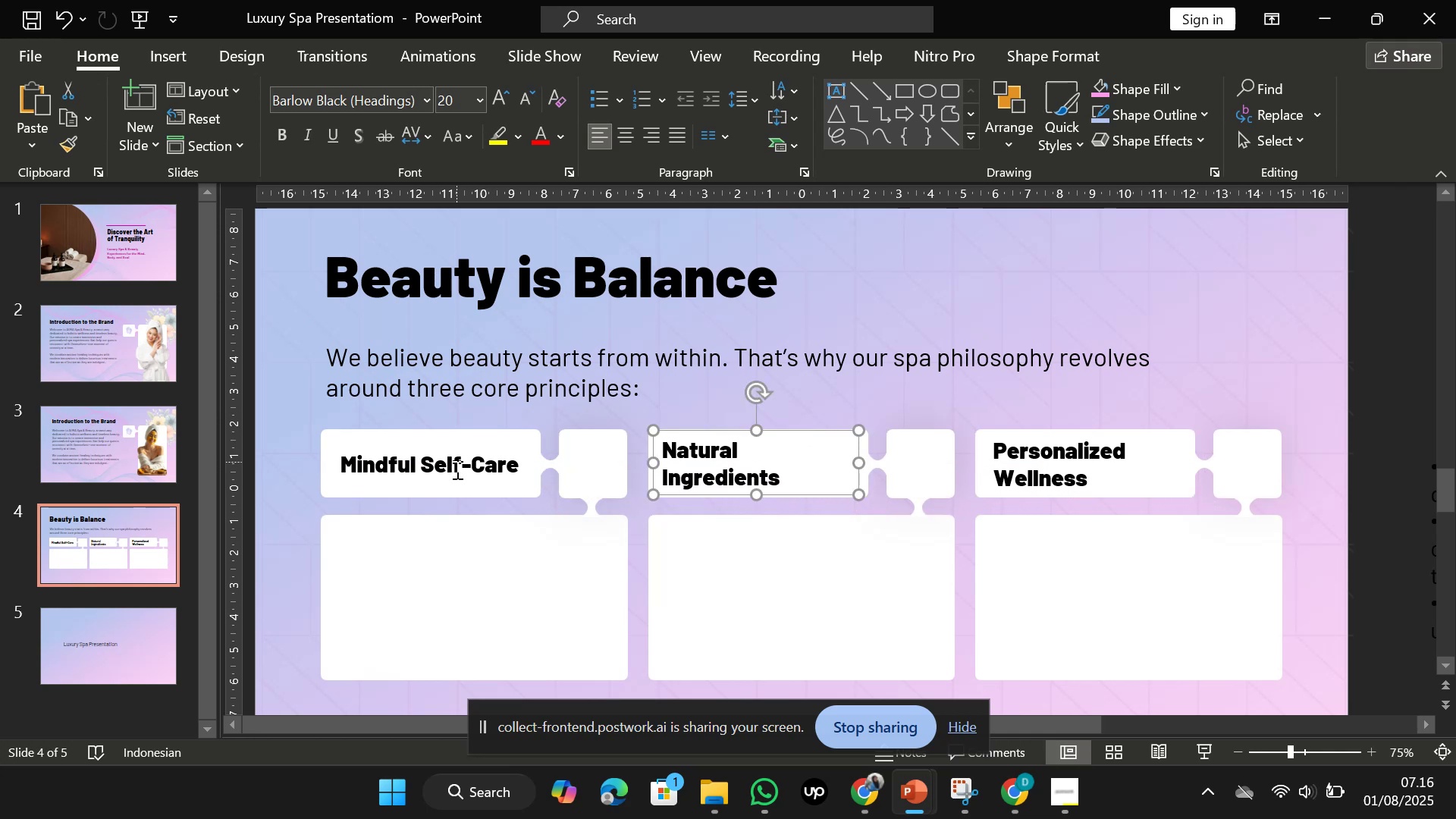 
left_click([456, 474])
 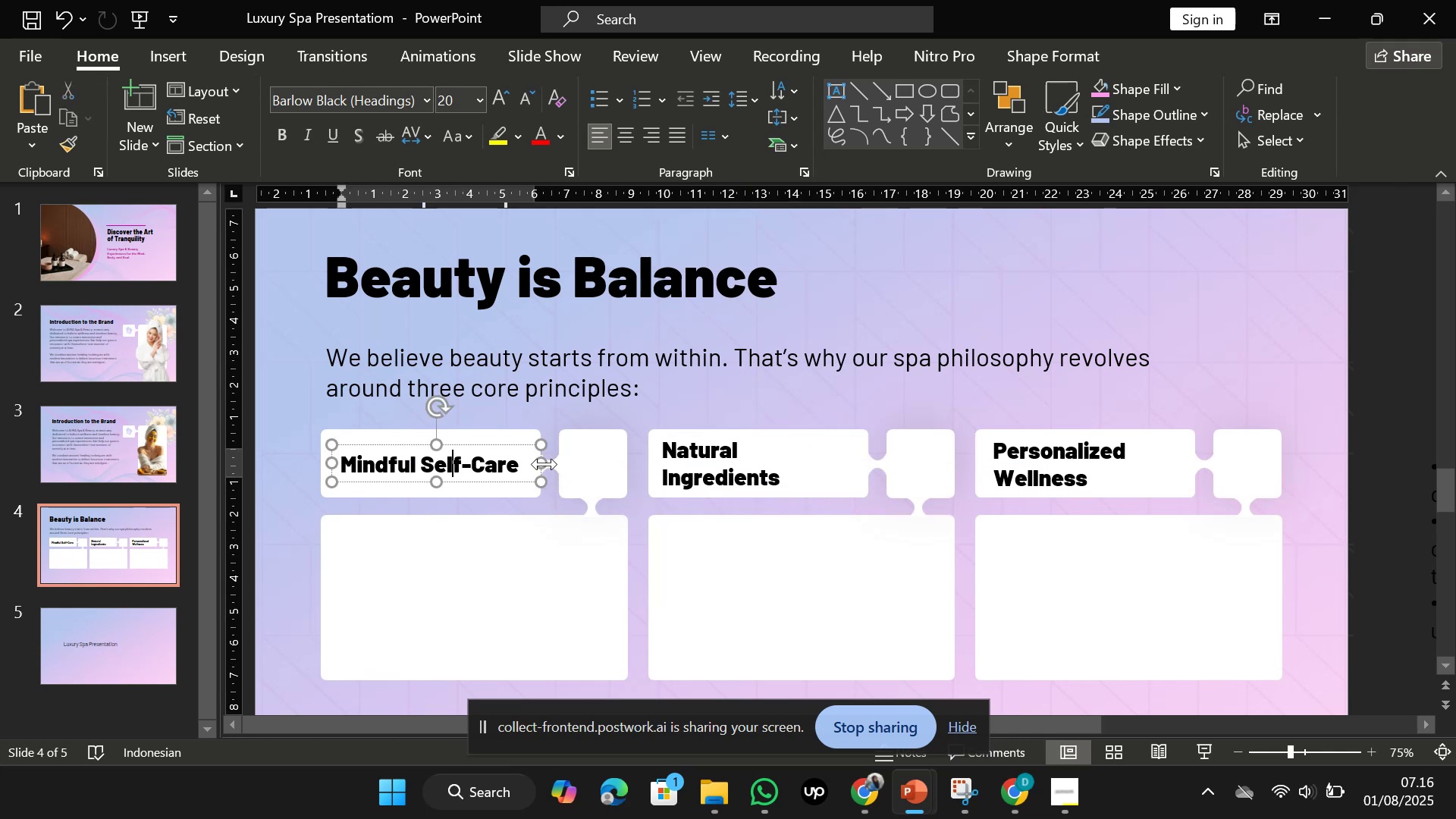 
left_click_drag(start_coordinate=[544, 464], to_coordinate=[457, 447])
 